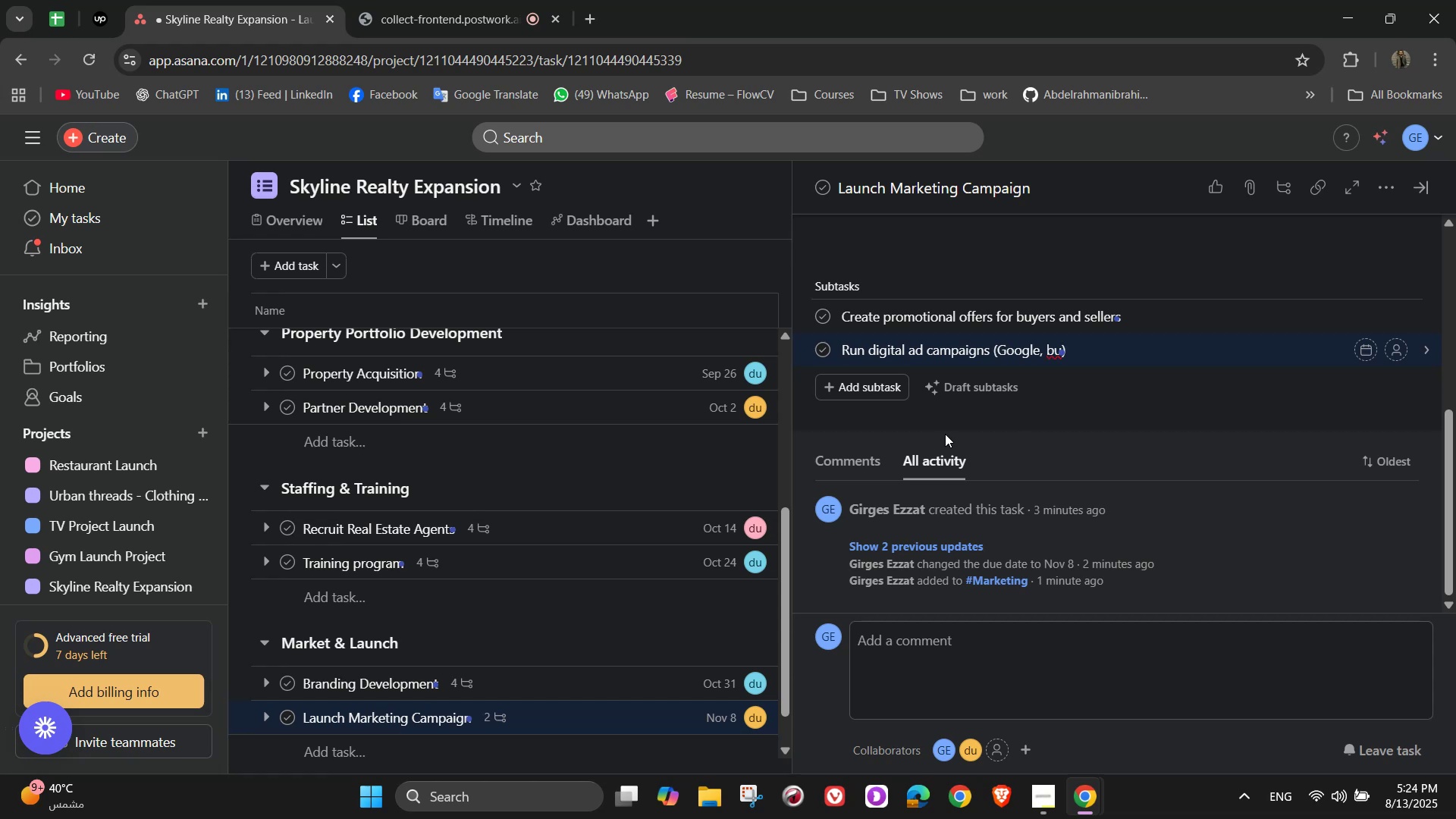 
key(Backspace)
key(Backspace)
type(Facebook)
 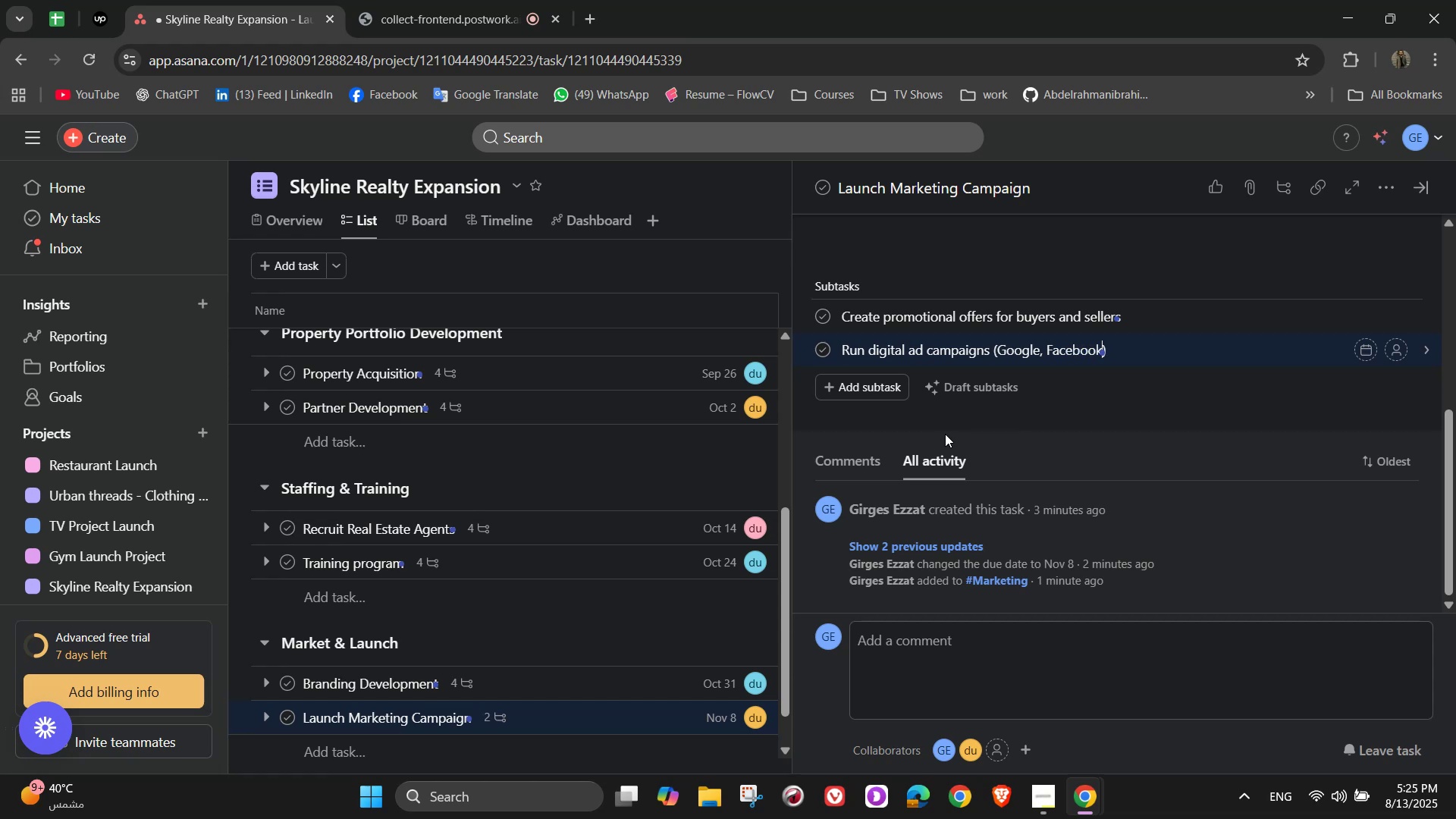 
type(m)
key(Backspace)
type(, Is)
key(Backspace)
type(nstagram)
 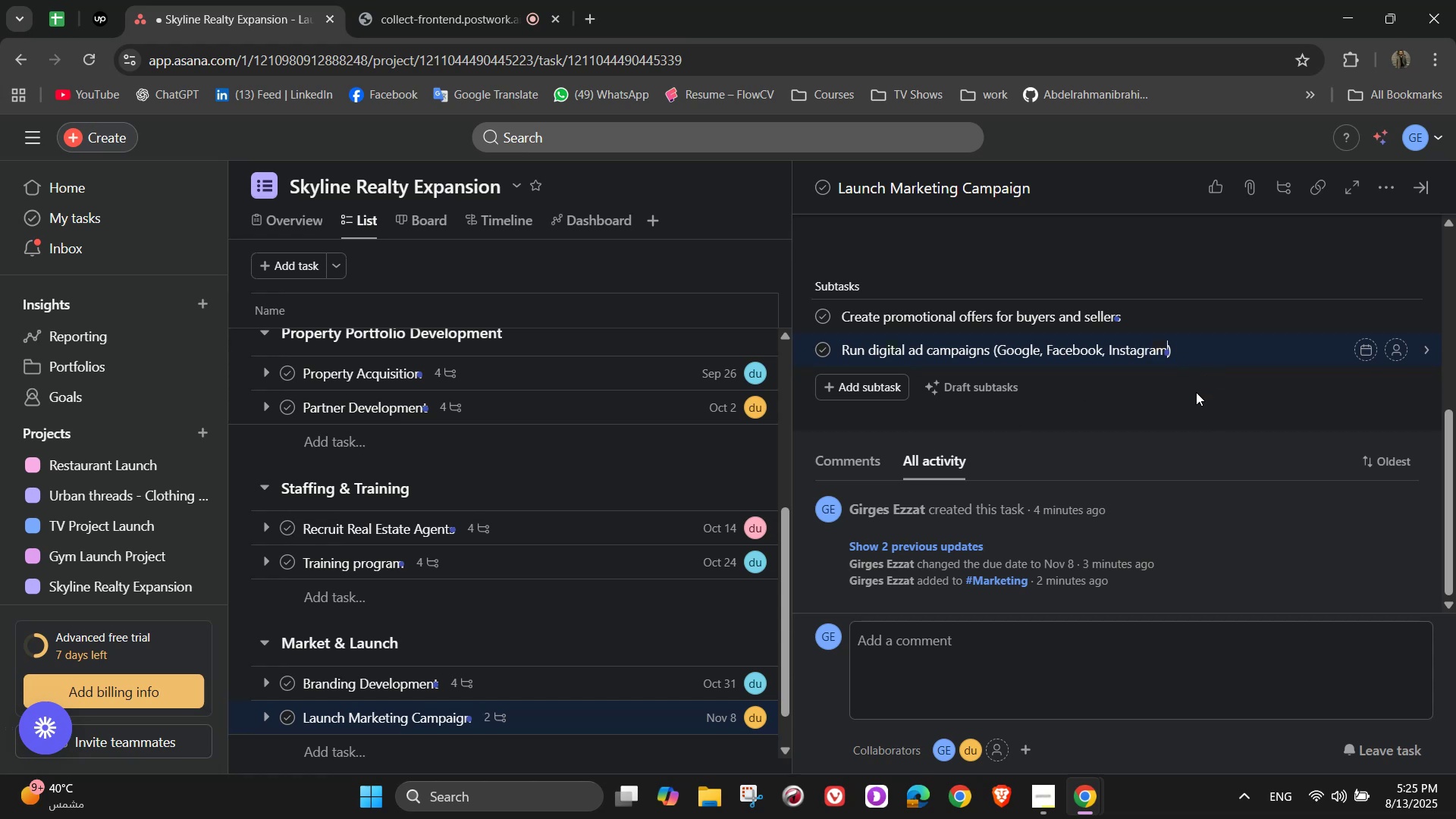 
wait(7.2)
 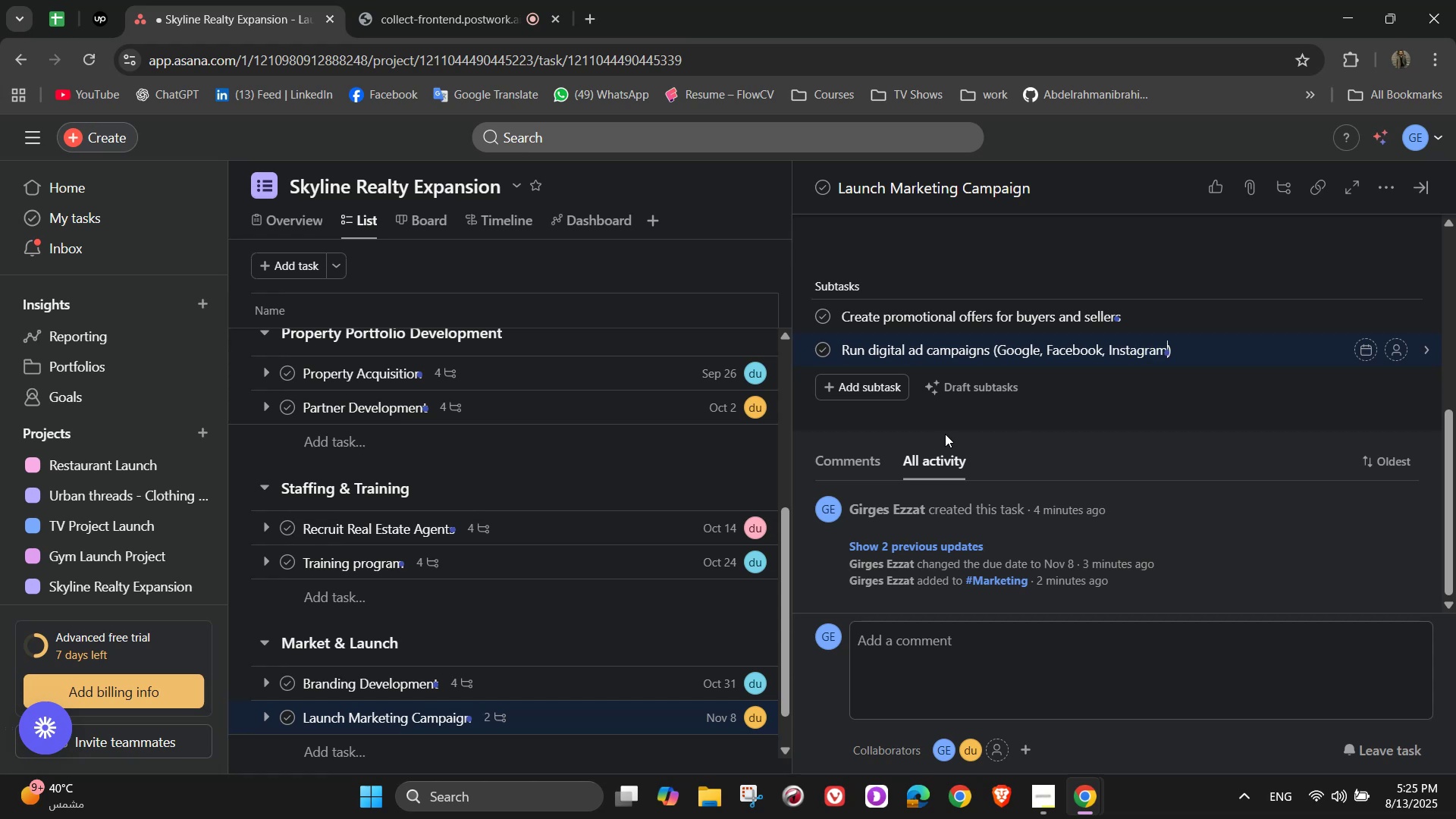 
left_click([896, 387])
 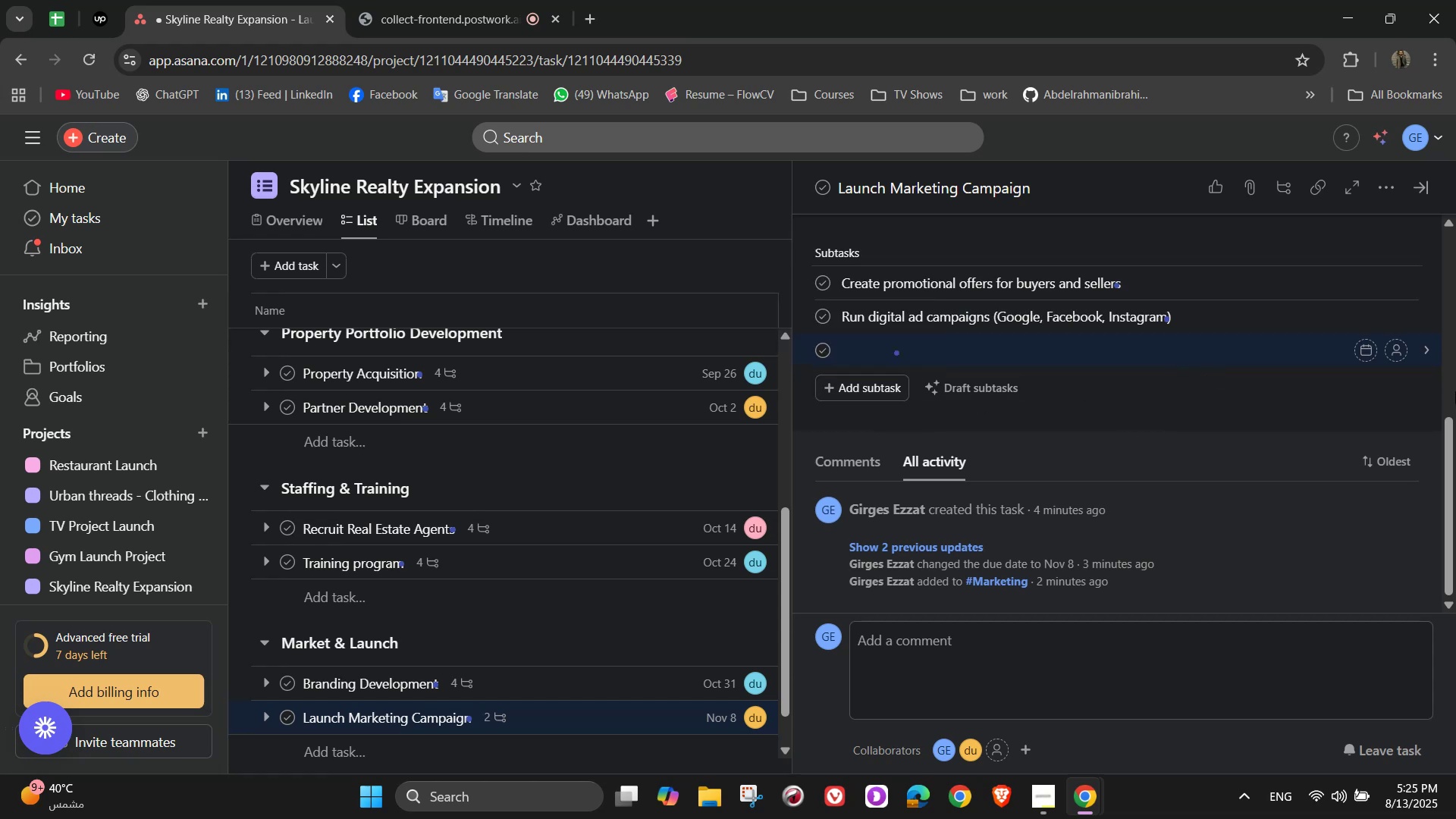 
type(Organize a press release)
 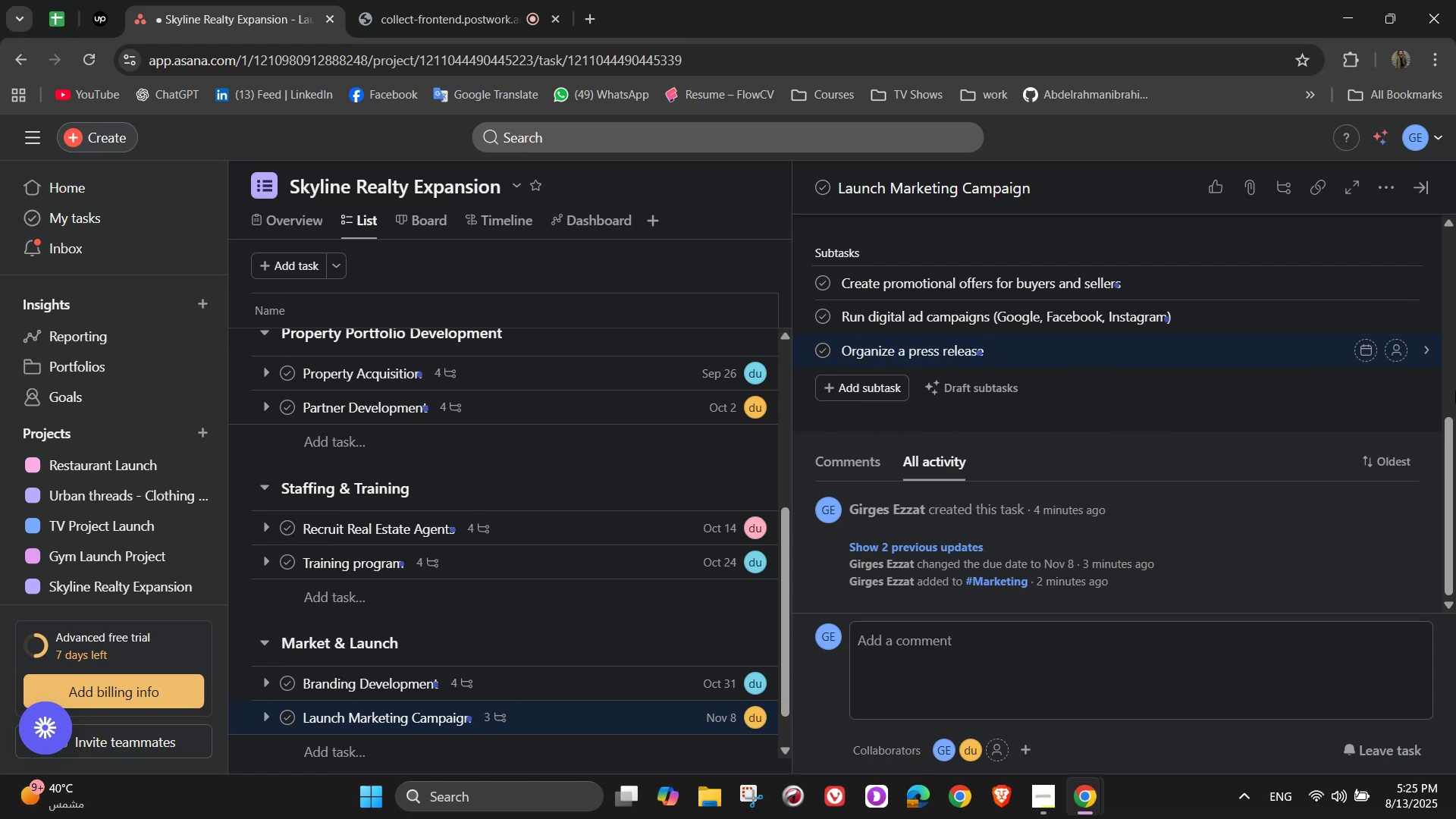 
key(Enter)
 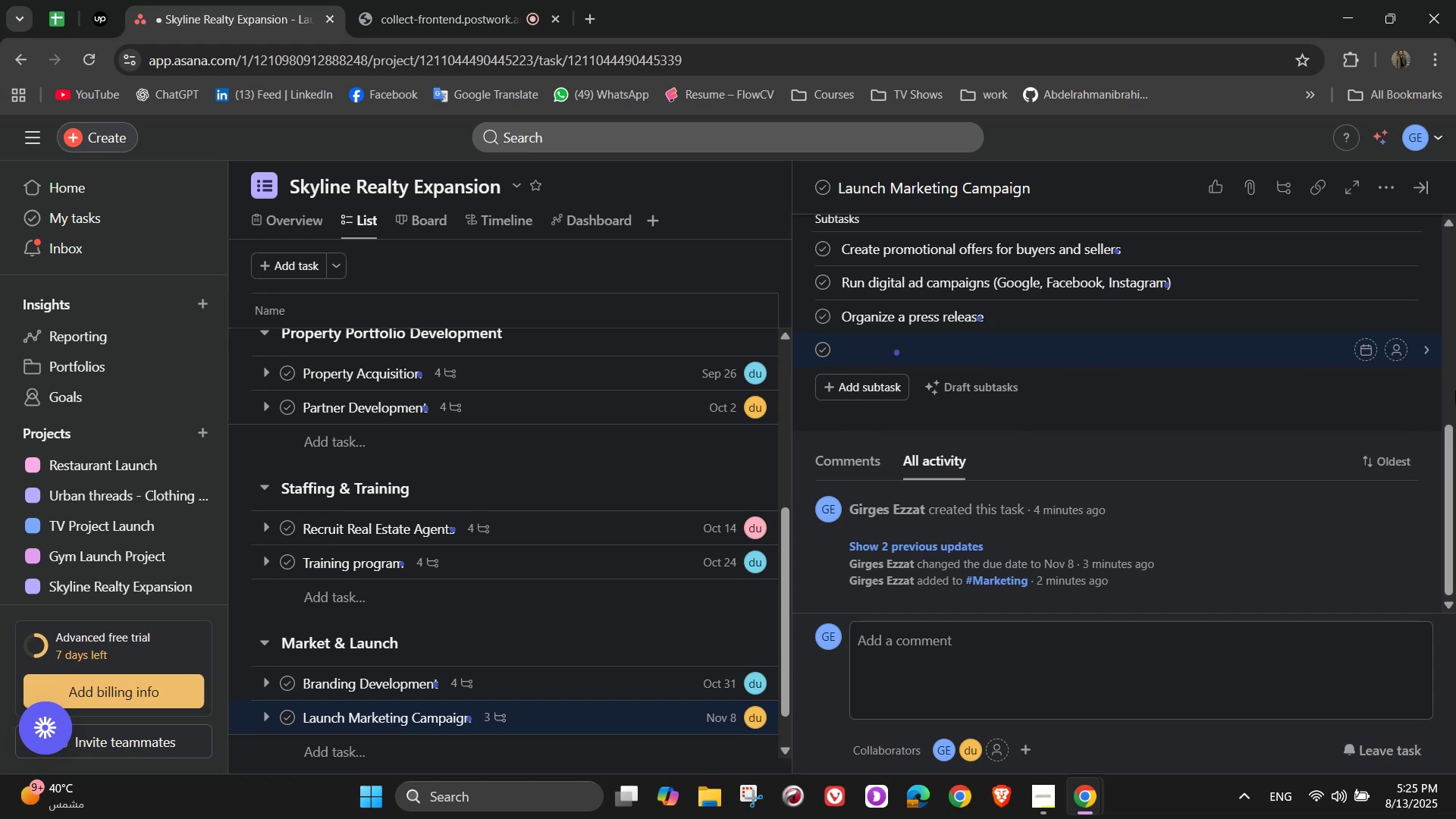 
type(Part)
 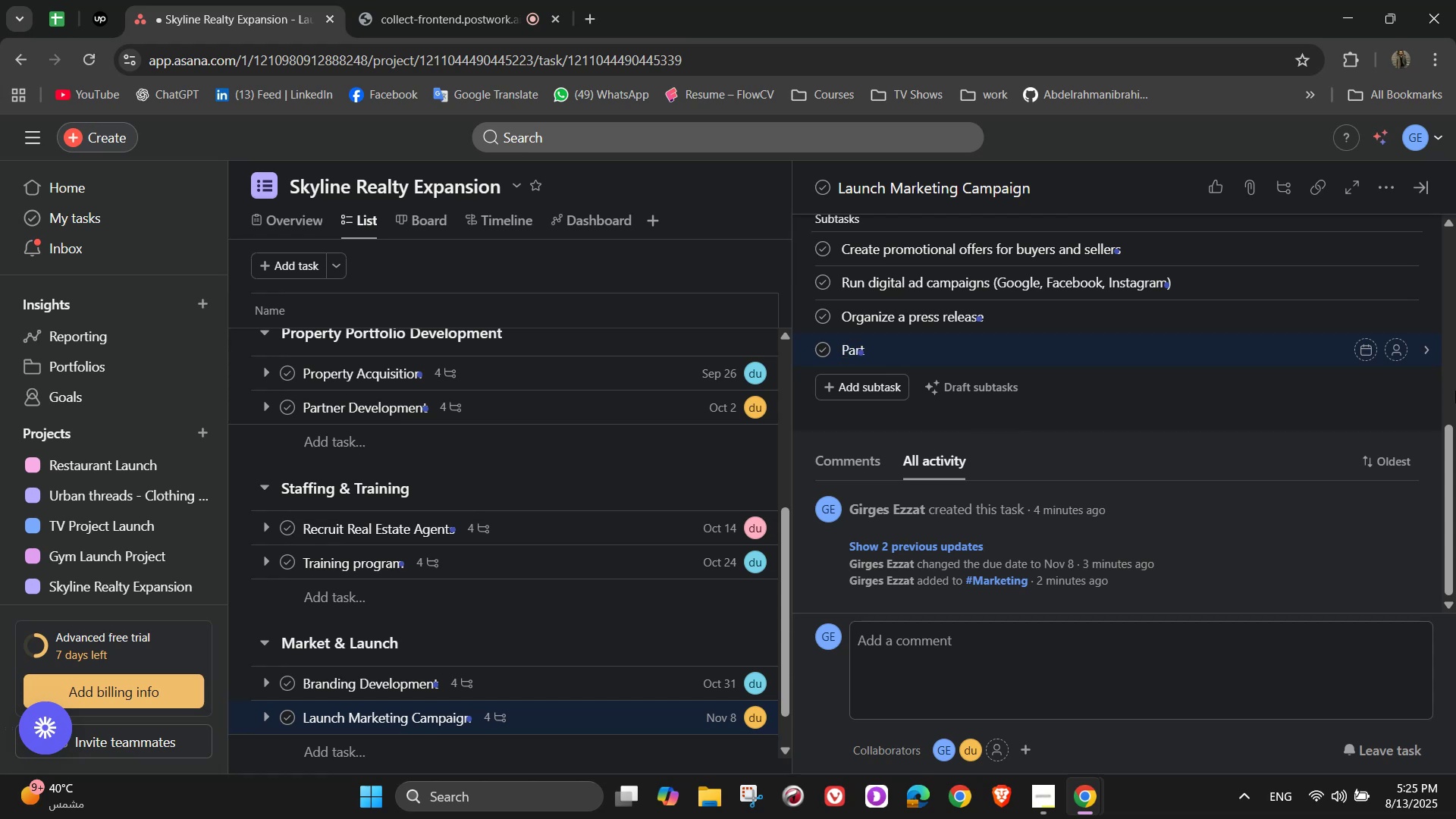 
type(ner with lov)
key(Backspace)
type(cal influencers and community groups)
 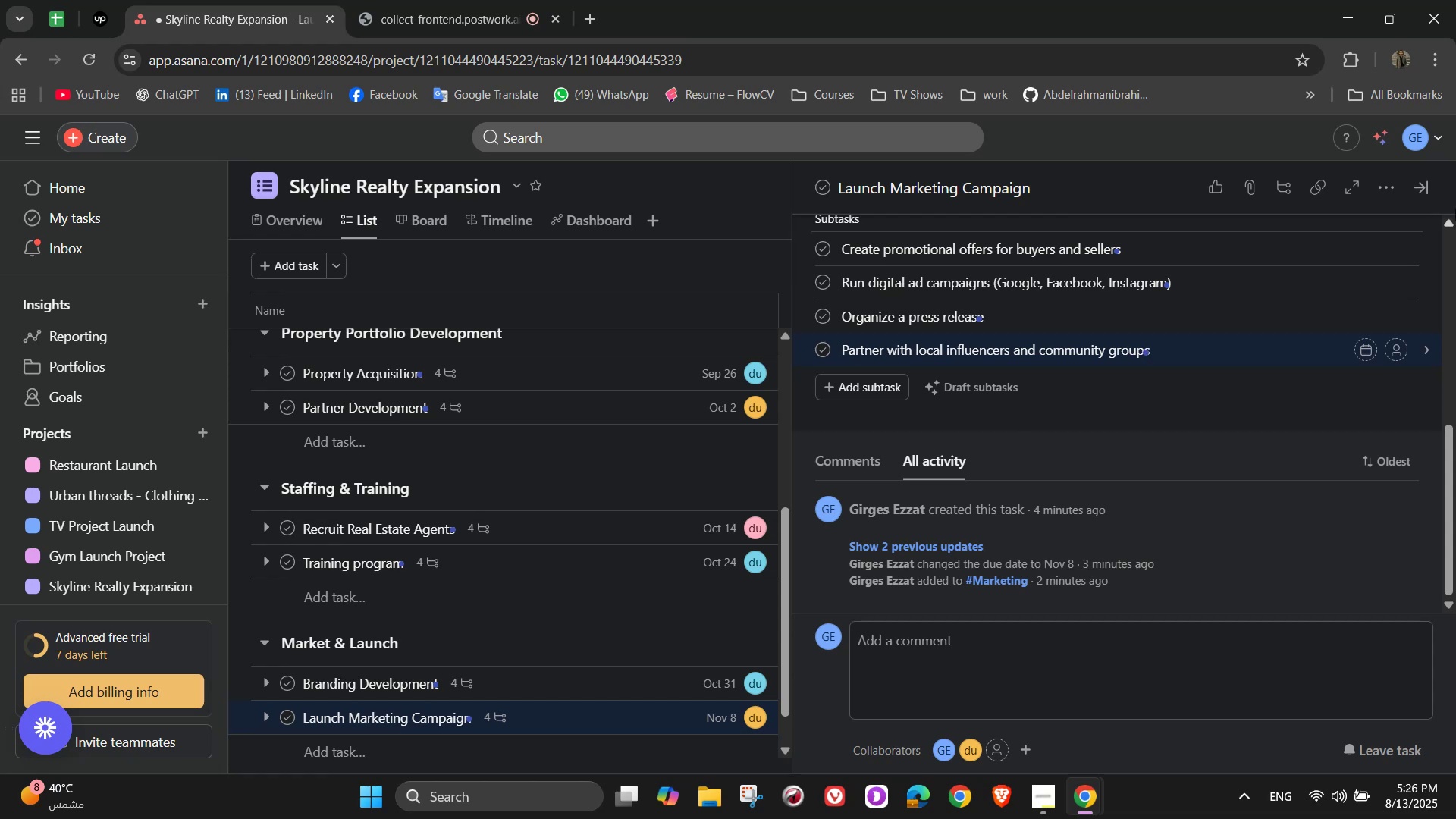 
scroll: coordinate [1407, 259], scroll_direction: up, amount: 1.0
 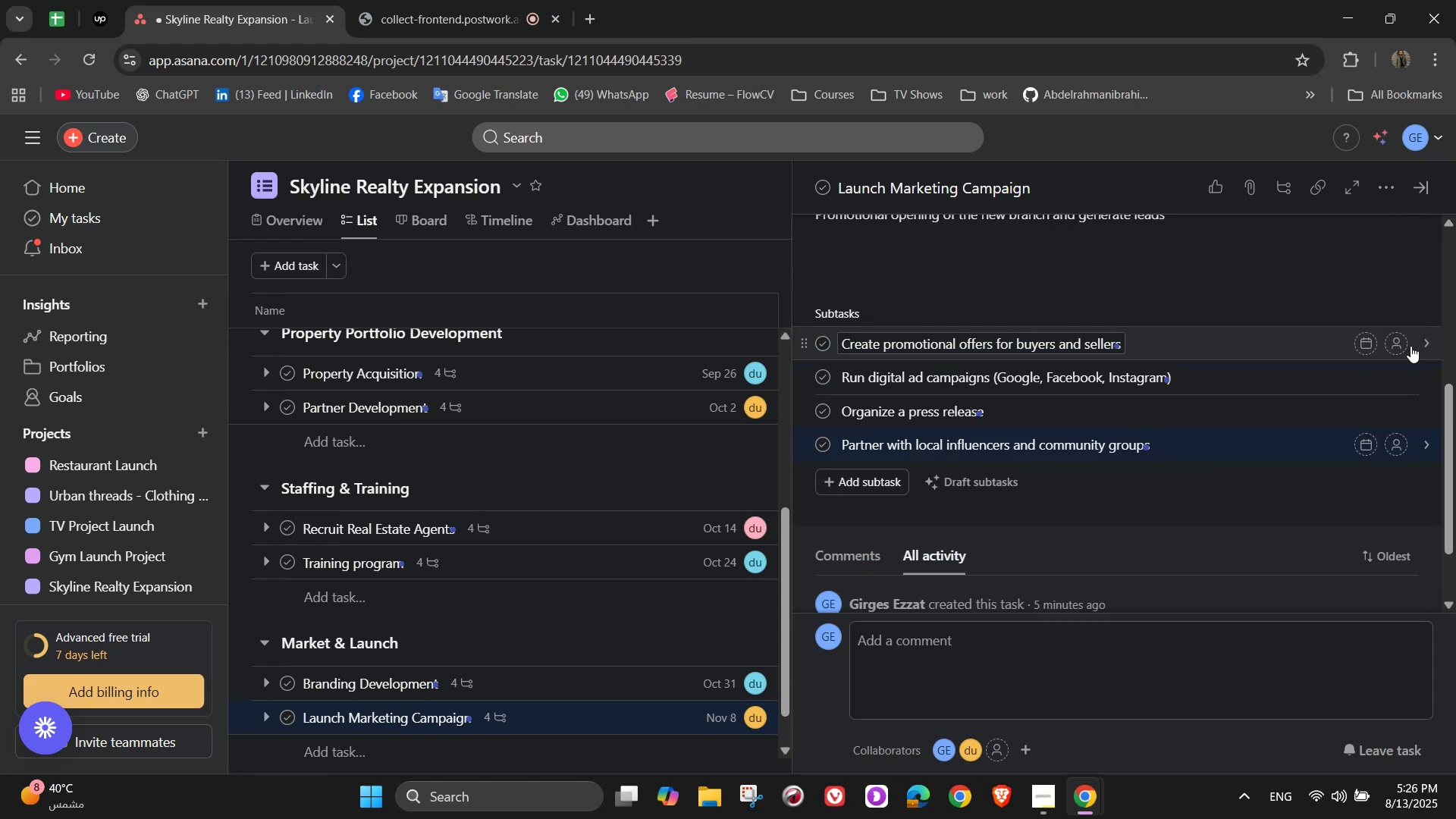 
left_click([1403, 342])
 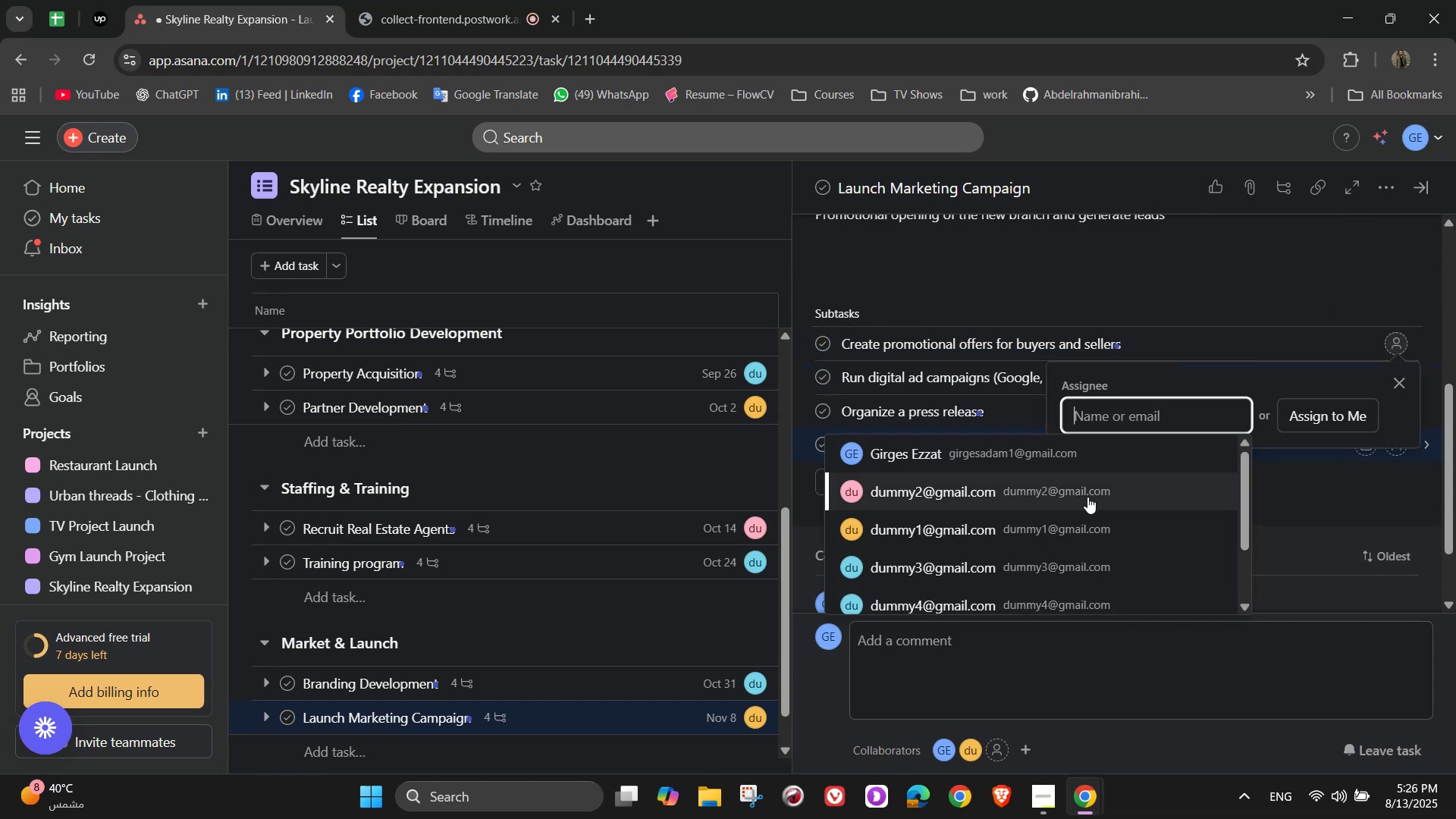 
left_click([1087, 497])
 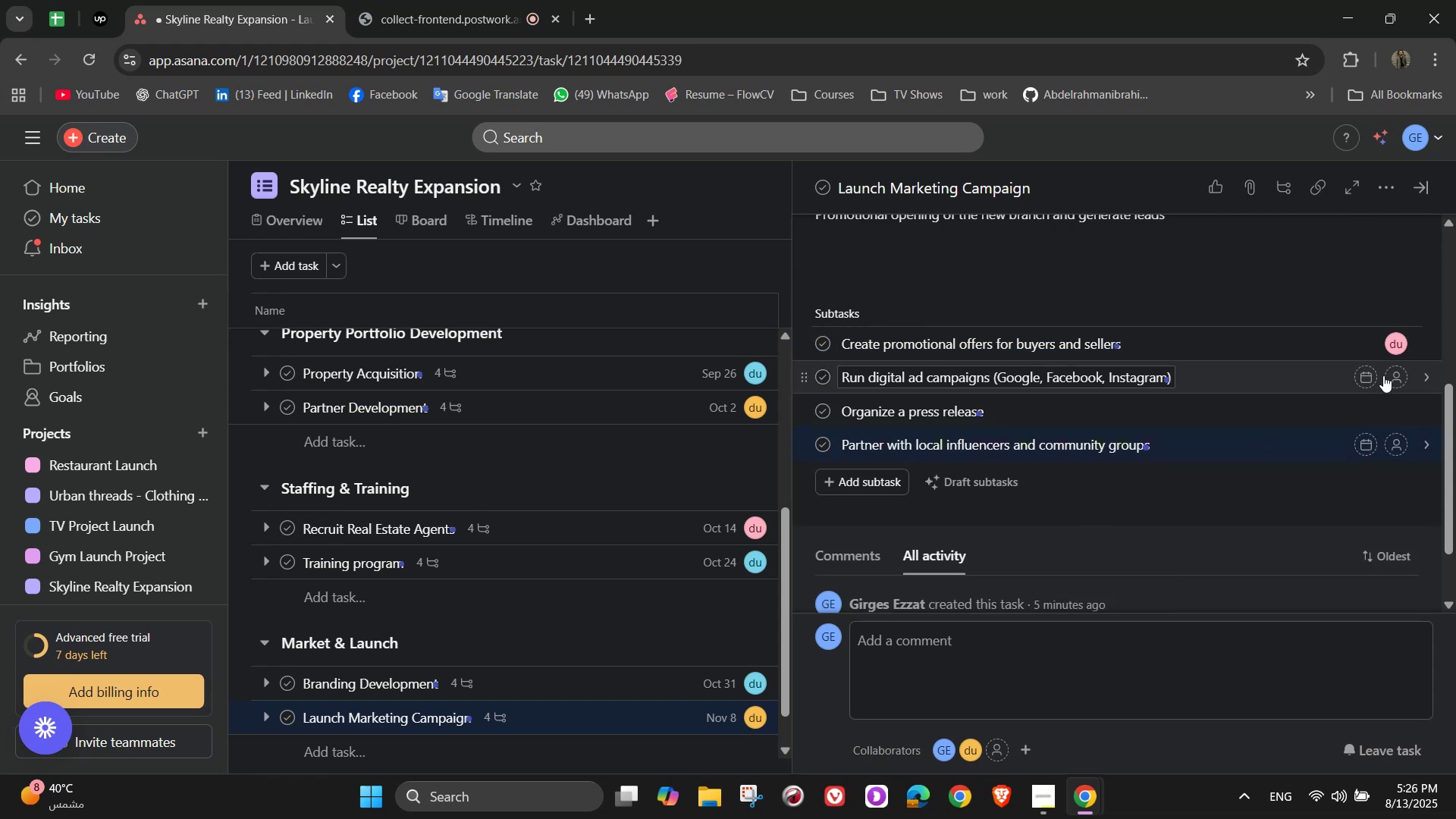 
left_click([1389, 372])
 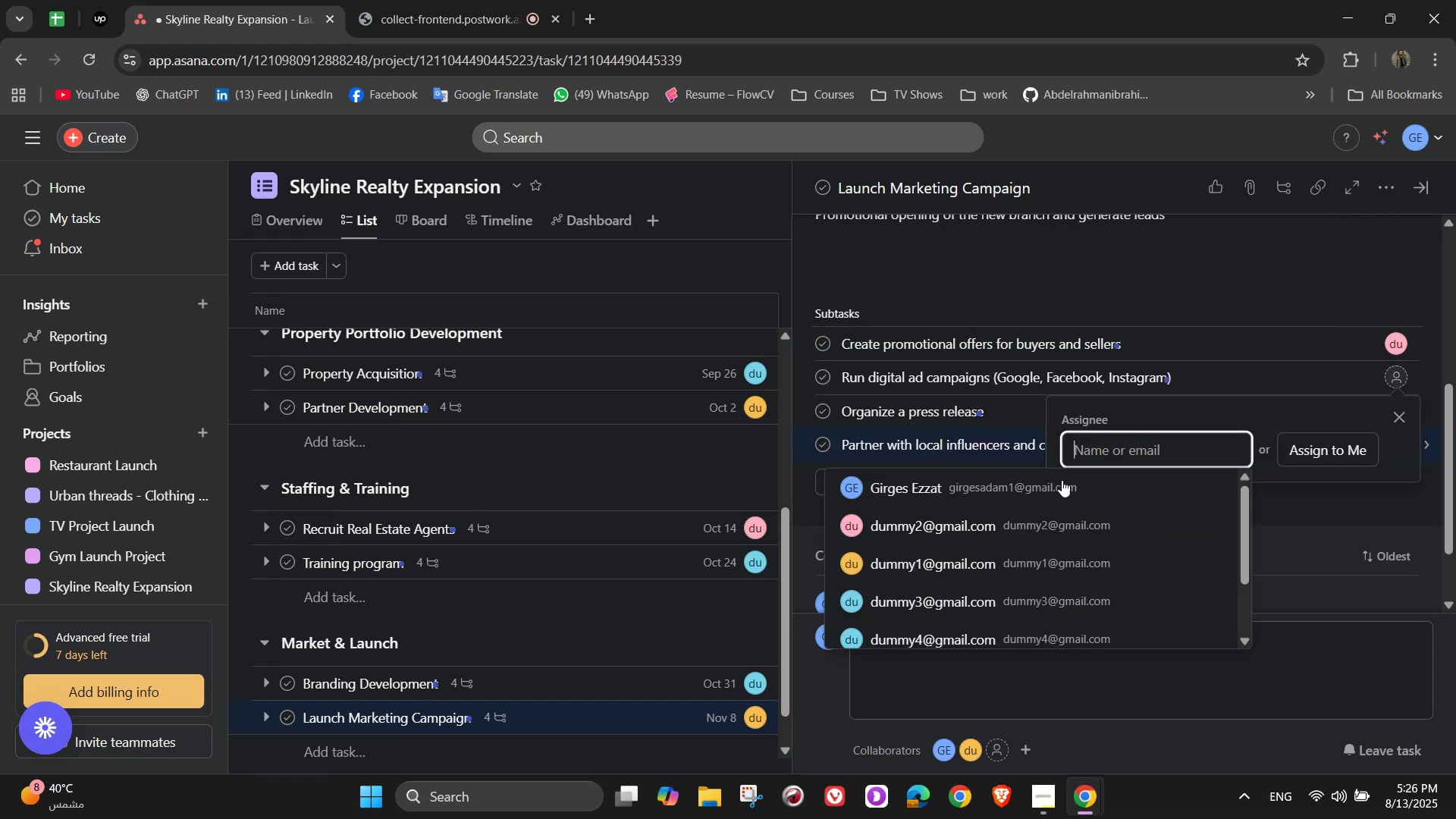 
left_click([1062, 486])
 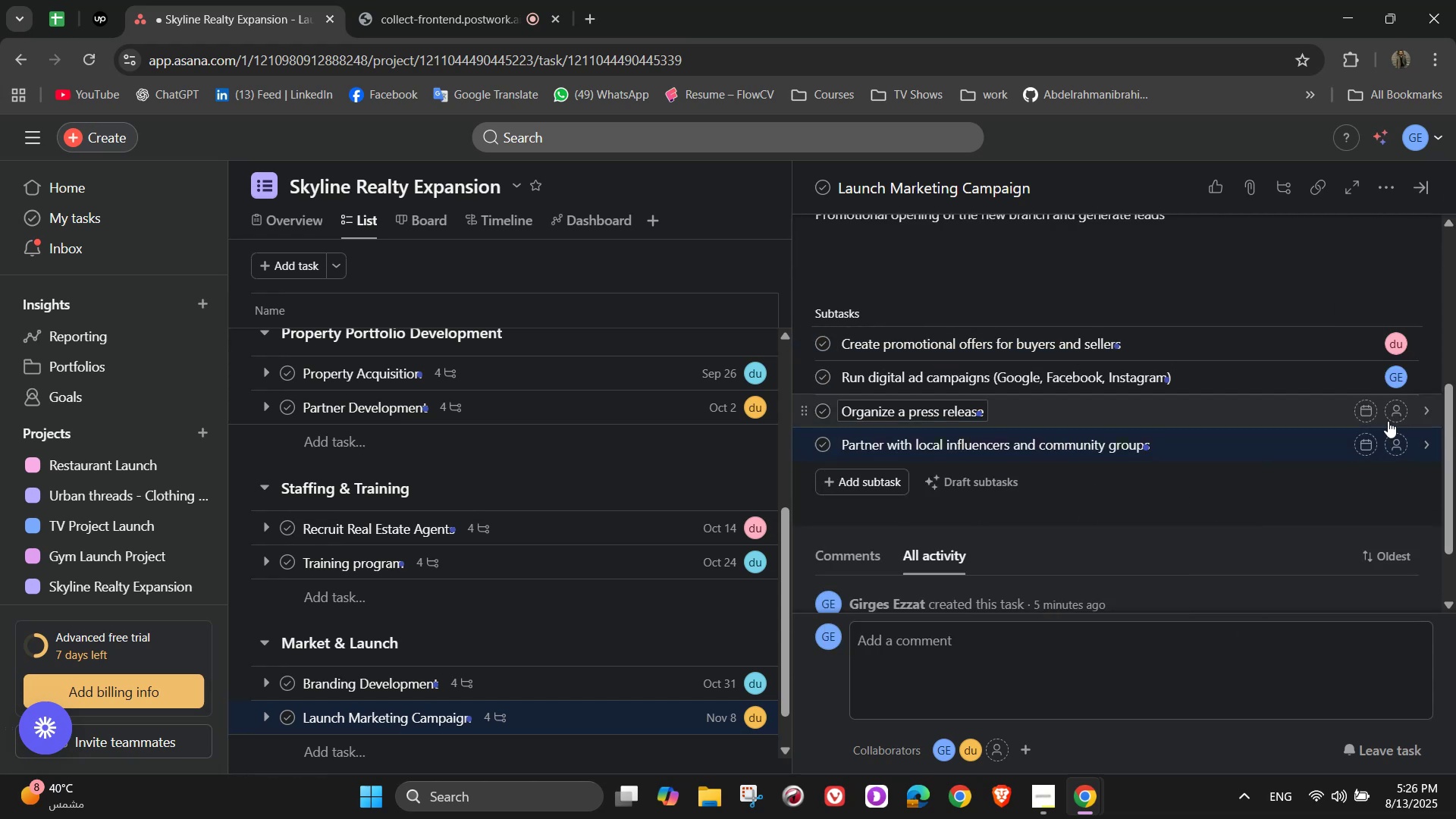 
left_click([1388, 419])
 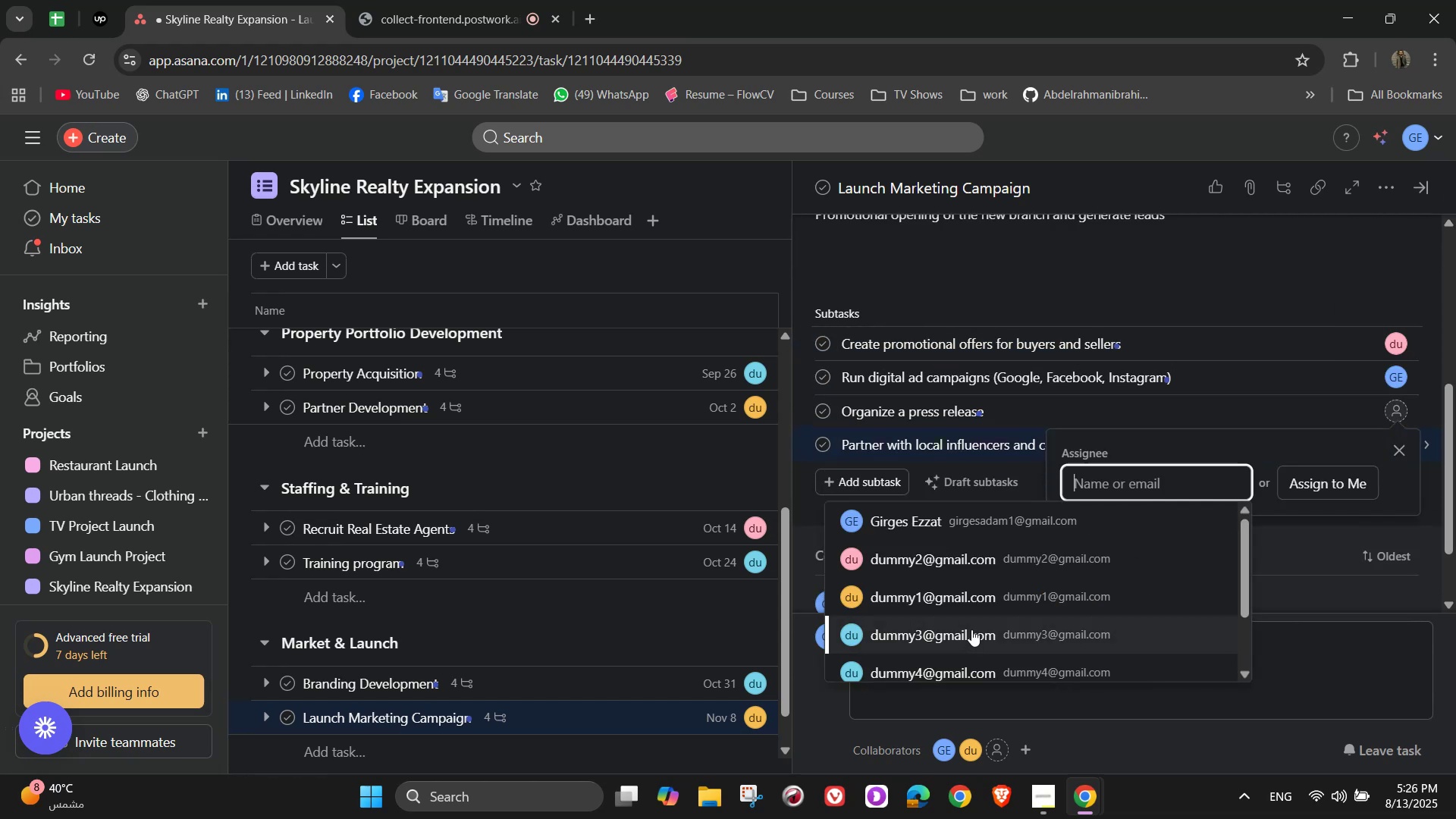 
left_click([976, 607])
 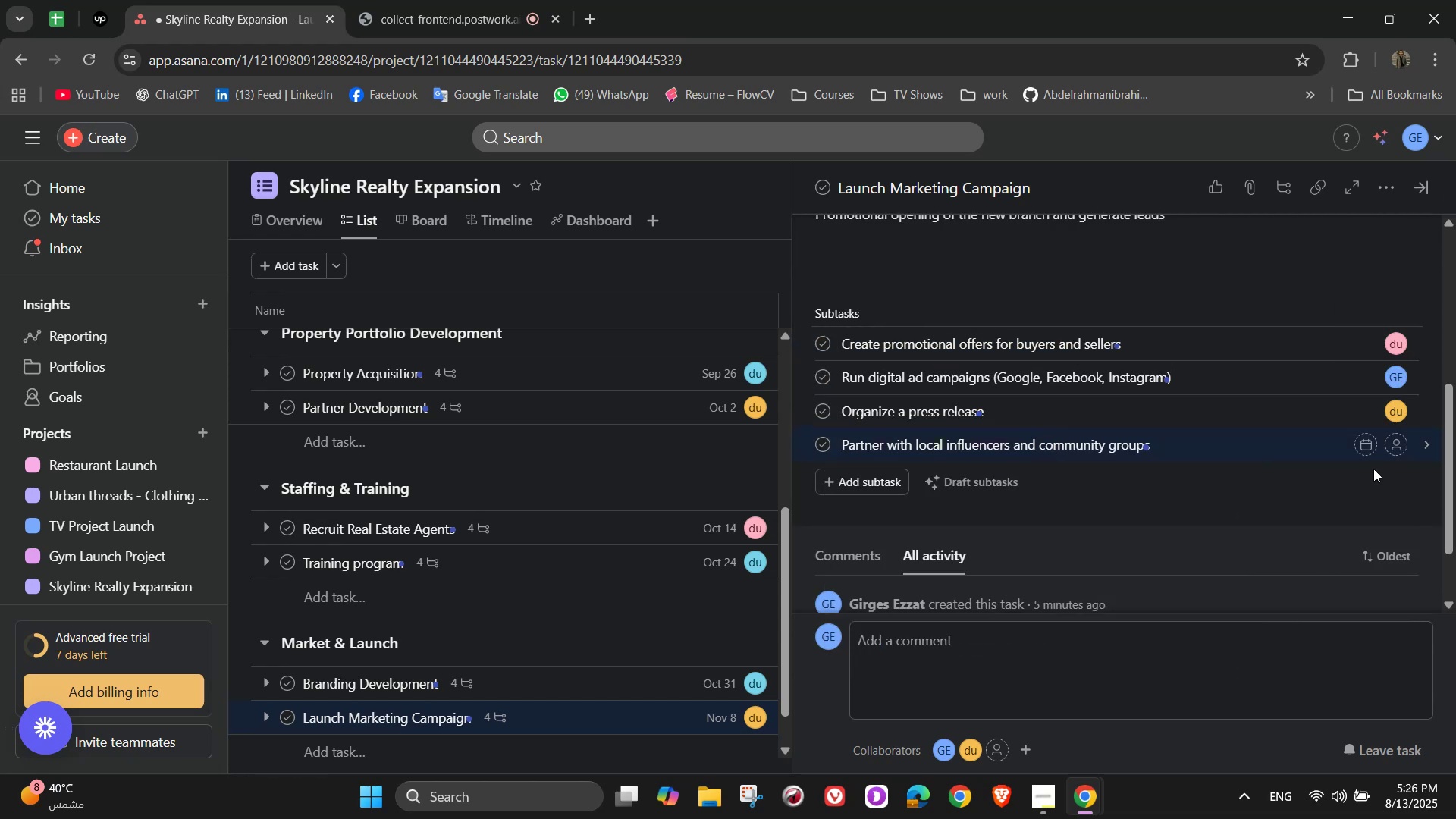 
left_click([1390, 443])
 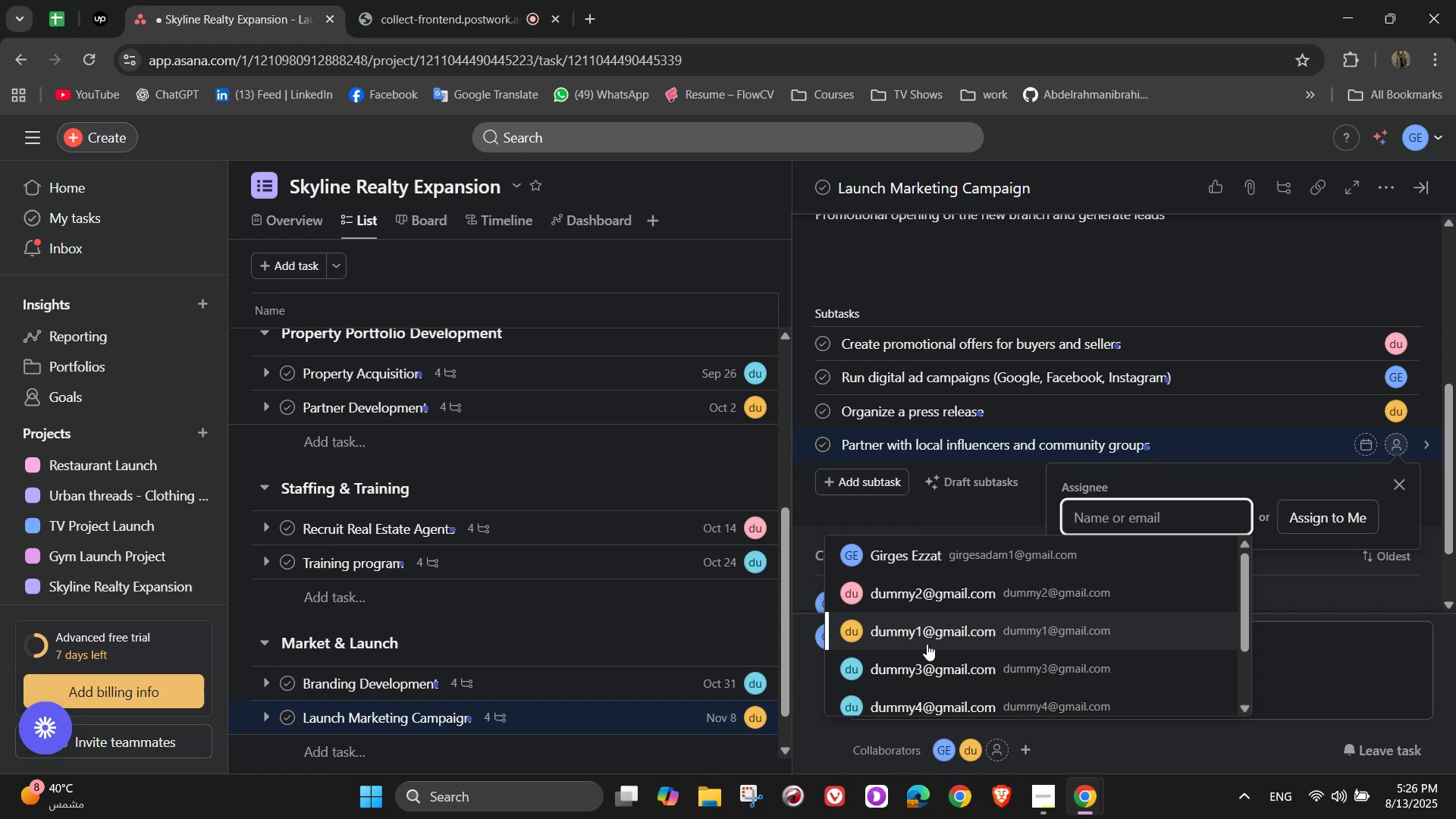 
left_click([929, 673])
 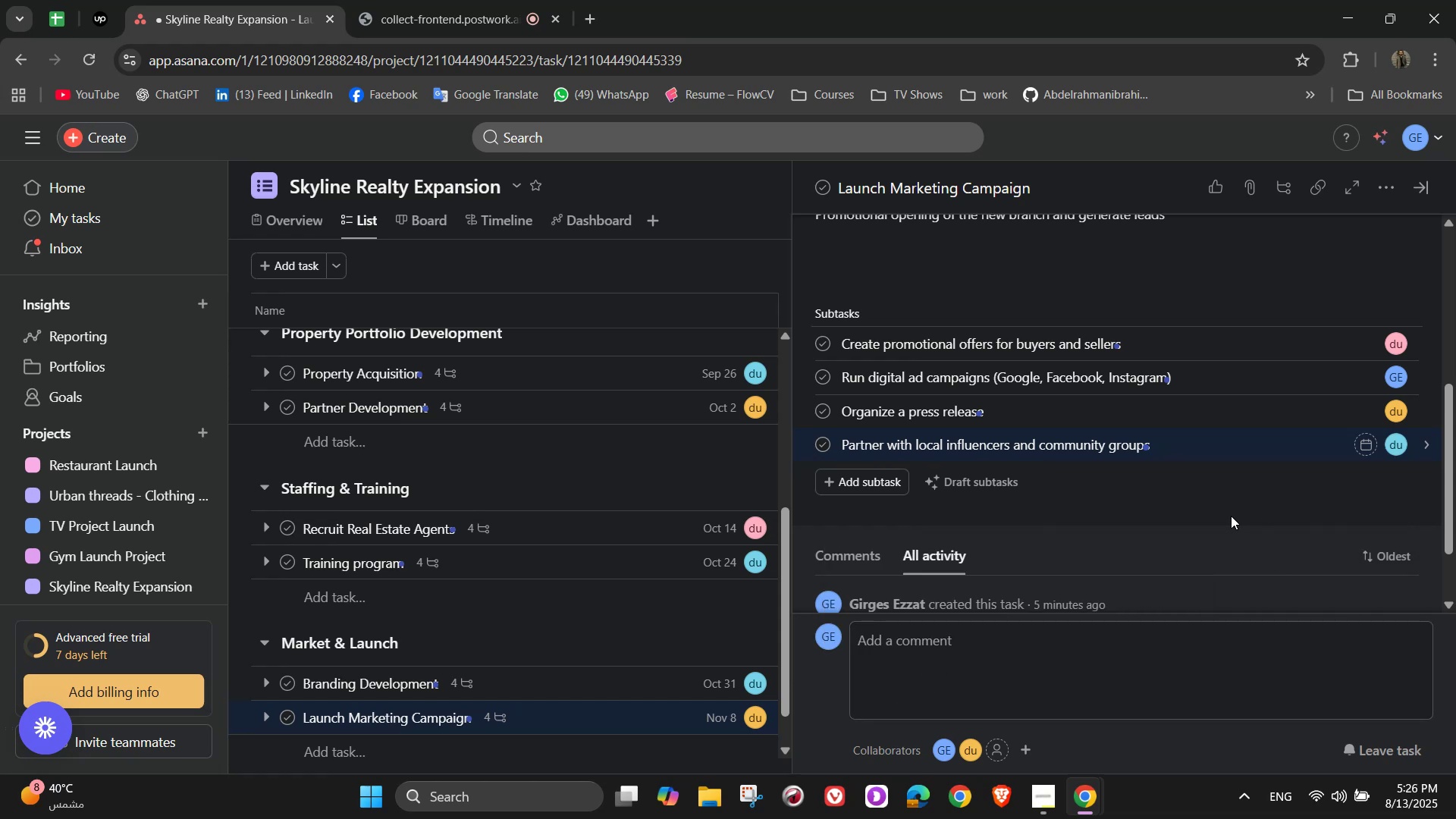 
scroll: coordinate [1207, 516], scroll_direction: up, amount: 1.0
 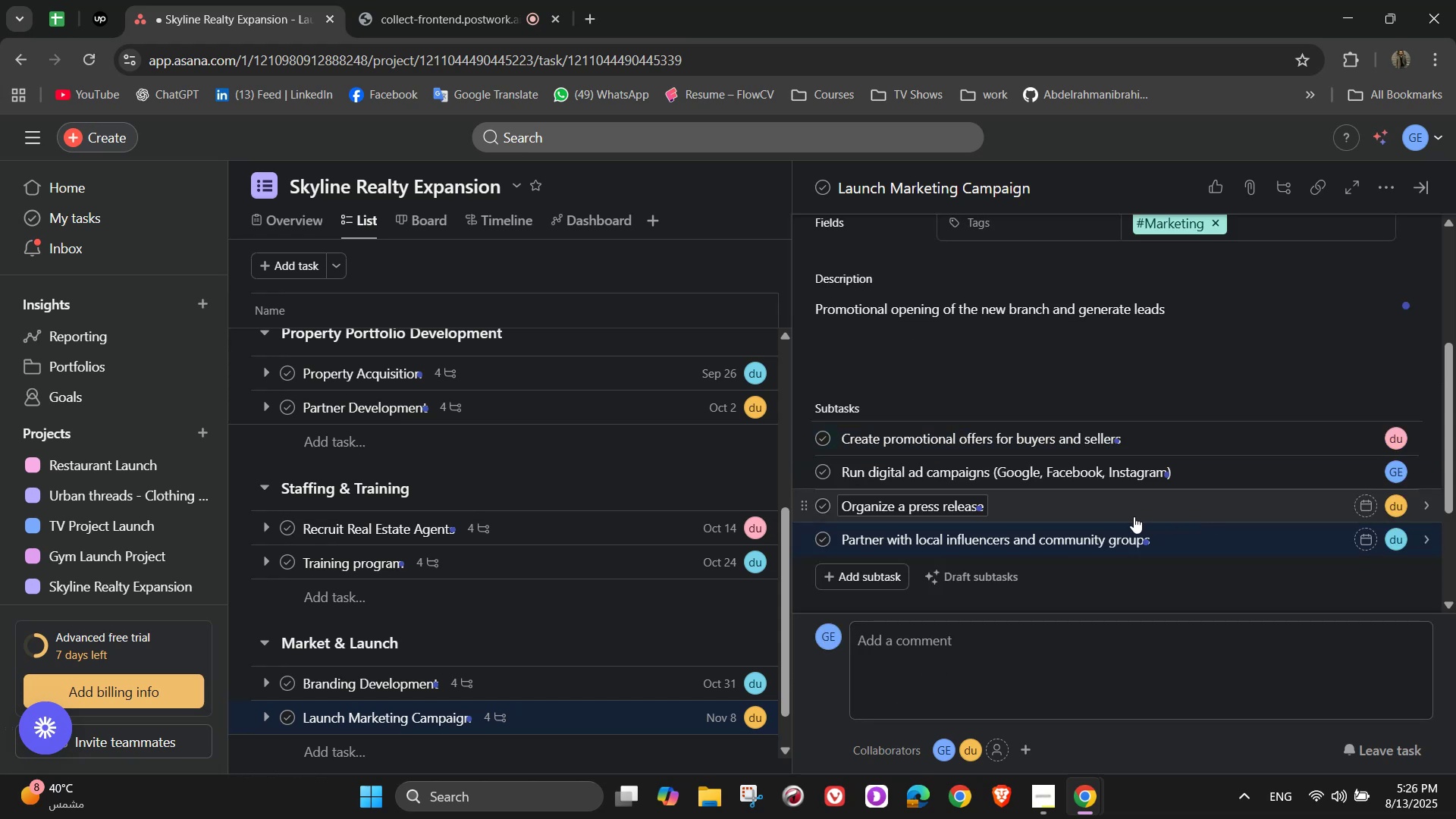 
scroll: coordinate [1100, 589], scroll_direction: down, amount: 2.0
 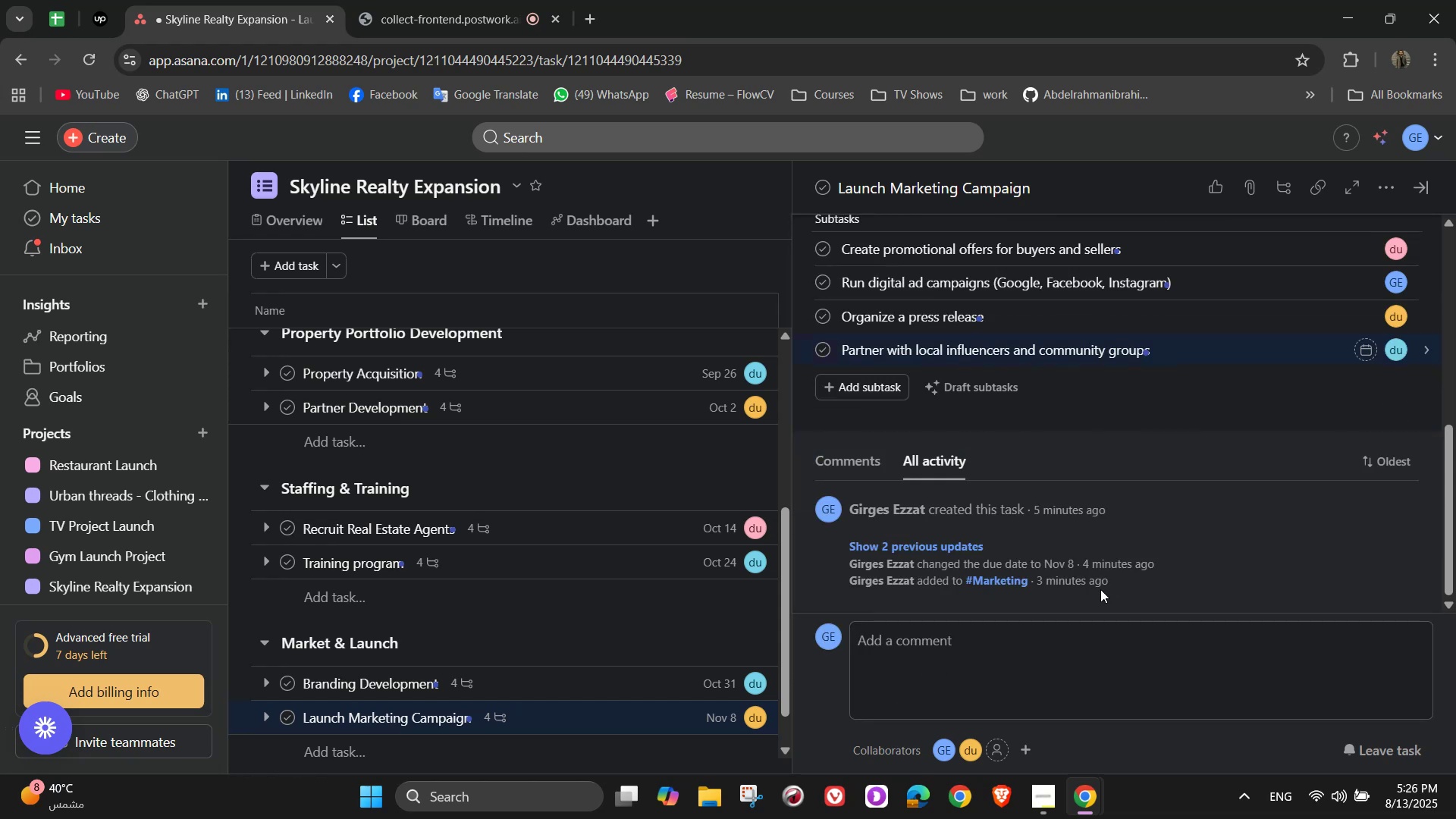 
scroll: coordinate [1172, 491], scroll_direction: up, amount: 6.0
 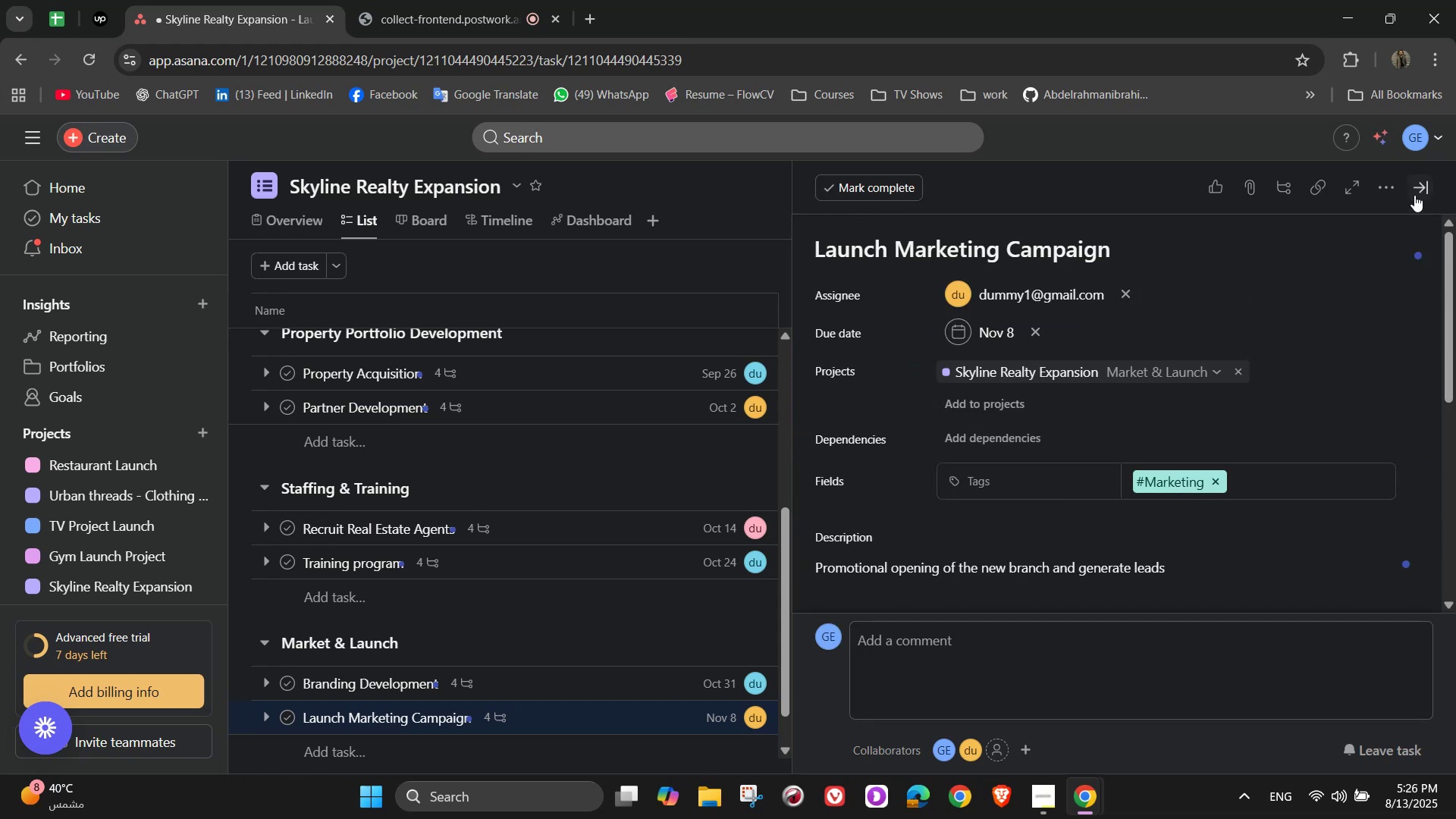 
left_click([1423, 190])
 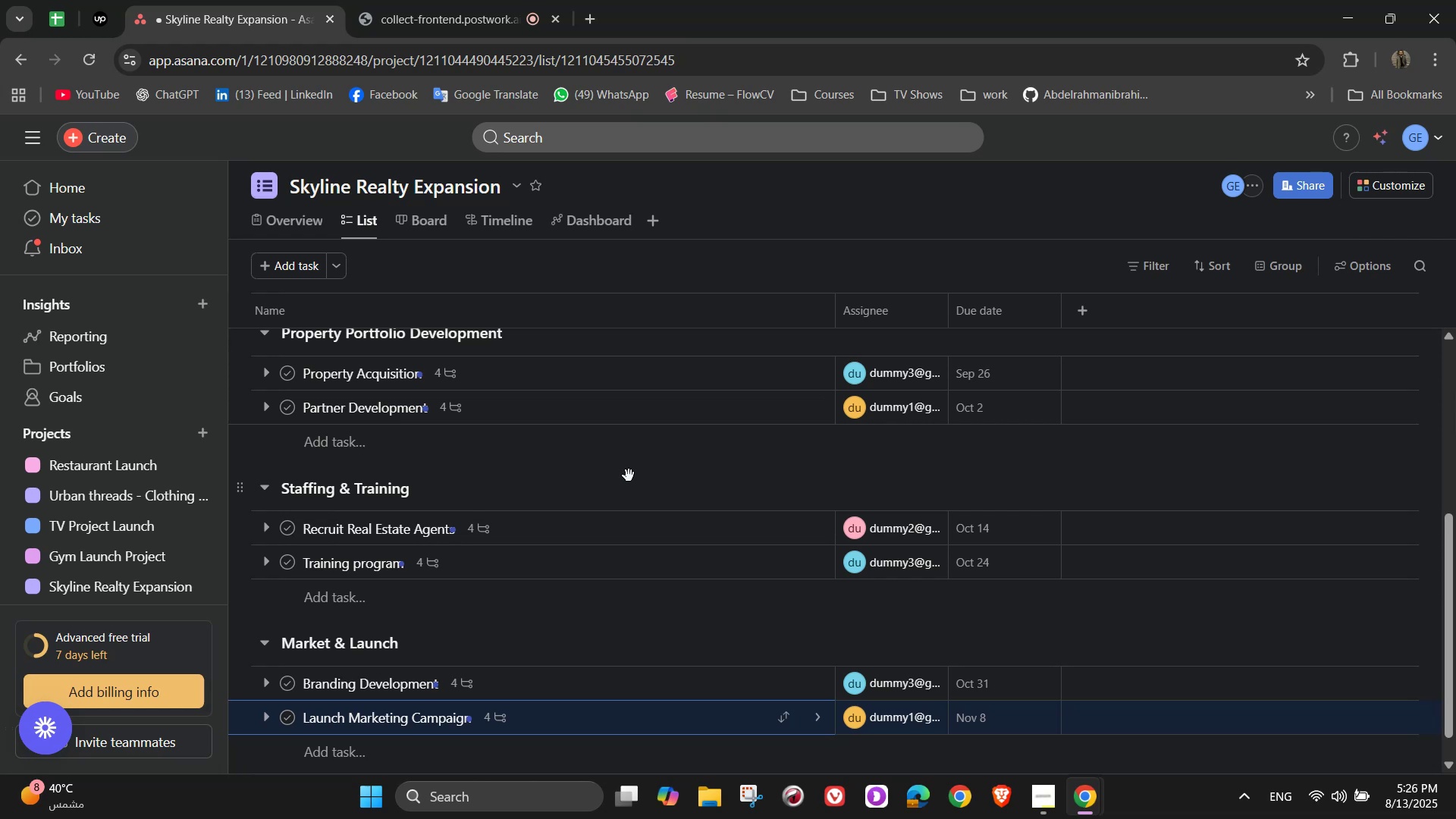 
scroll: coordinate [629, 468], scroll_direction: down, amount: 1.0
 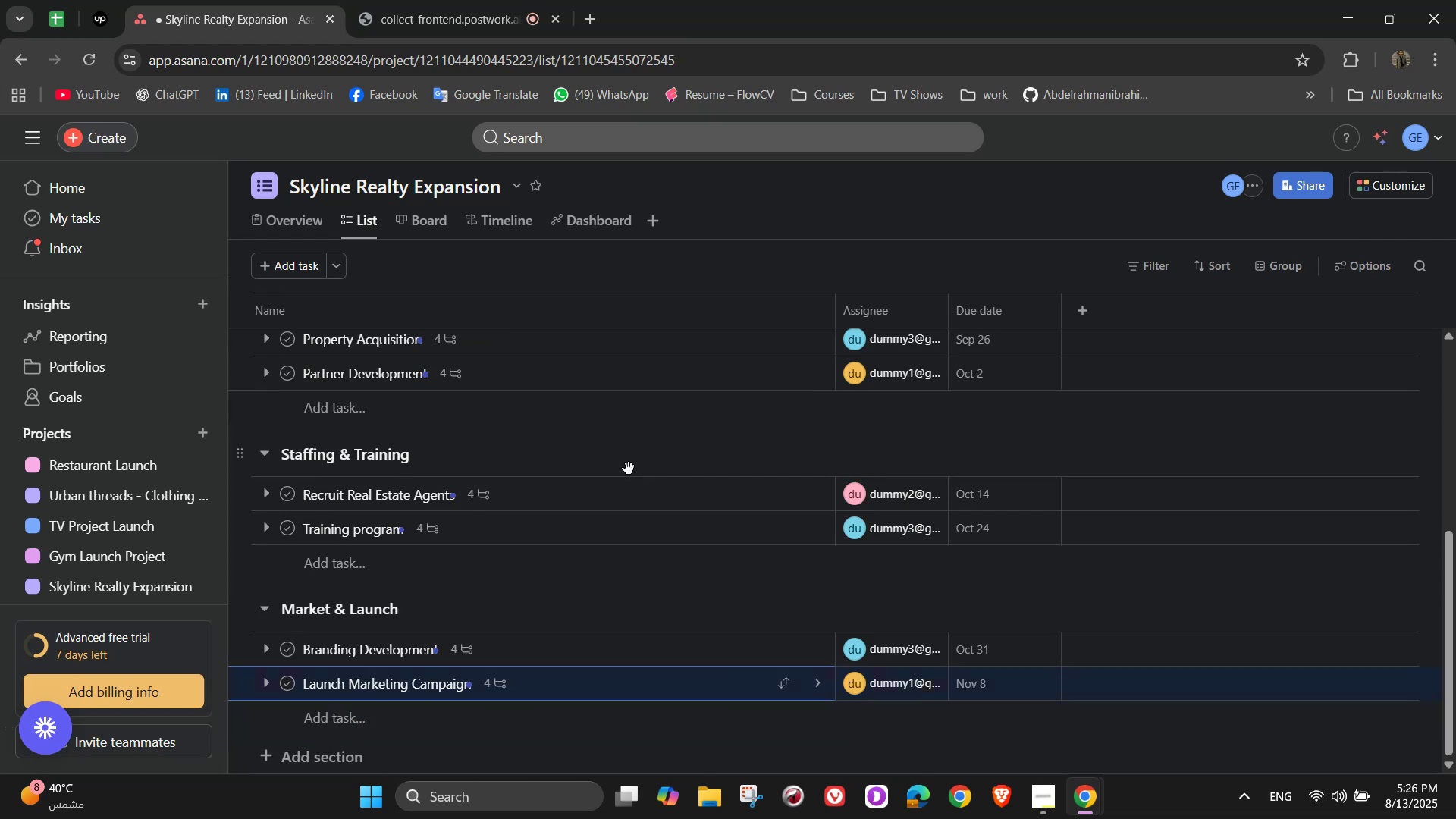 
mouse_move([621, 557])
 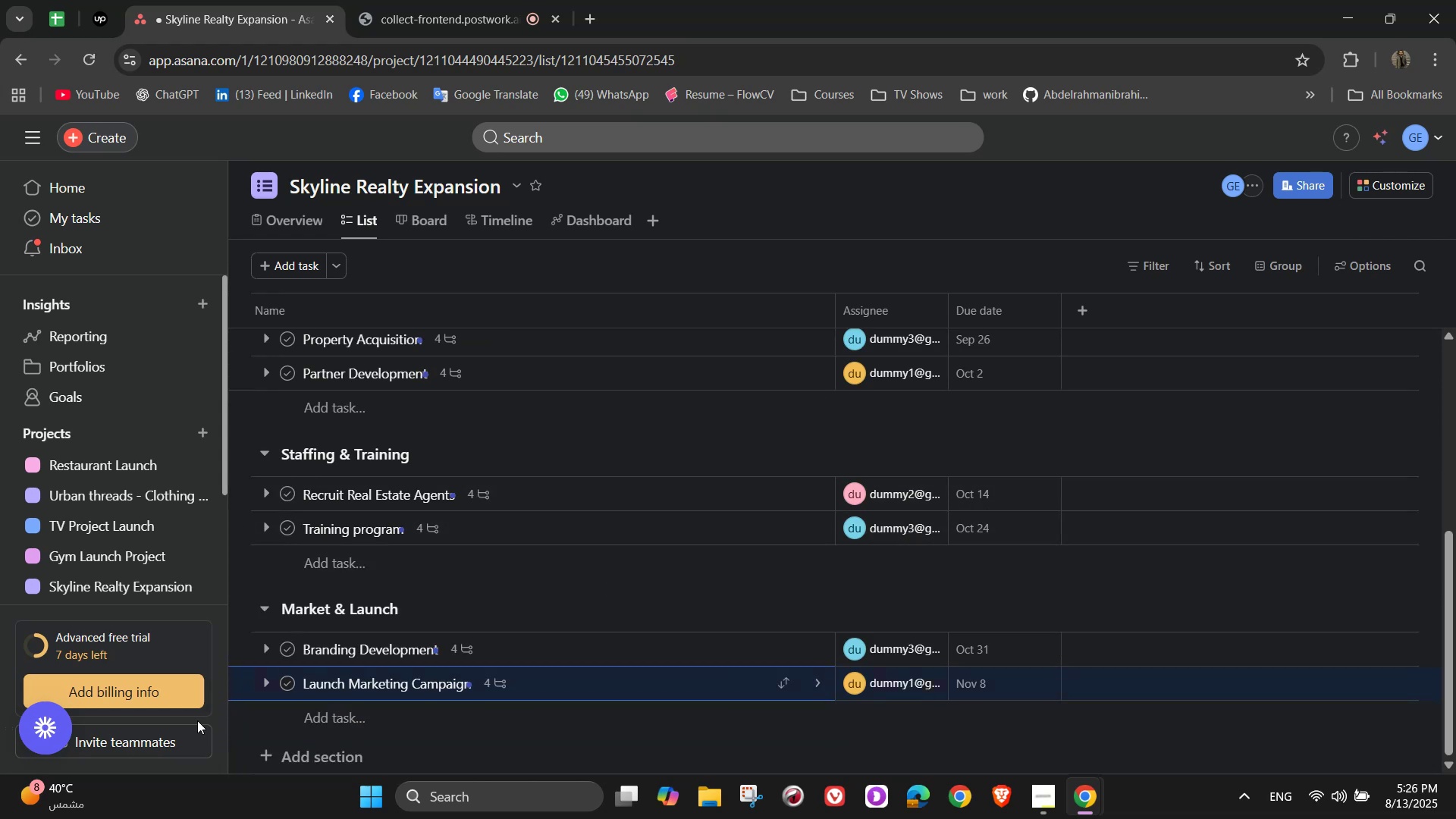 
left_click([312, 722])
 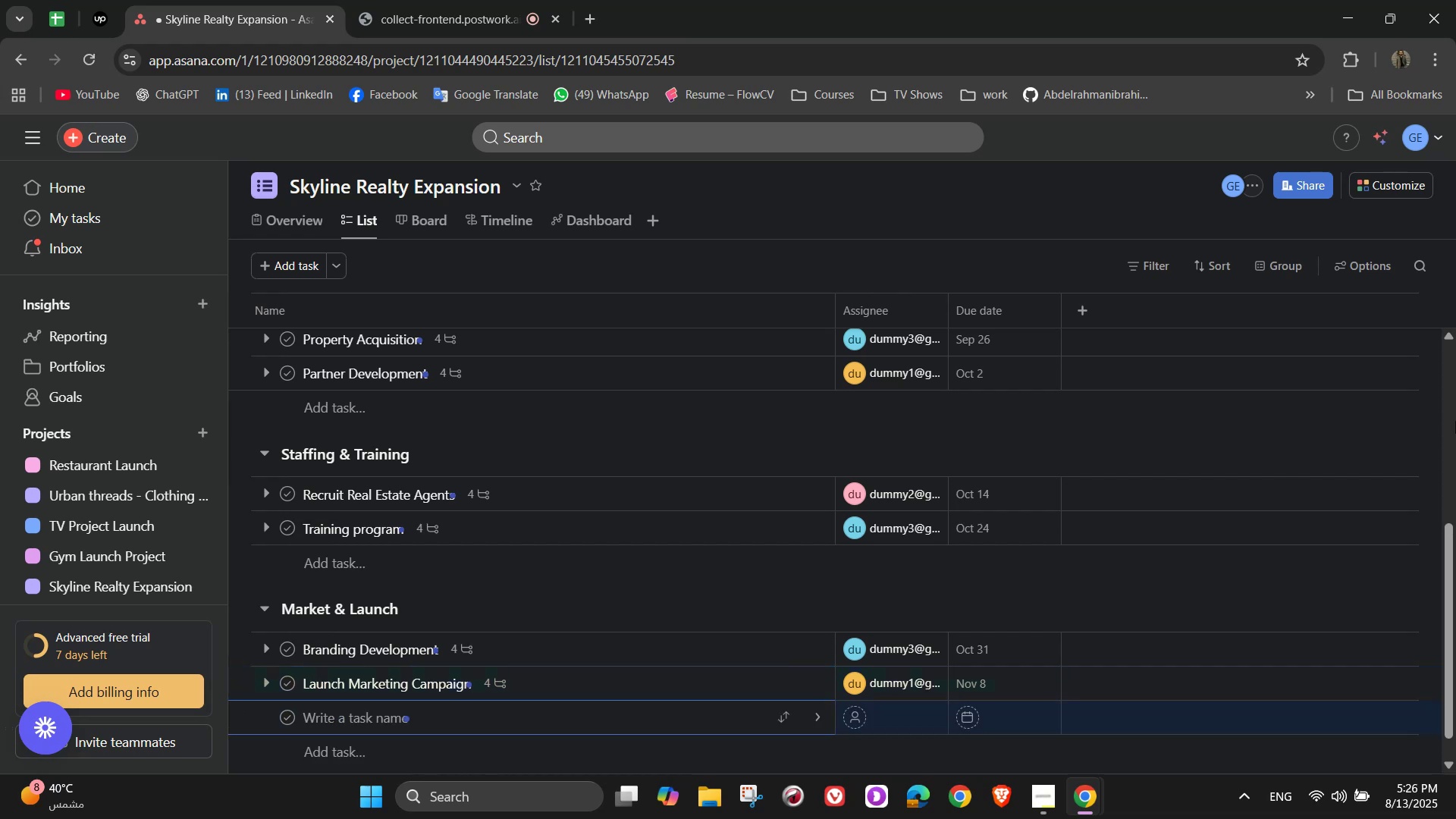 
type(Grand Opening Event)
 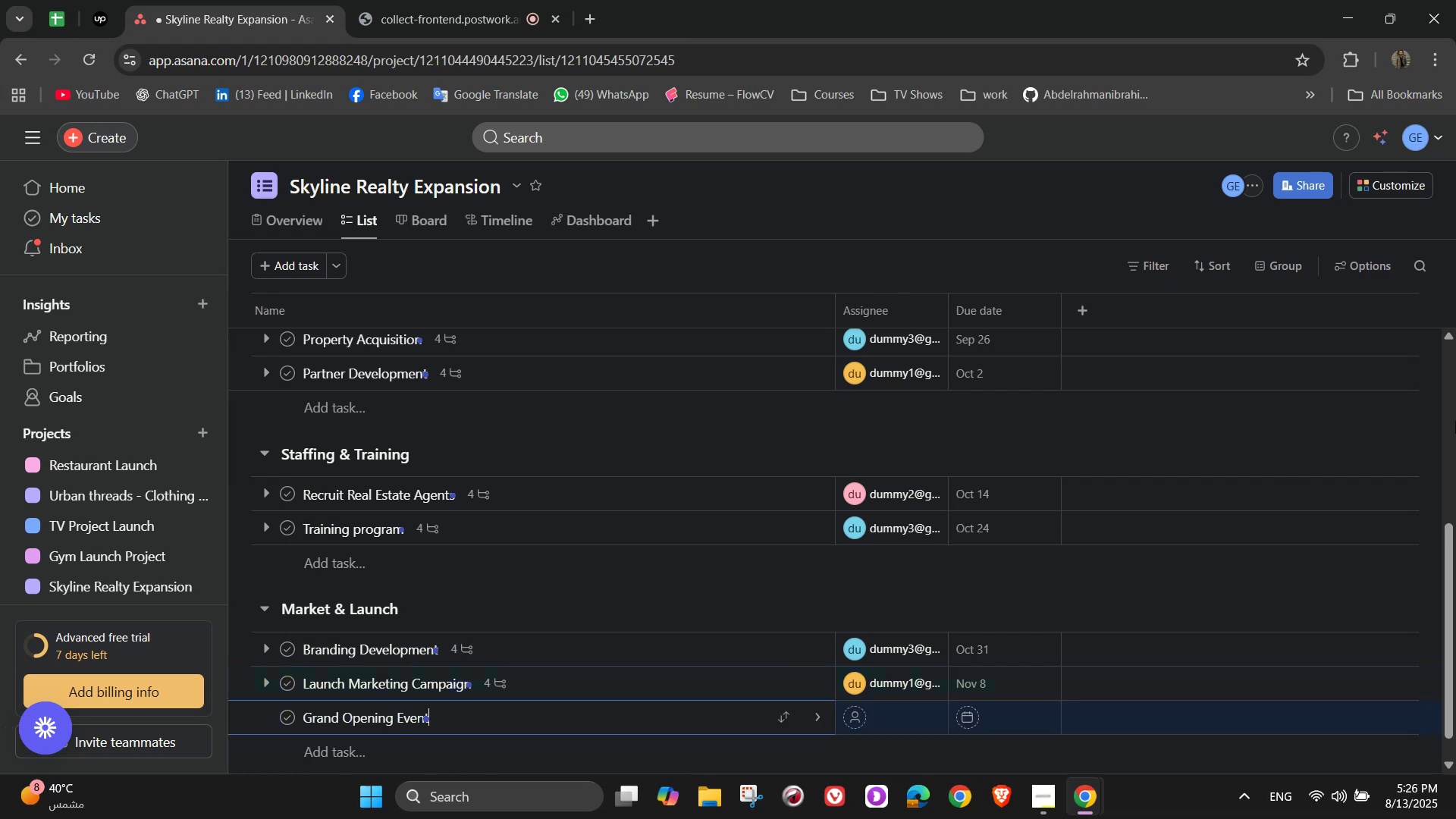 
left_click([937, 270])
 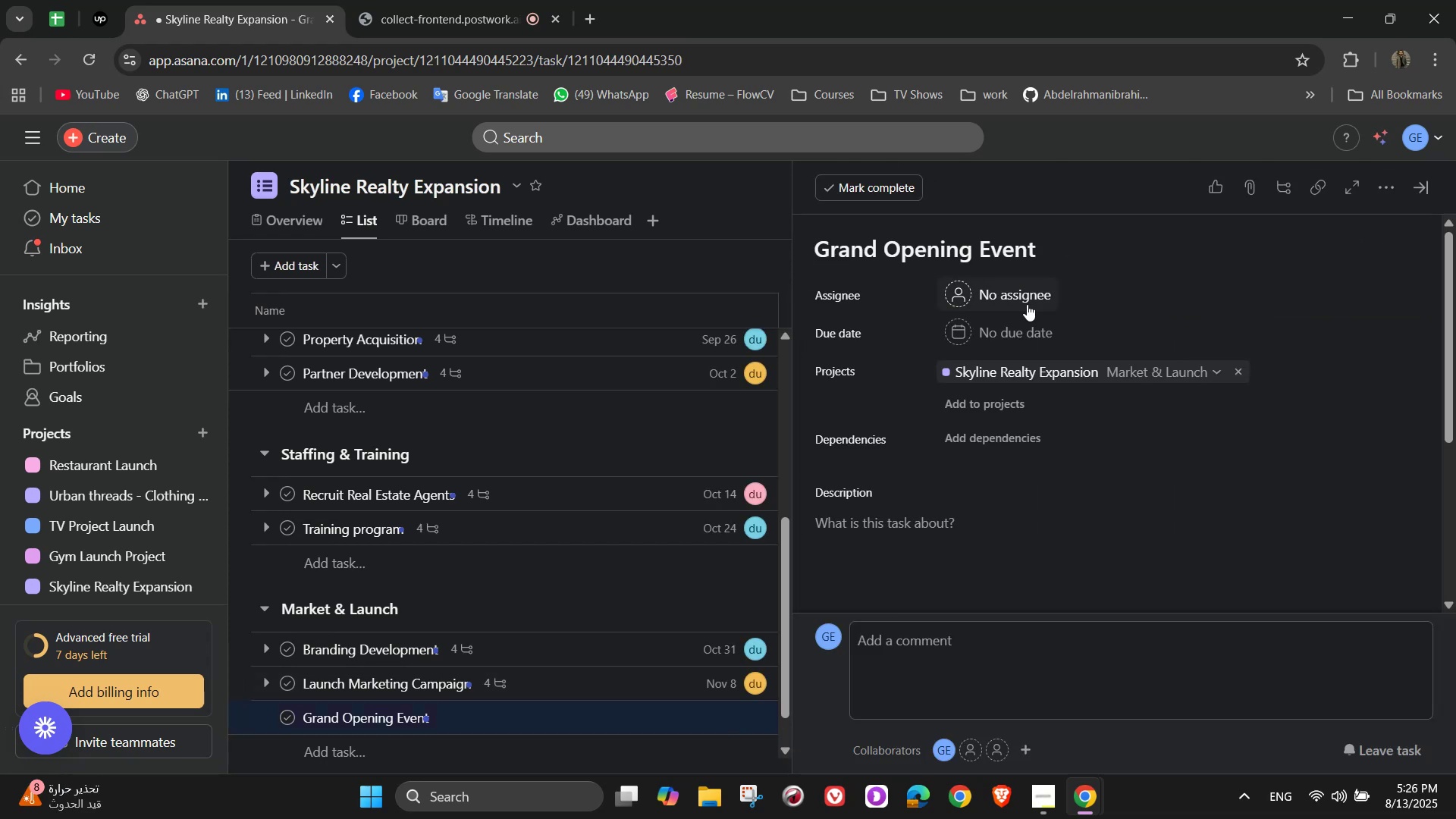 
left_click([1032, 304])
 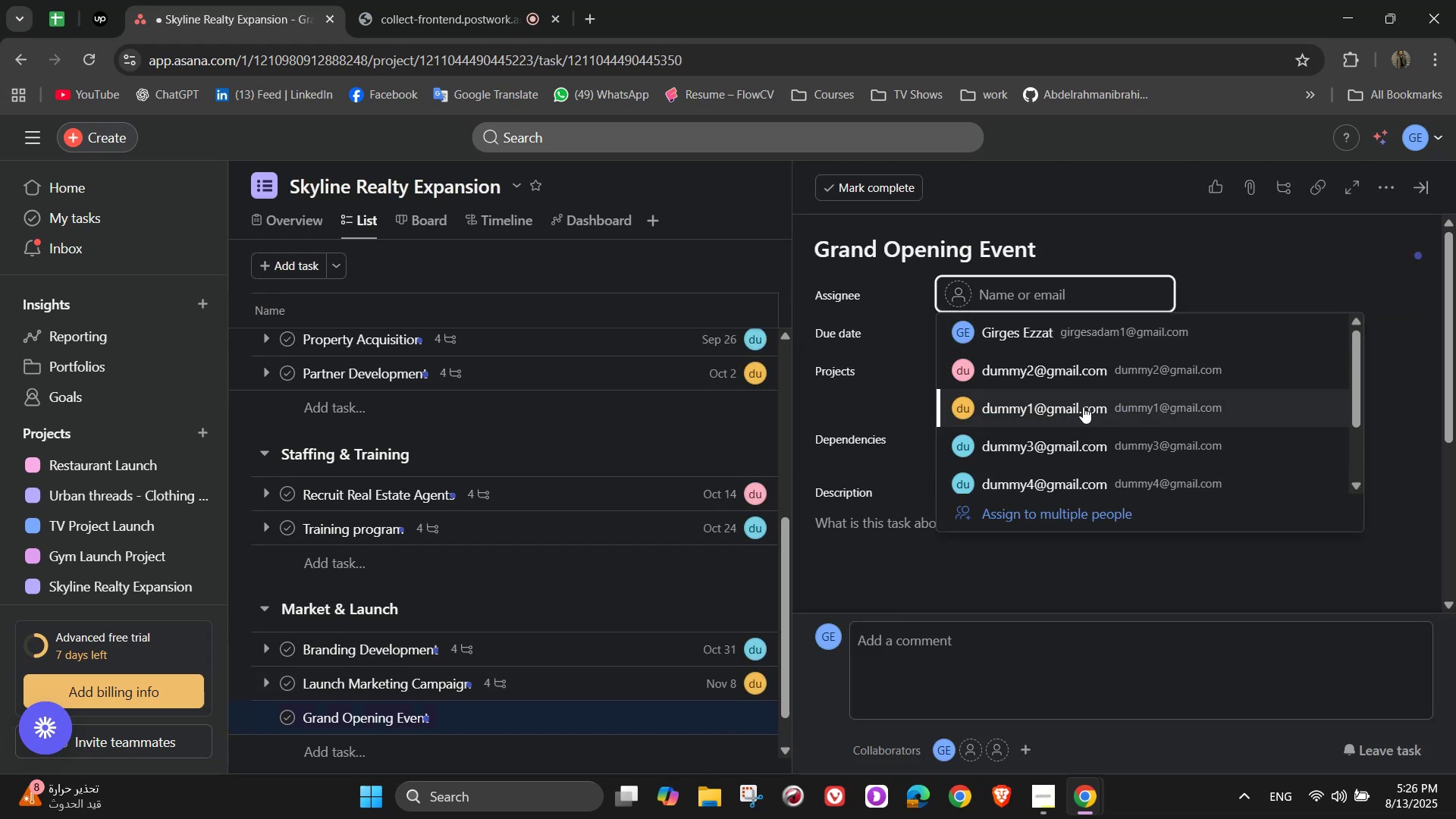 
left_click([1083, 376])
 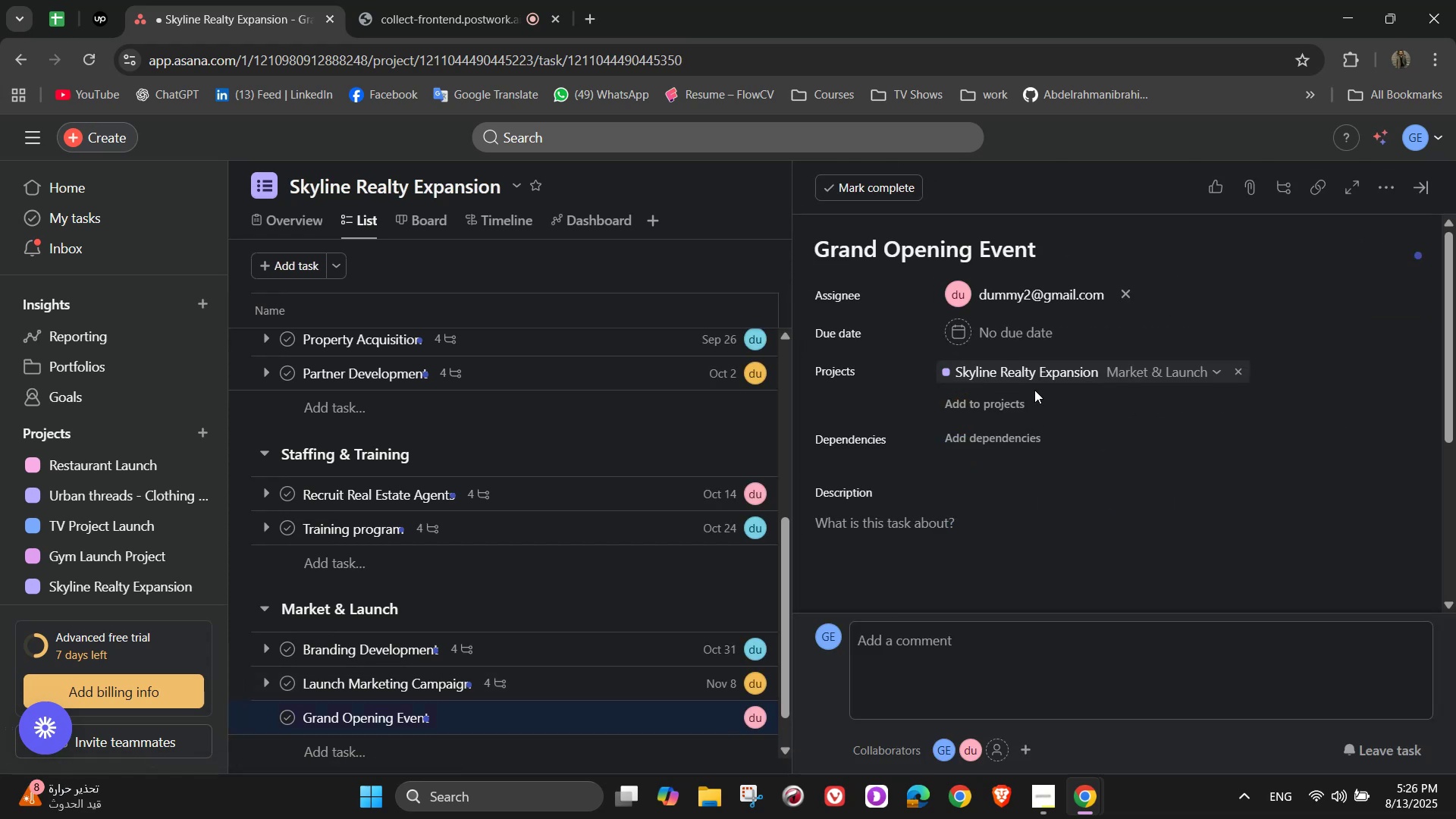 
left_click([1034, 342])
 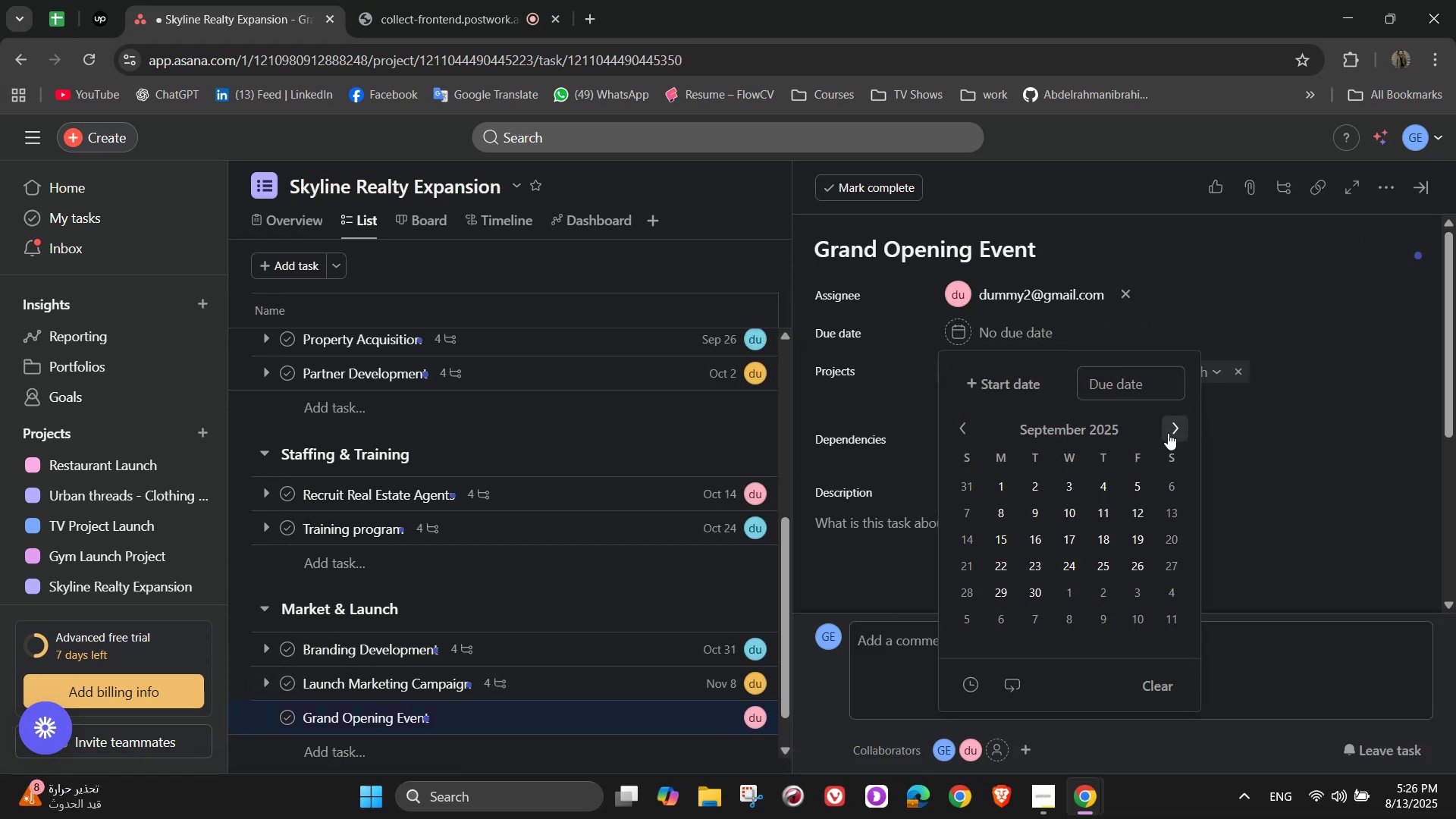 
double_click([1168, 434])
 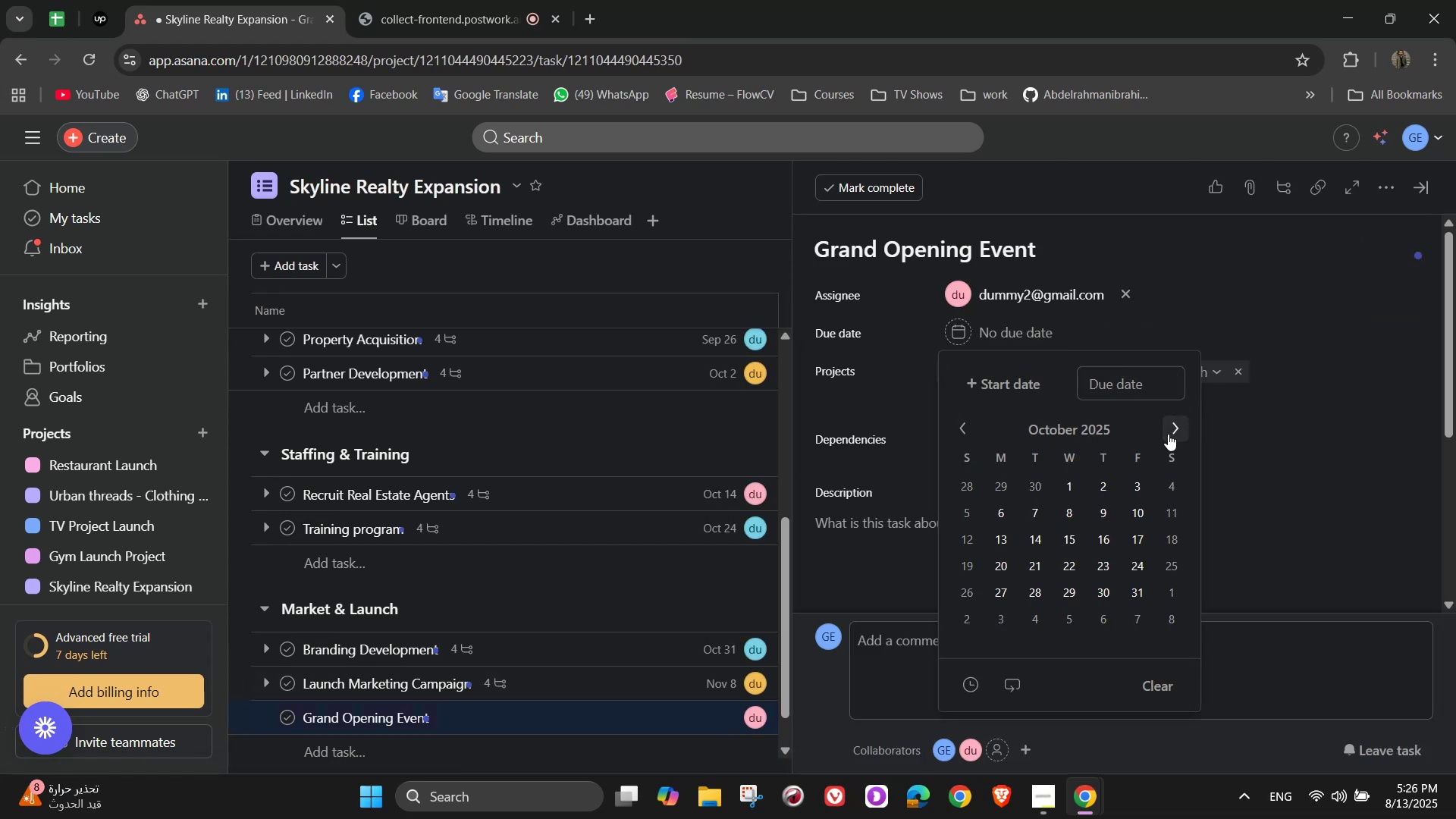 
left_click([1168, 434])
 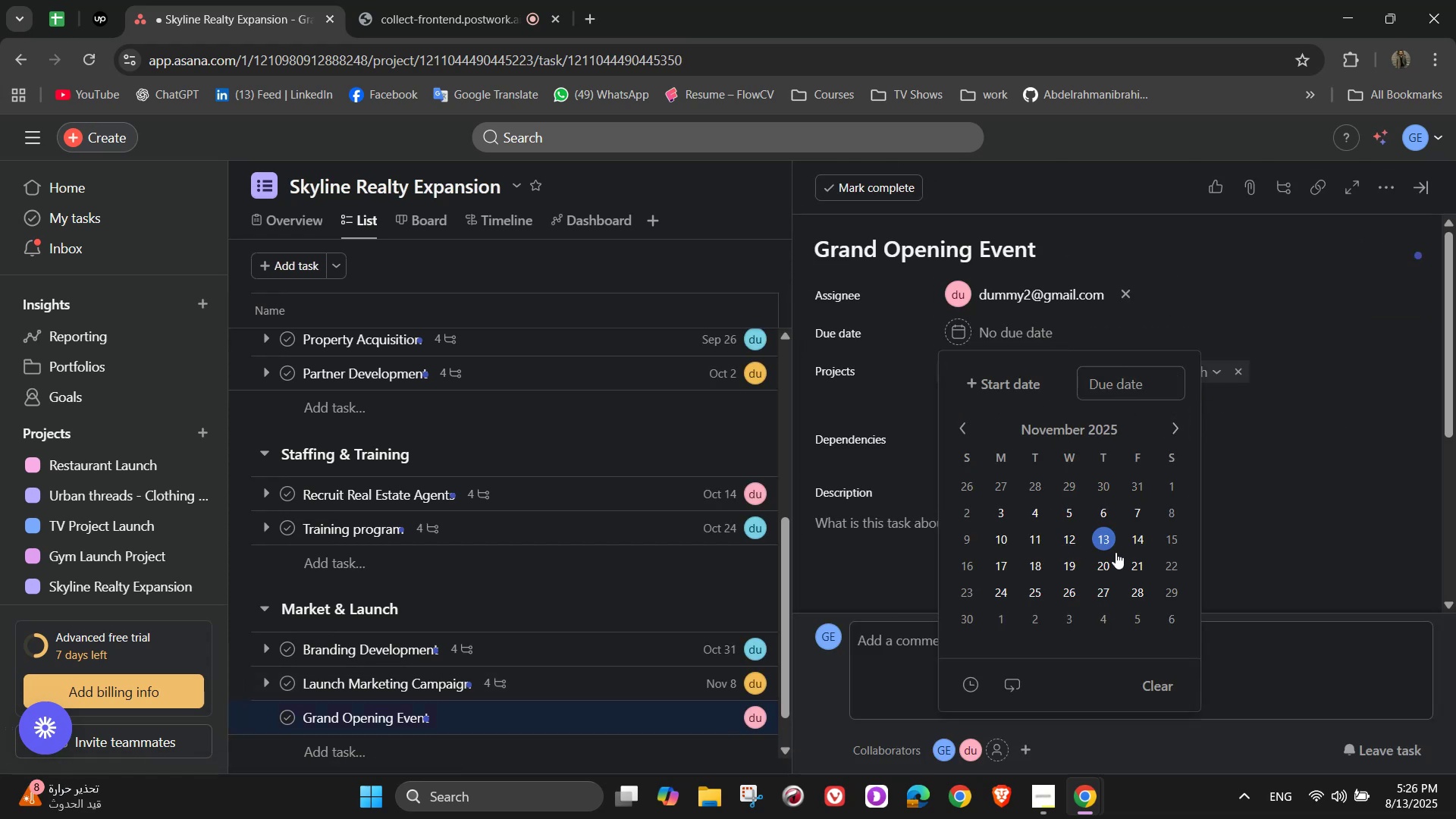 
left_click([1122, 559])
 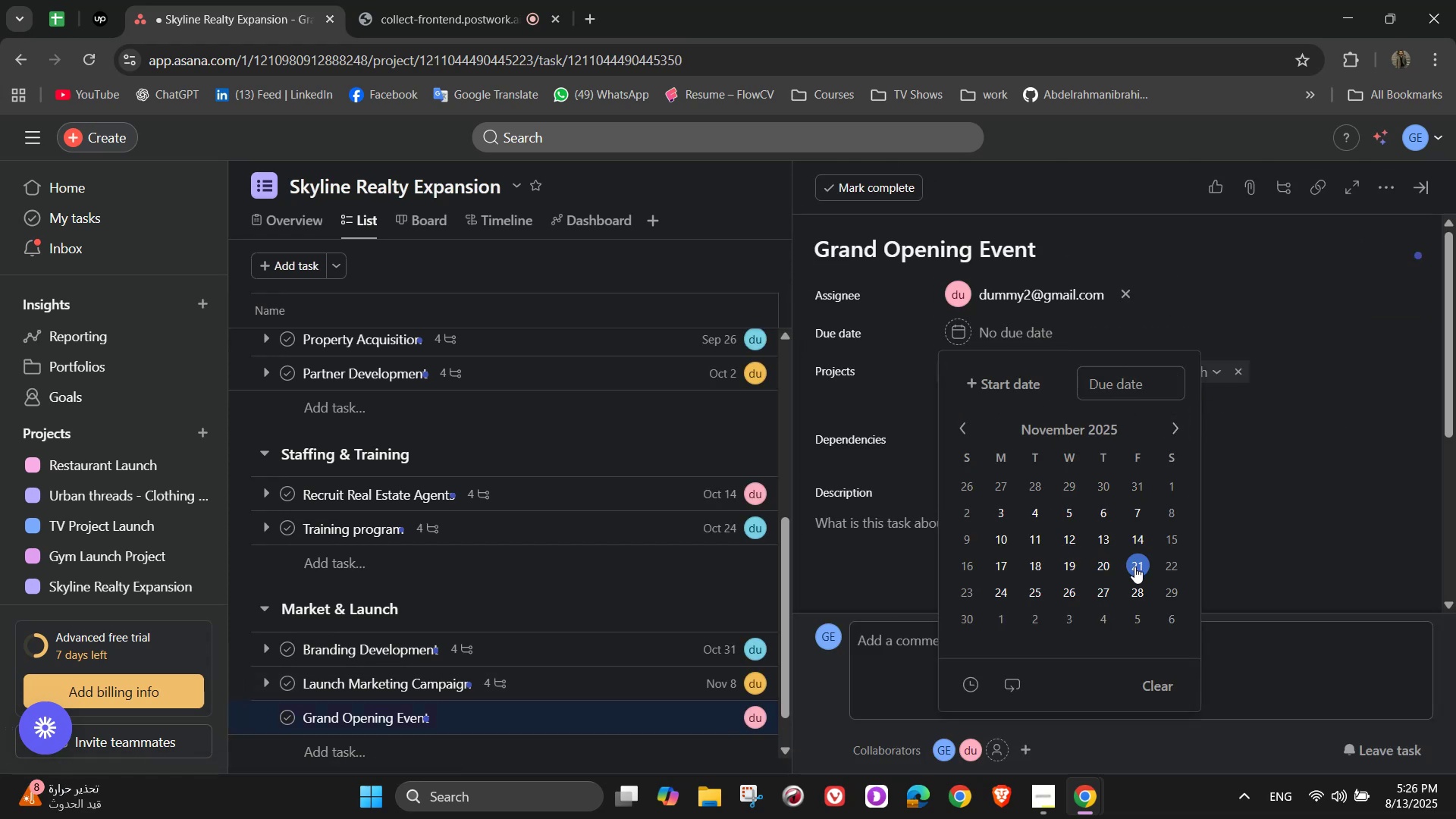 
double_click([1304, 460])
 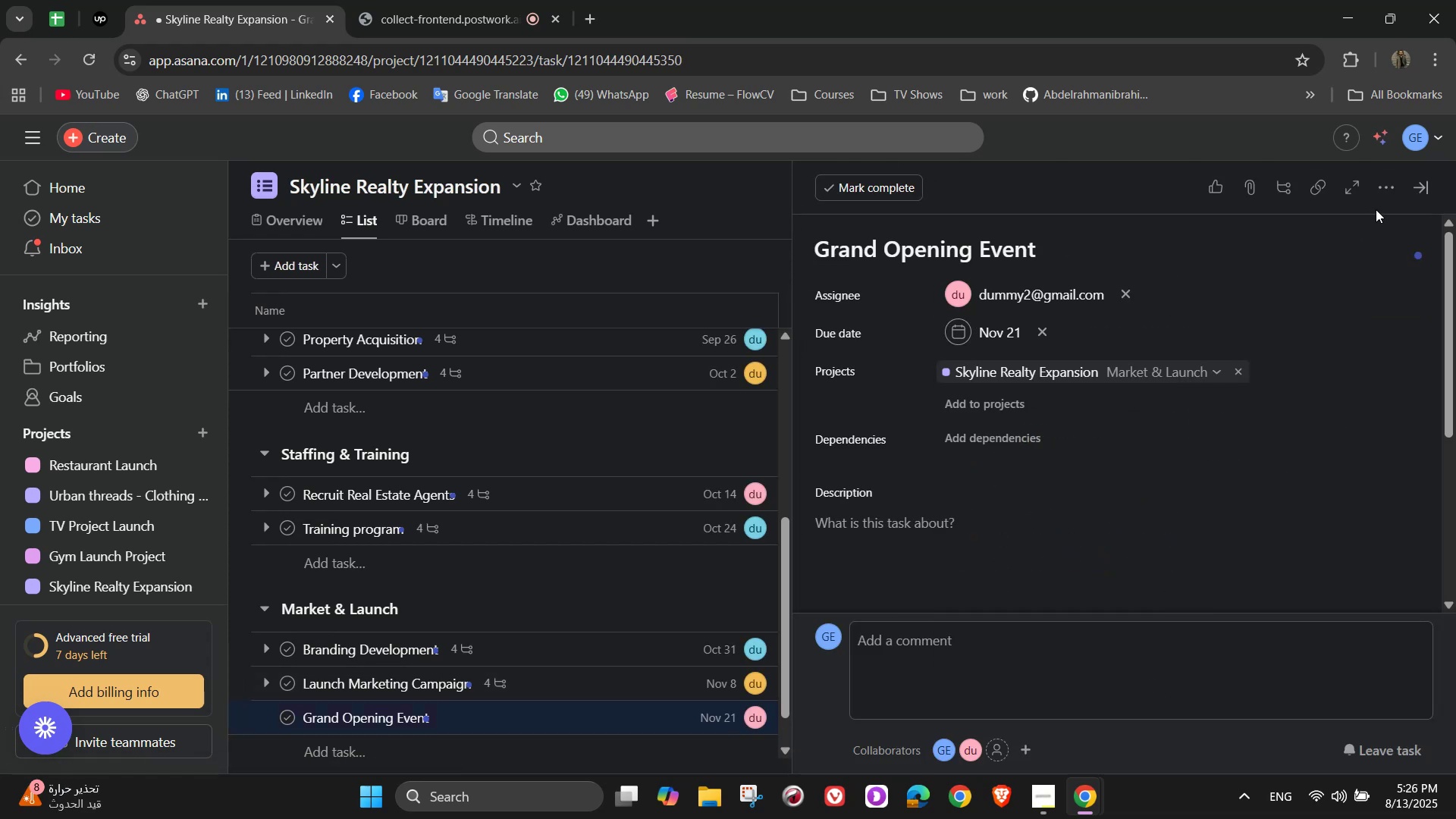 
left_click([1381, 184])
 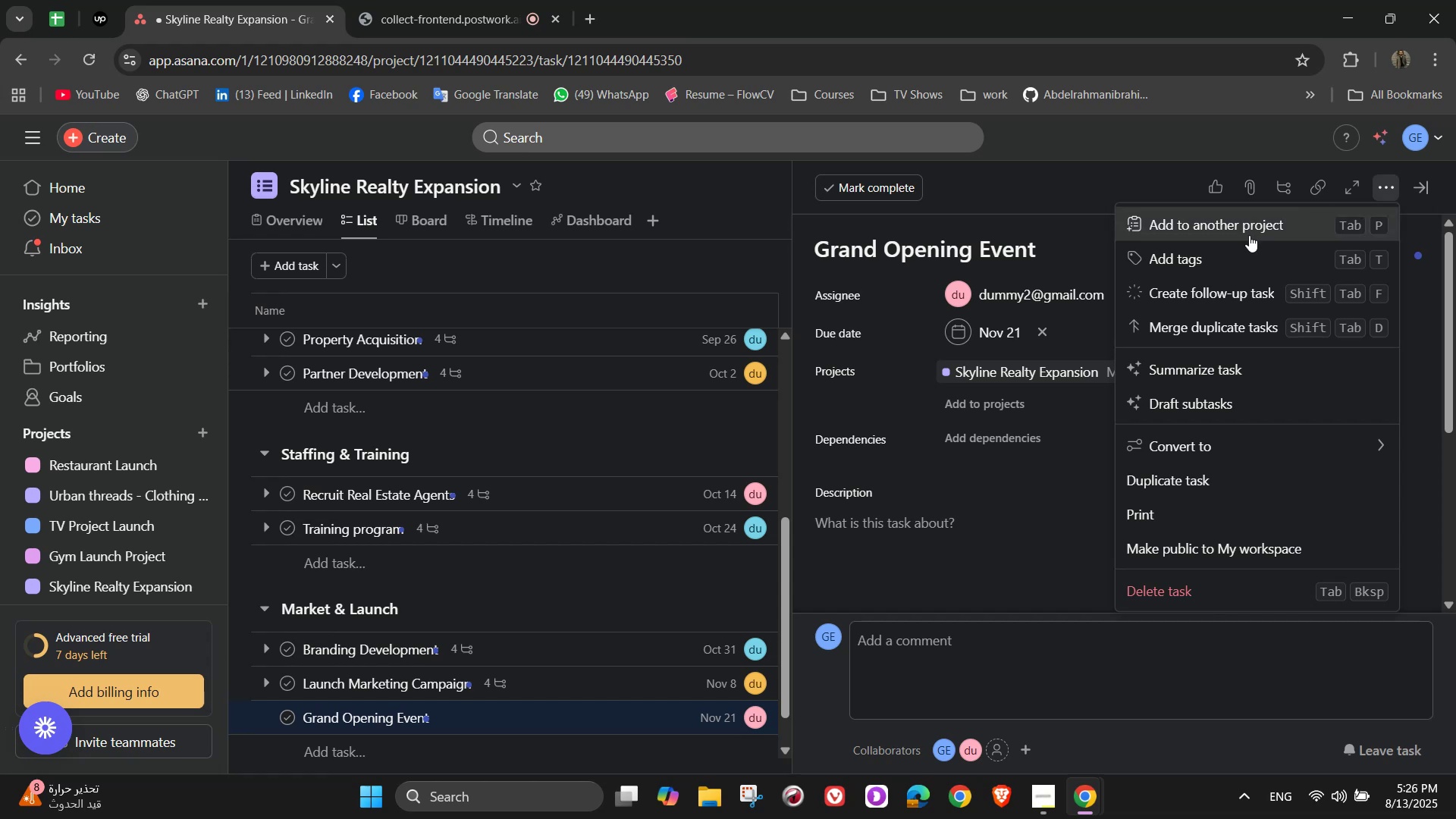 
left_click([1254, 258])
 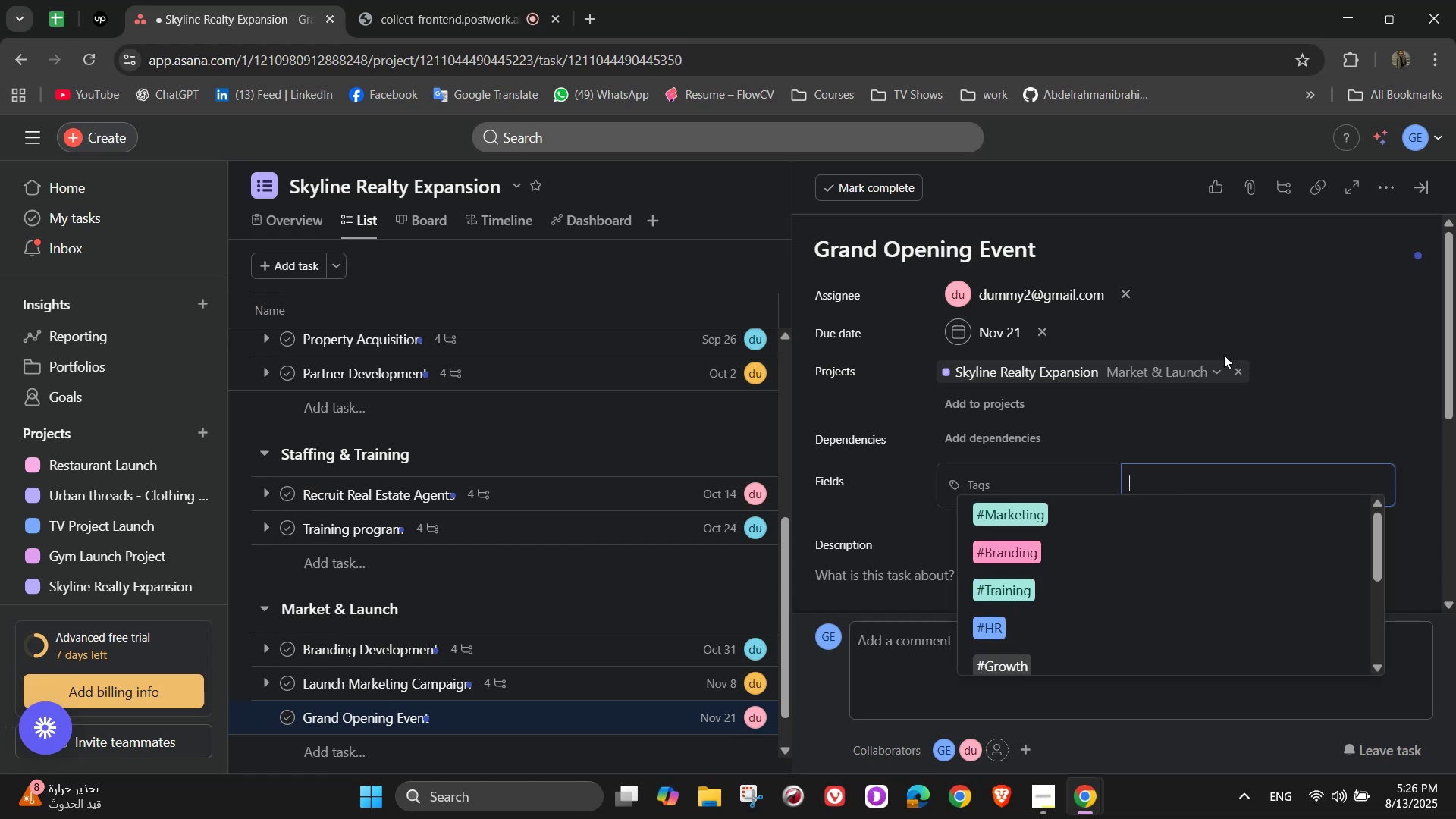 
type(ev)
 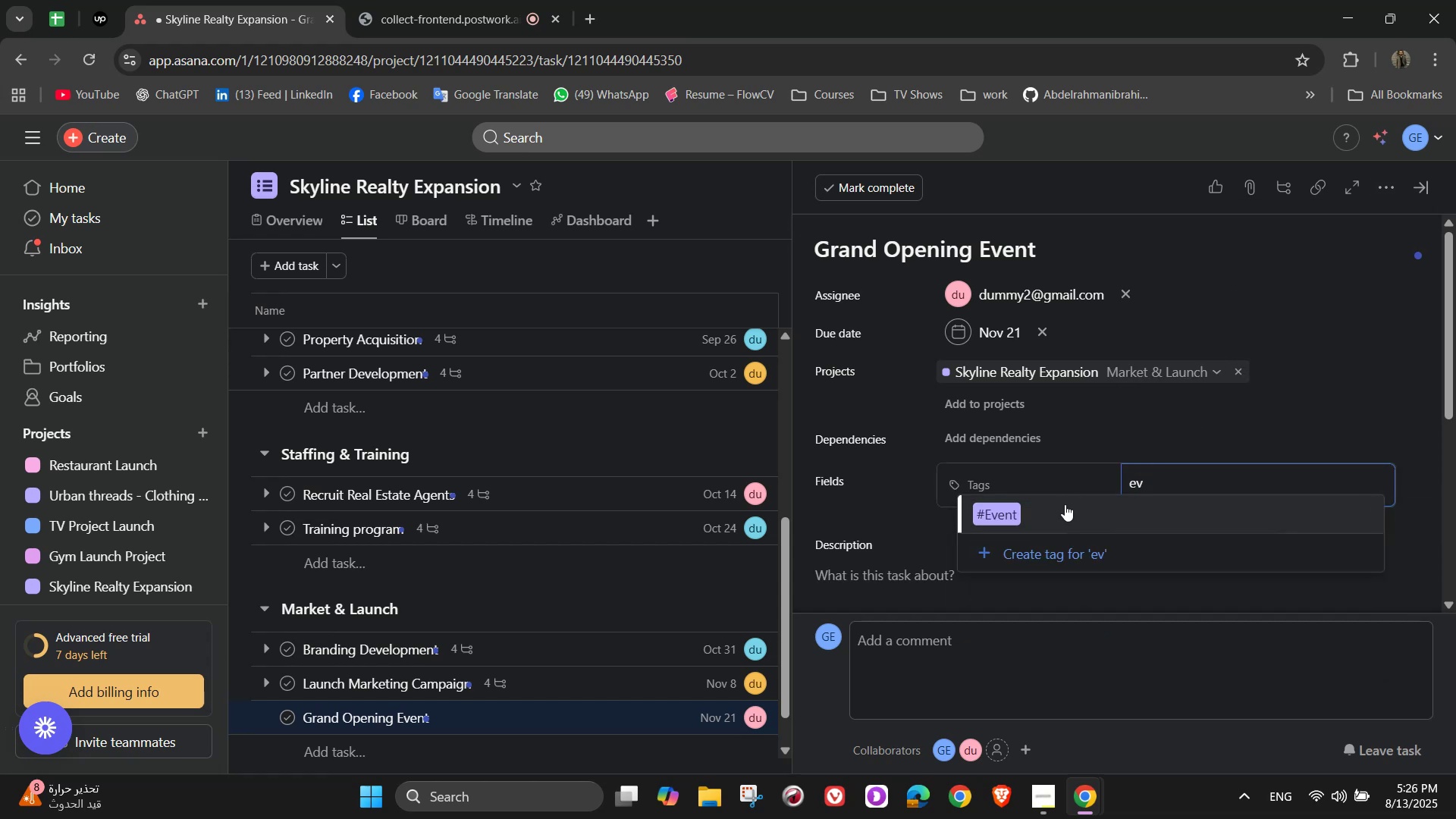 
left_click([1065, 506])
 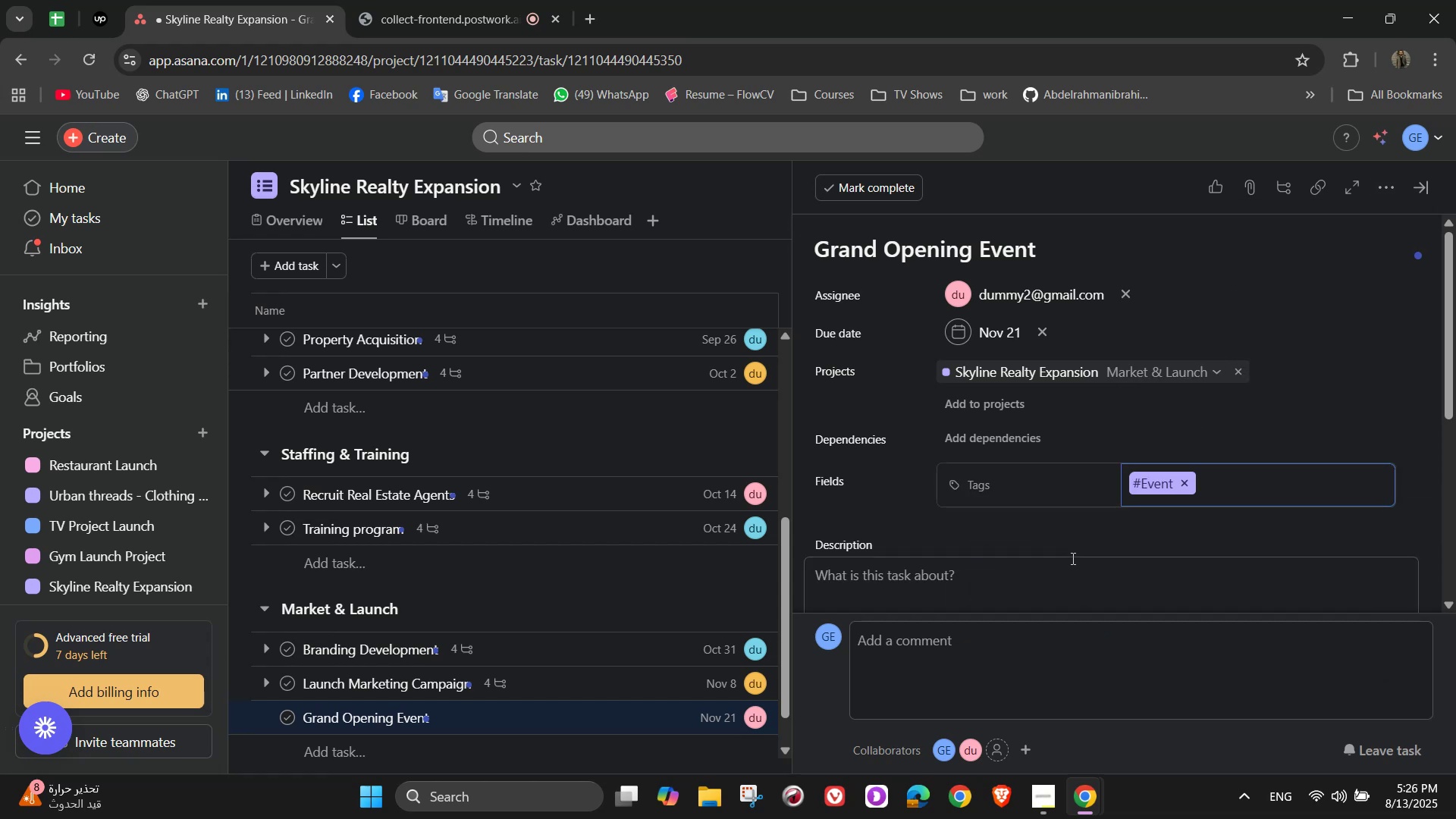 
scroll: coordinate [1020, 556], scroll_direction: down, amount: 1.0
 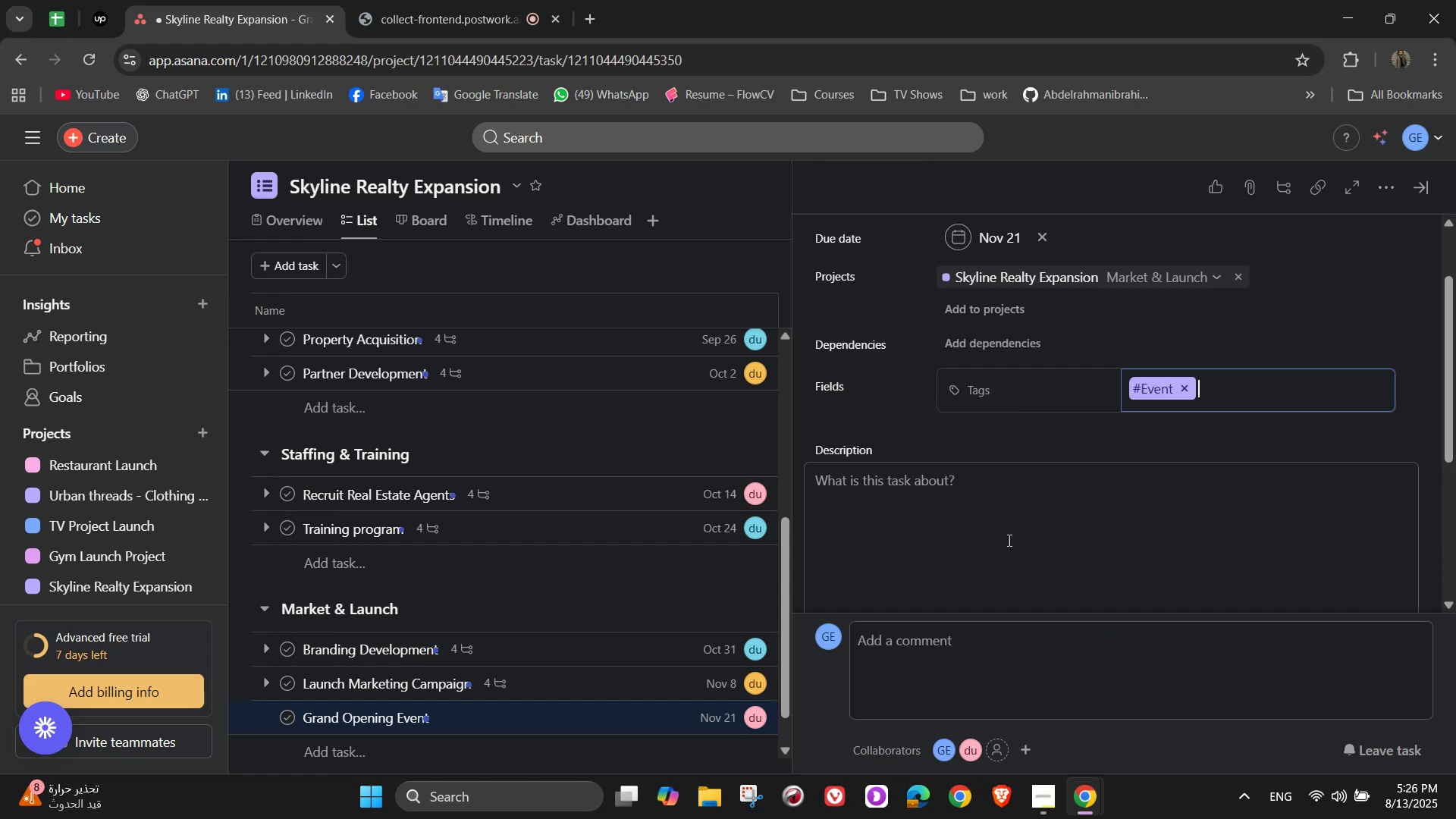 
left_click([1007, 535])
 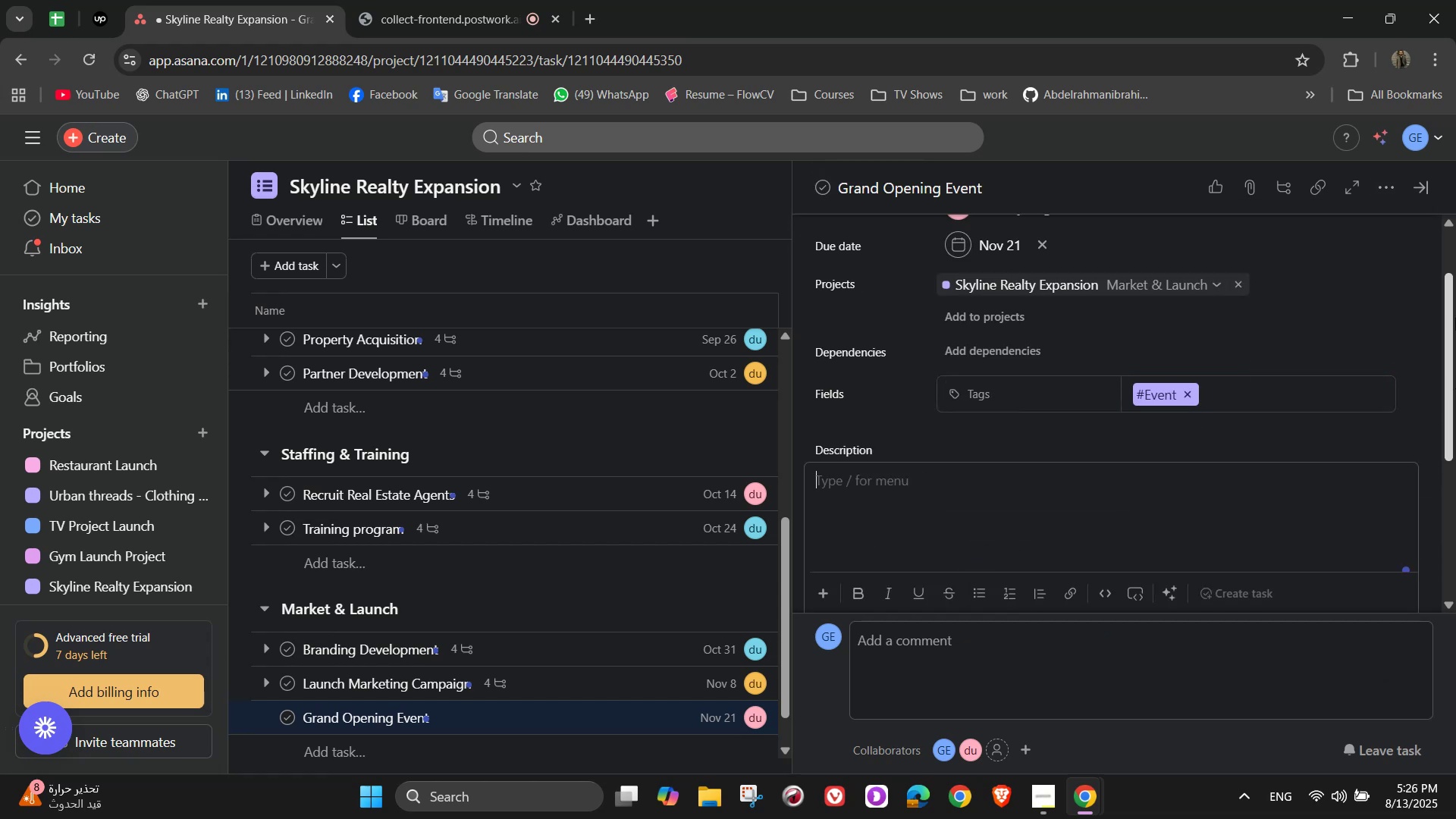 
type(Host a high )
key(Backspace)
type(-impact event to introduce the branch)
key(Backspace)
key(Backspace)
type(ch to the community)
 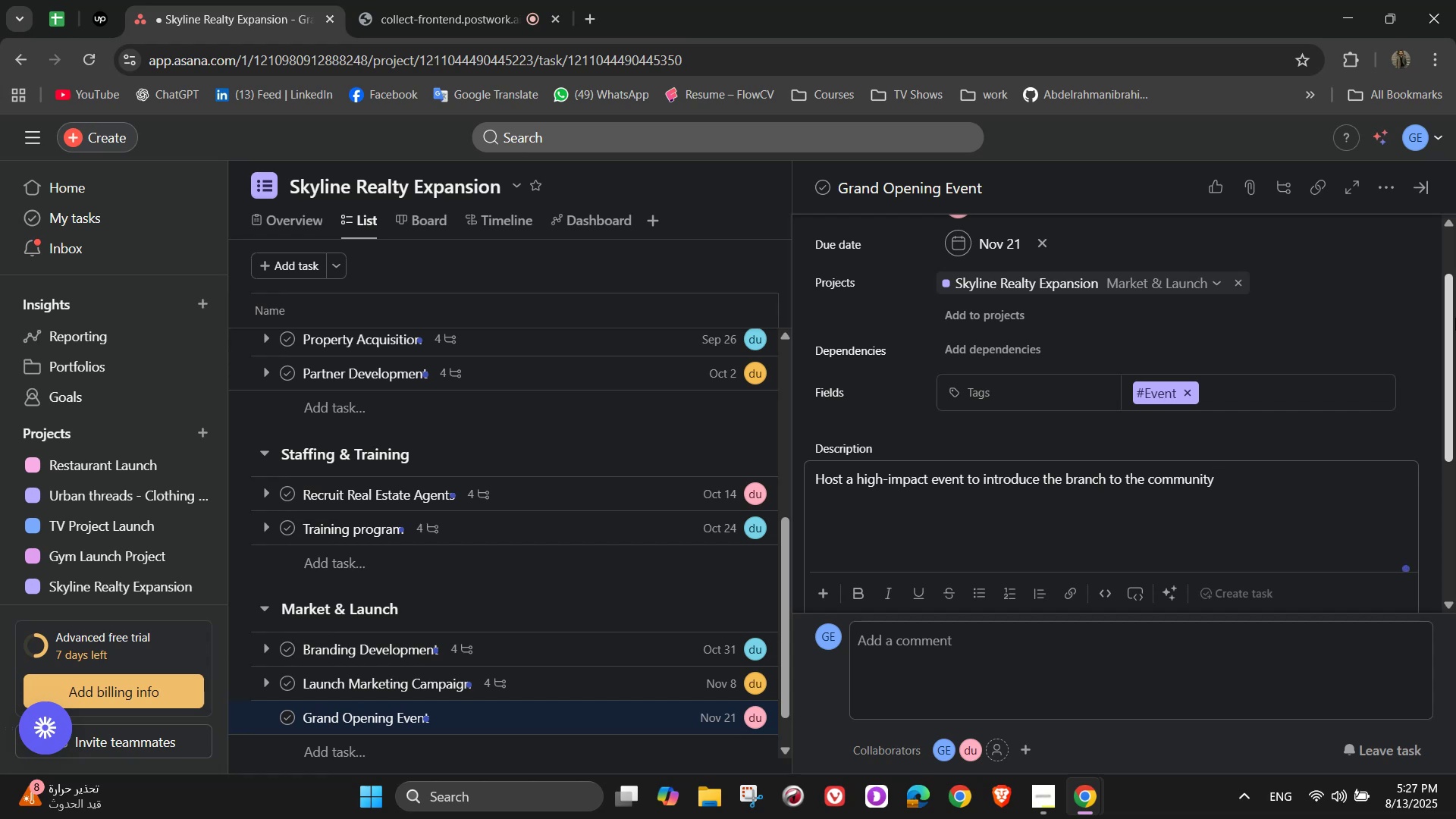 
scroll: coordinate [1137, 421], scroll_direction: down, amount: 5.0
 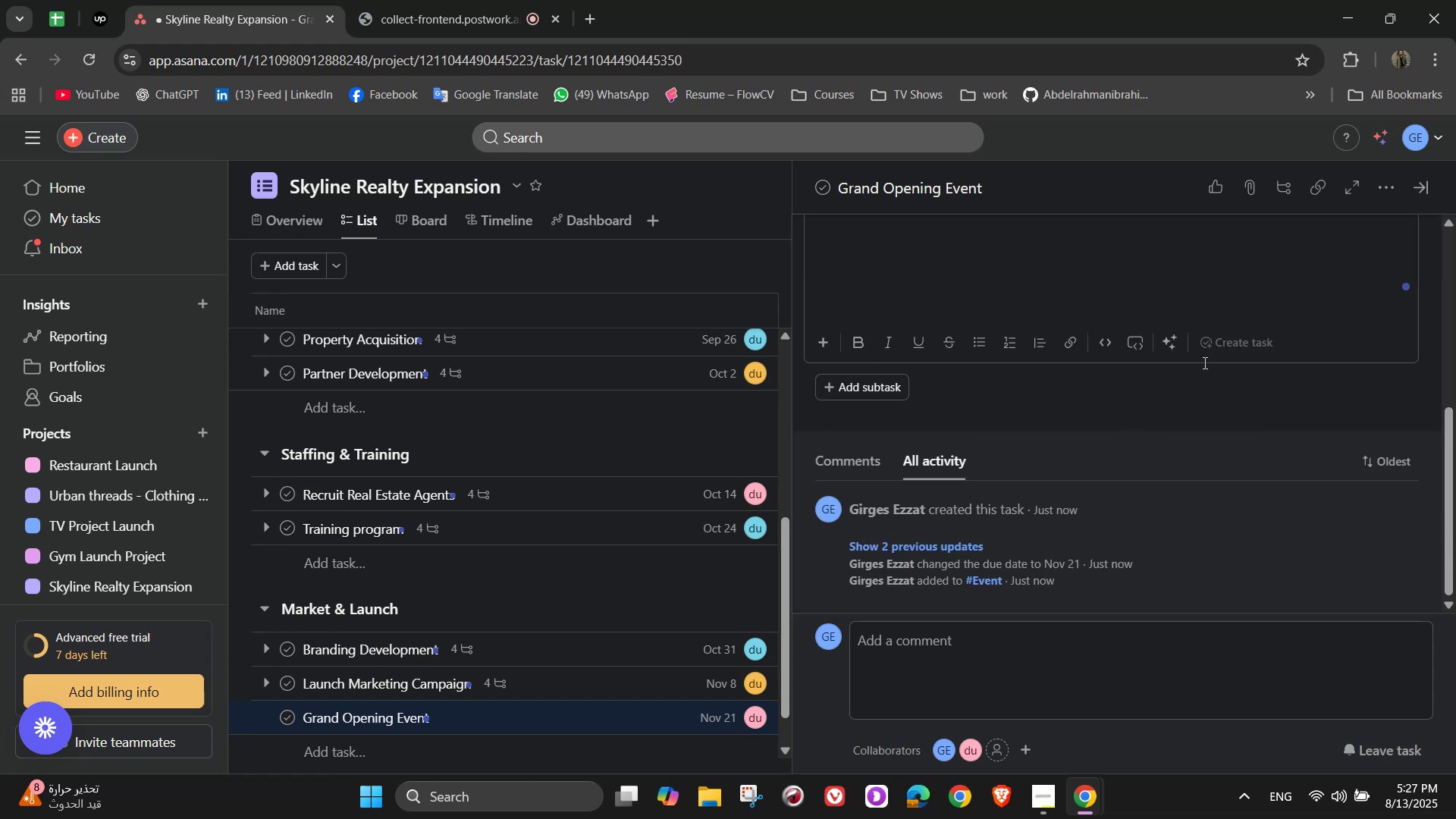 
left_click([896, 388])
 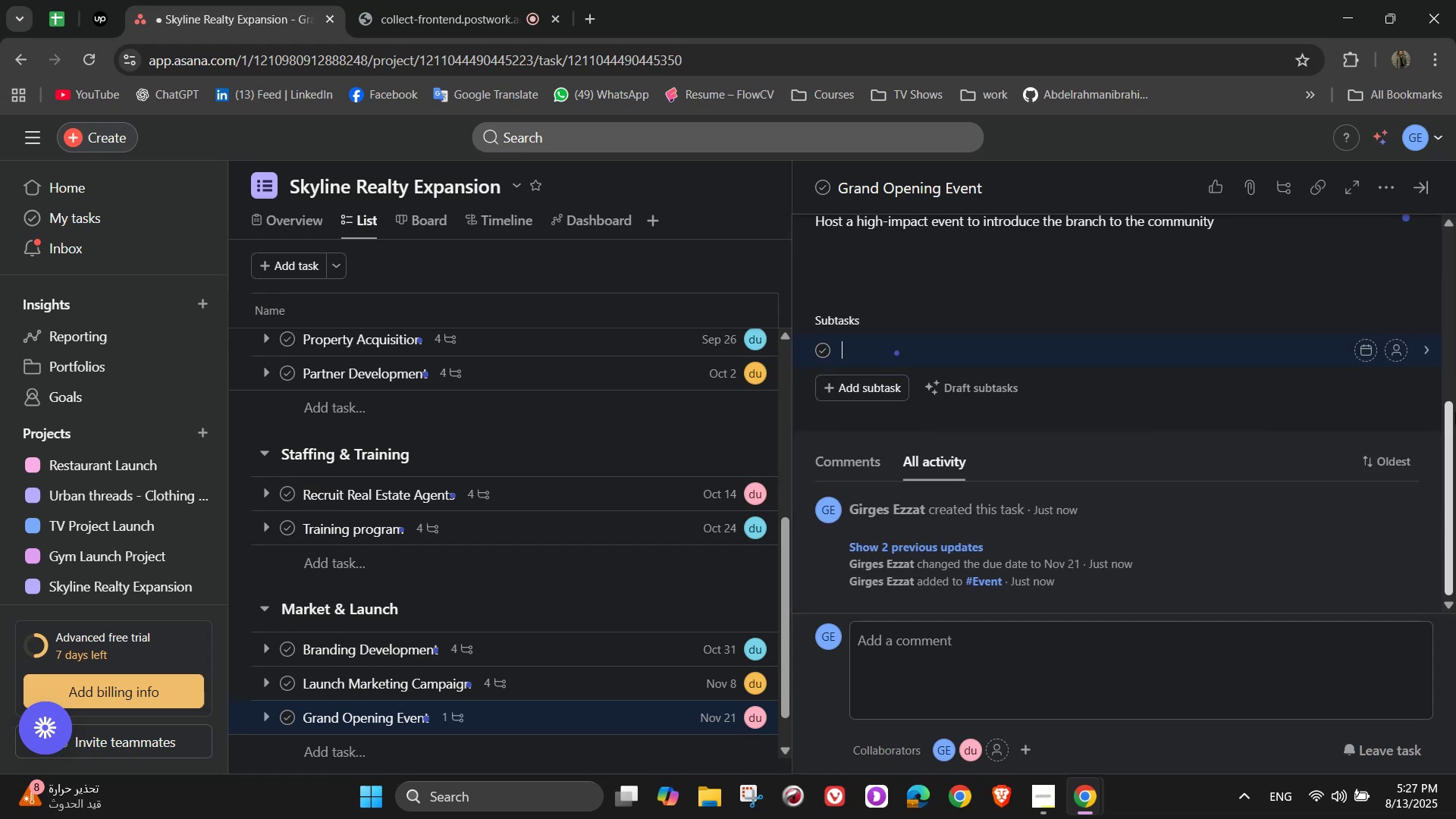 
type(Send invitations to key stakeholders and )
 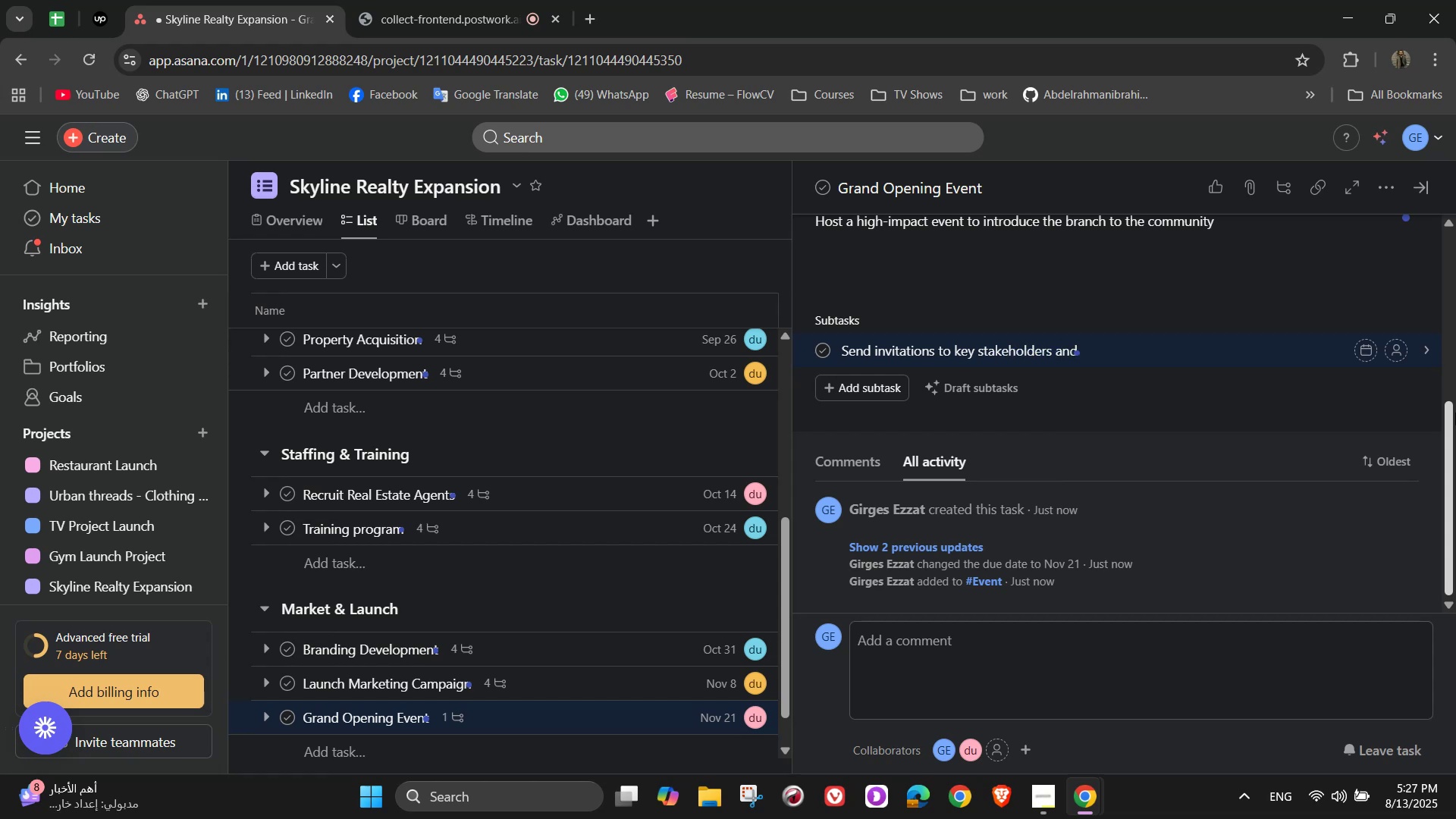 
type(client)
 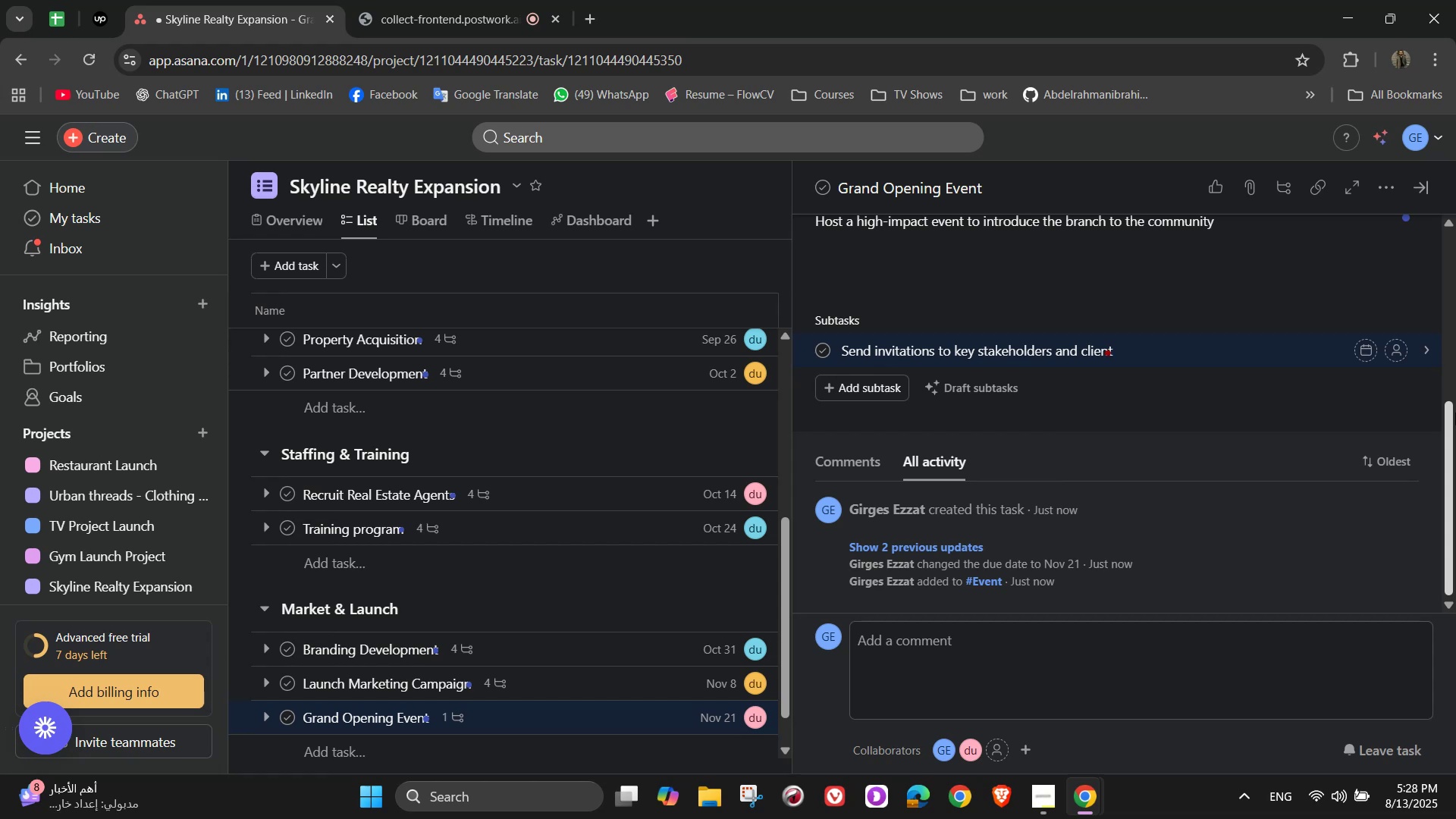 
key(S)
 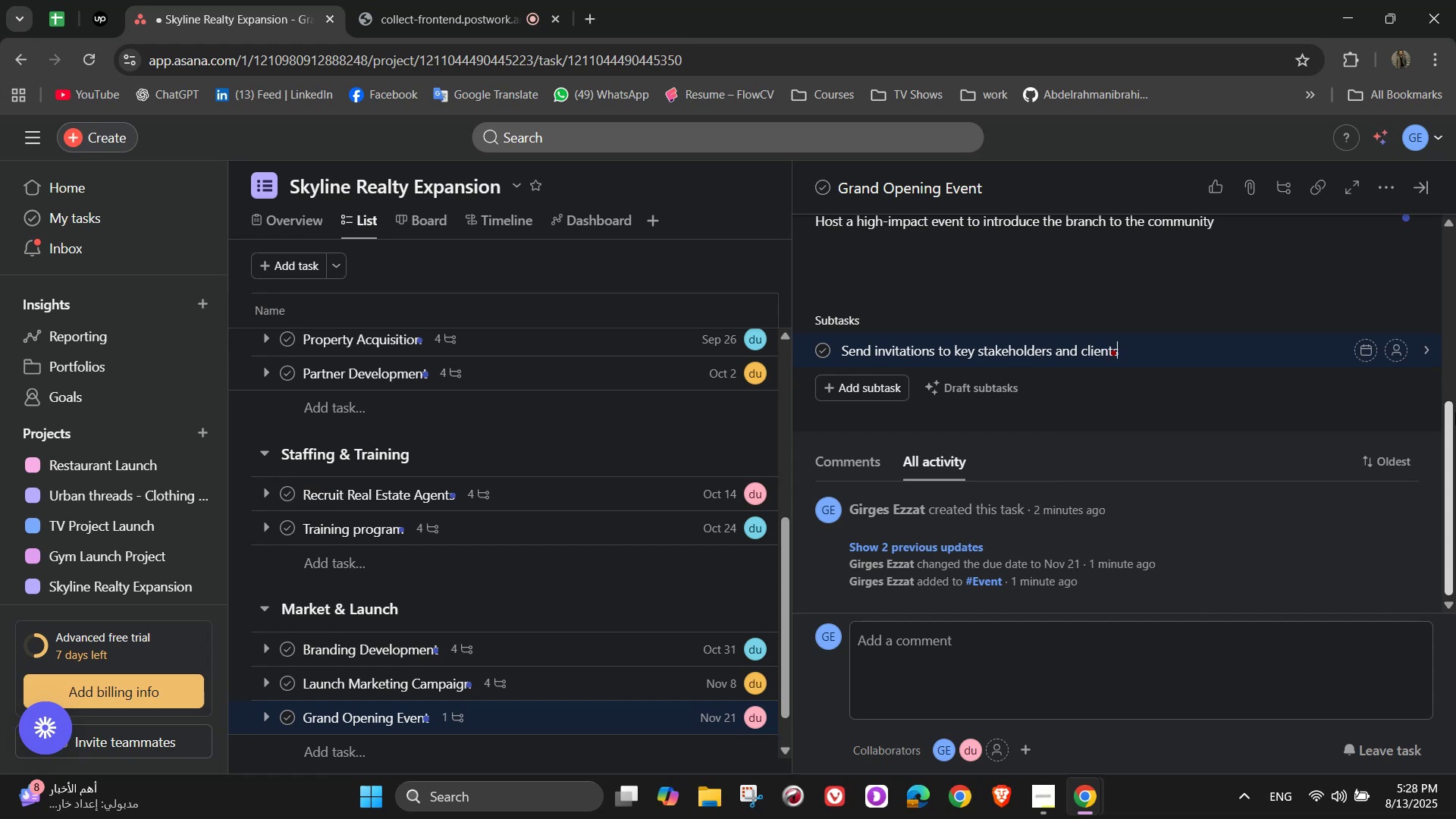 
key(Enter)
 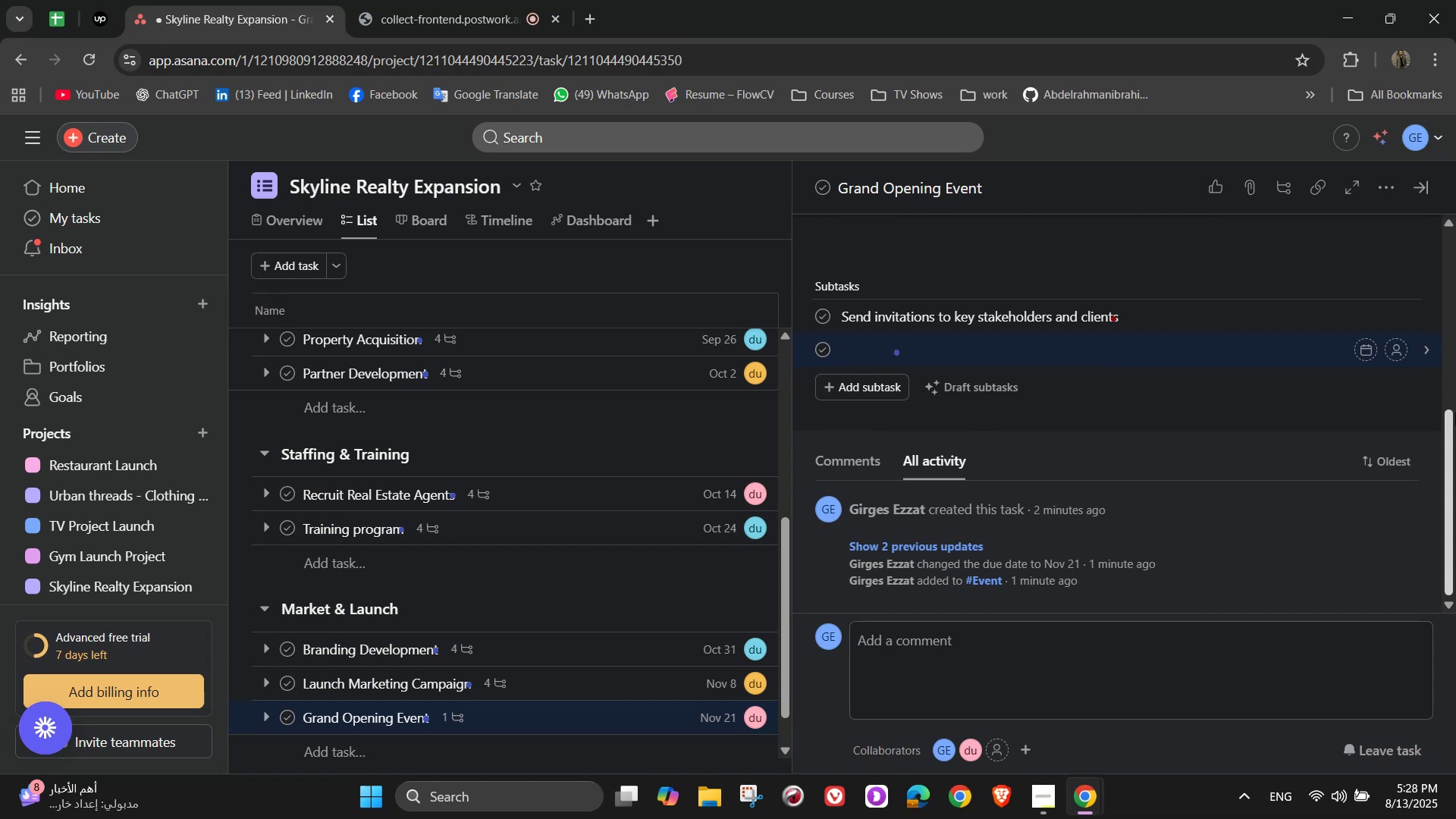 
type(Arrange catering )
key(Backspace)
type(, decor )
key(Backspace)
type(, )
 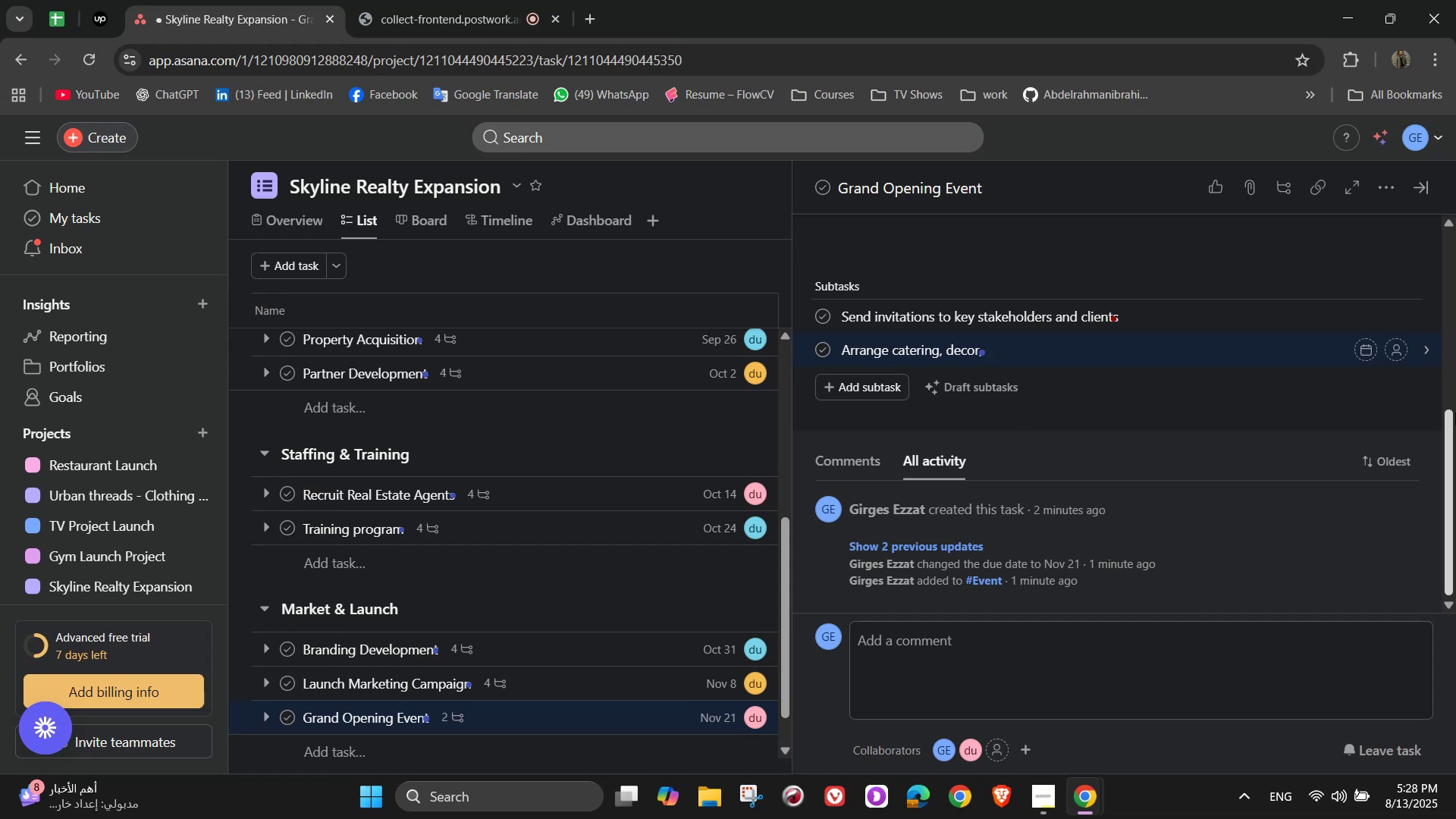 
wait(5.5)
 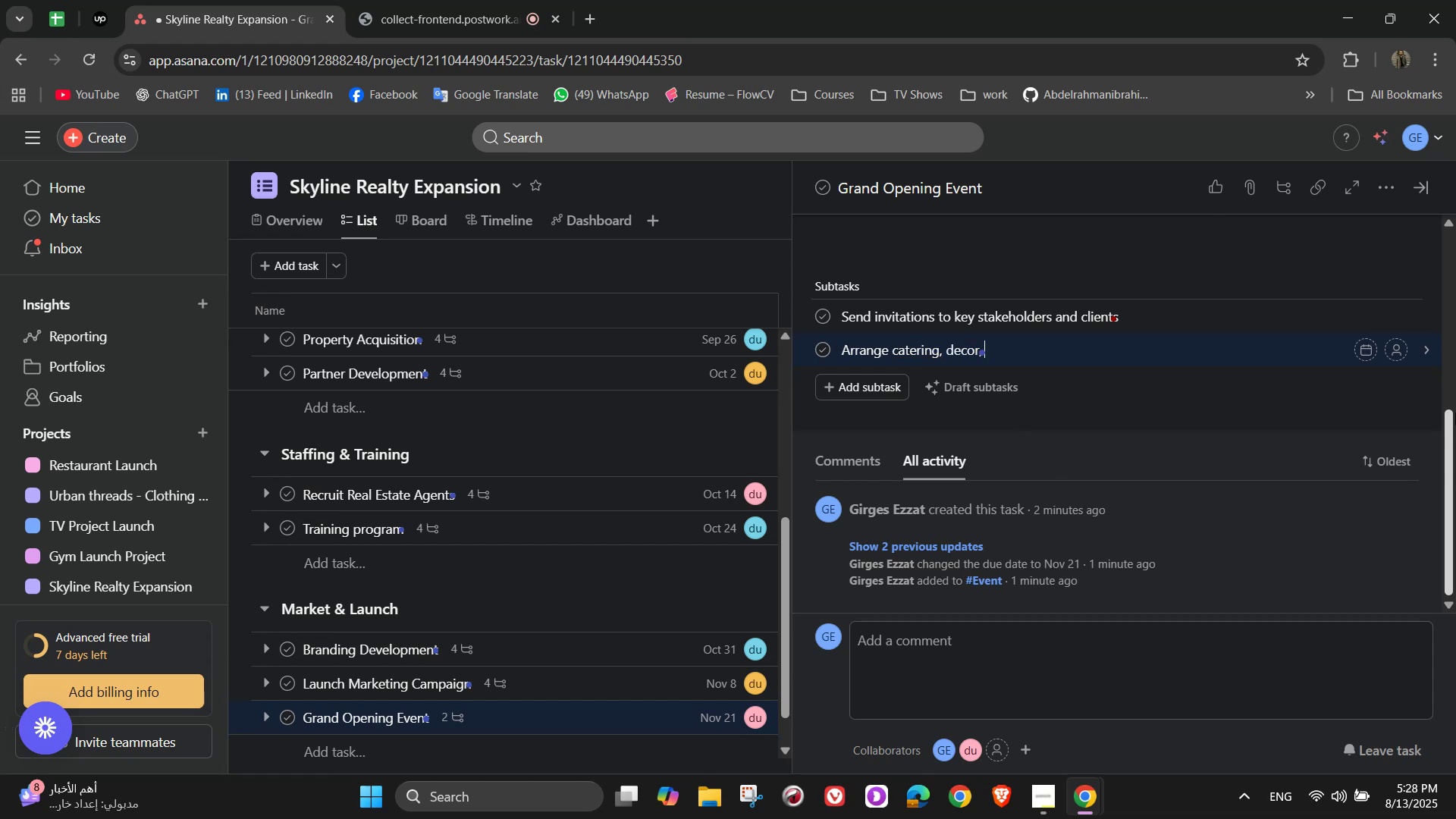 
type(and music)
 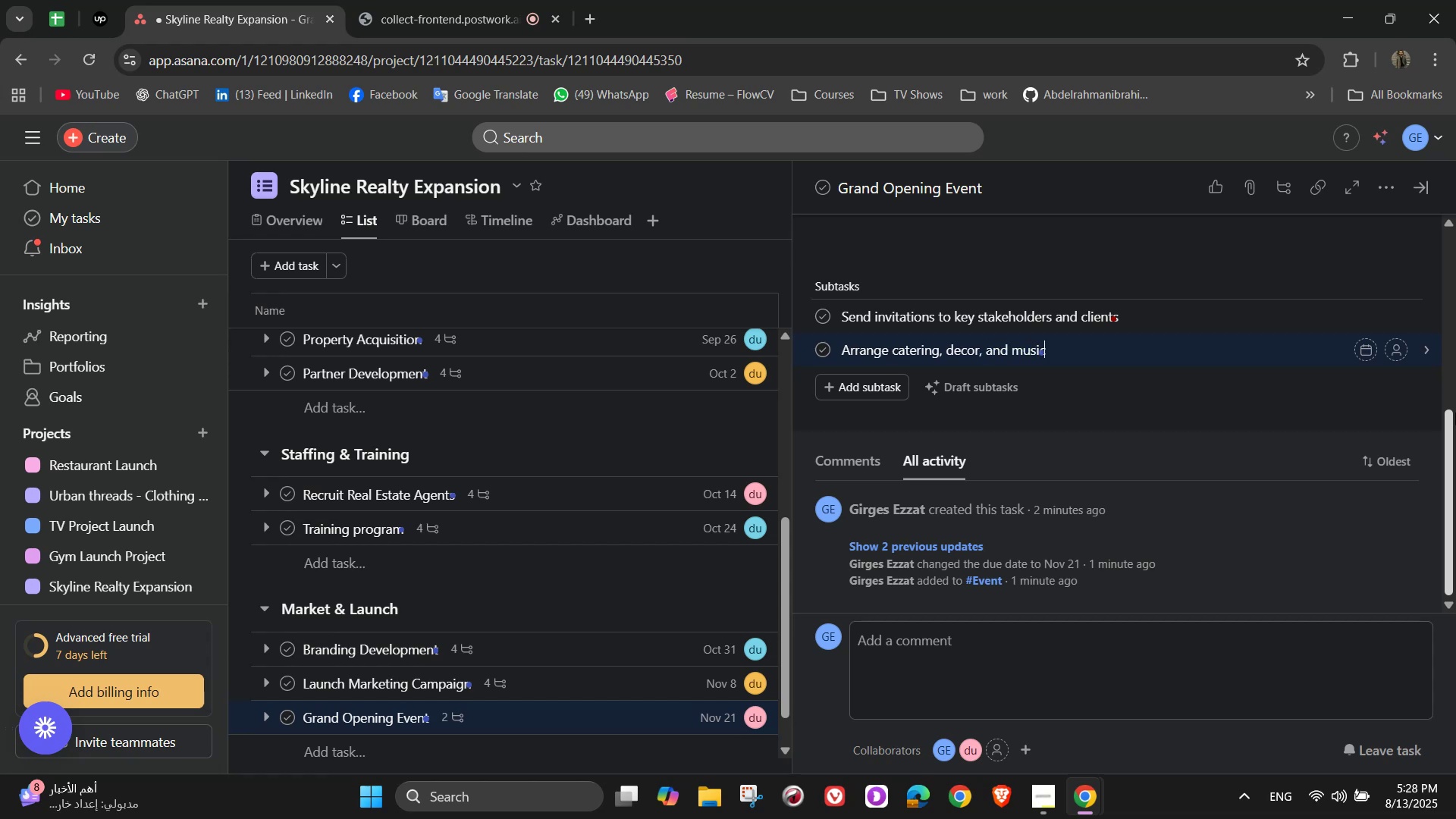 
key(Enter)
 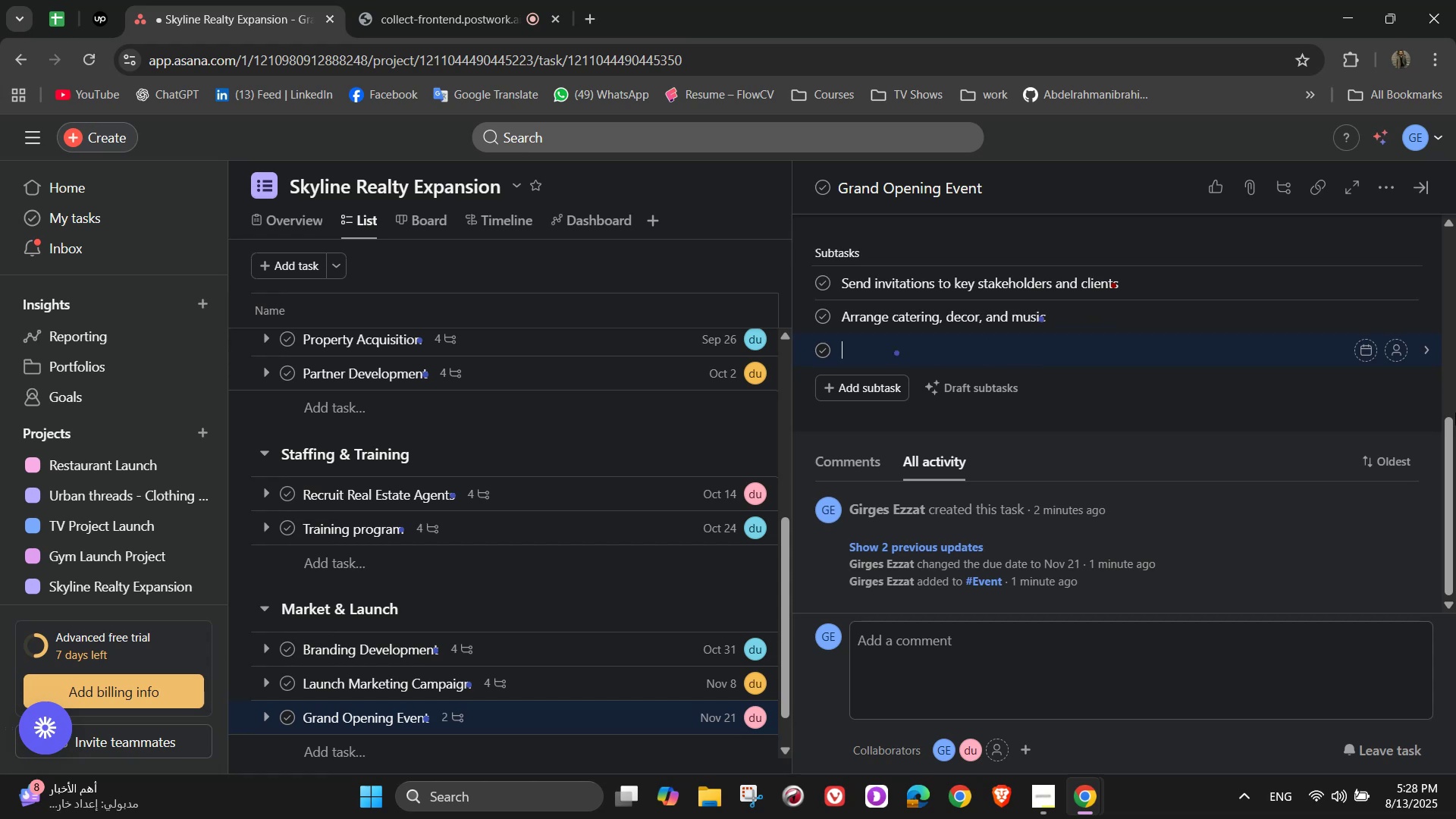 
type(Prepare property showcase materials)
 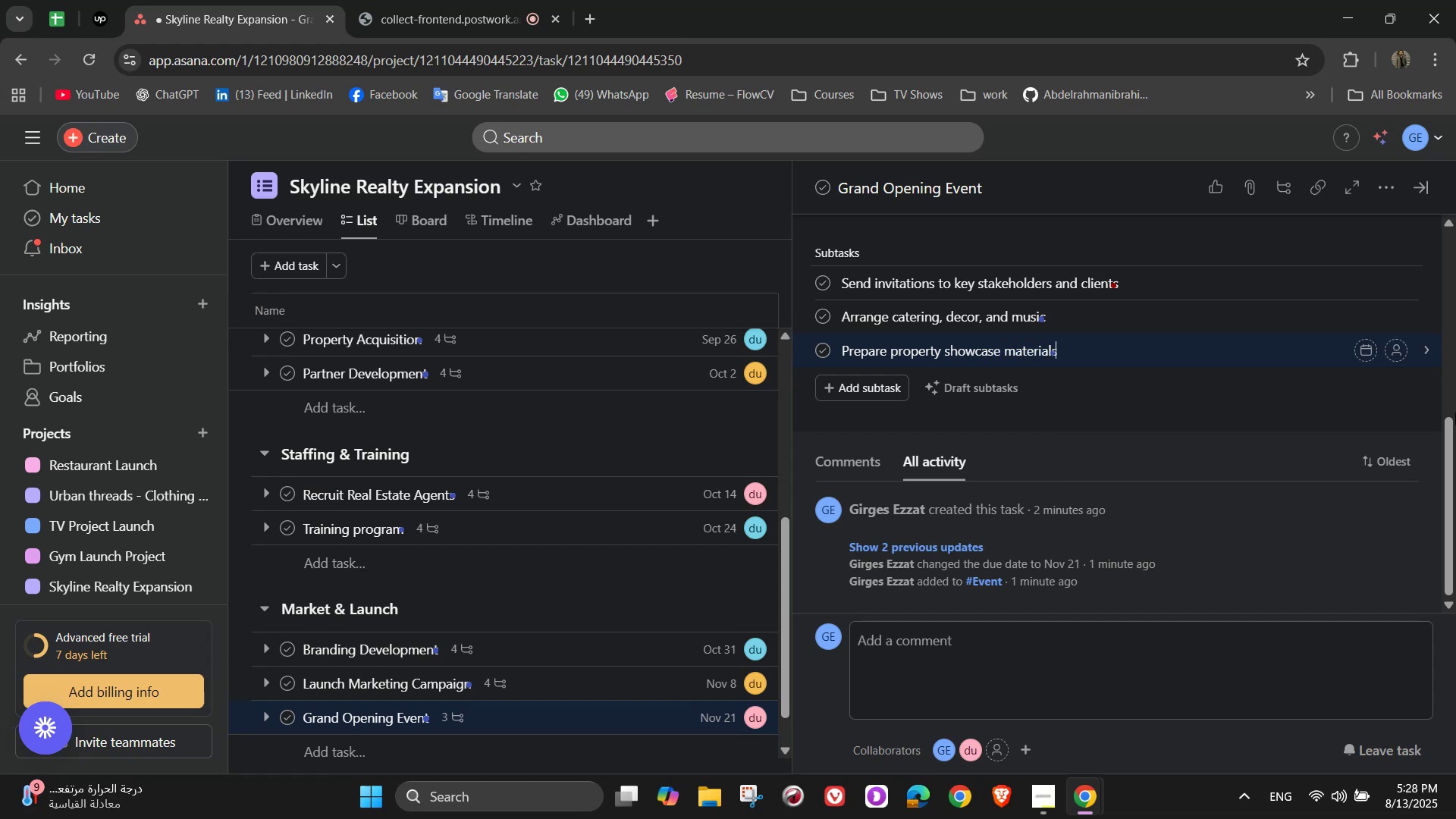 
key(Enter)
 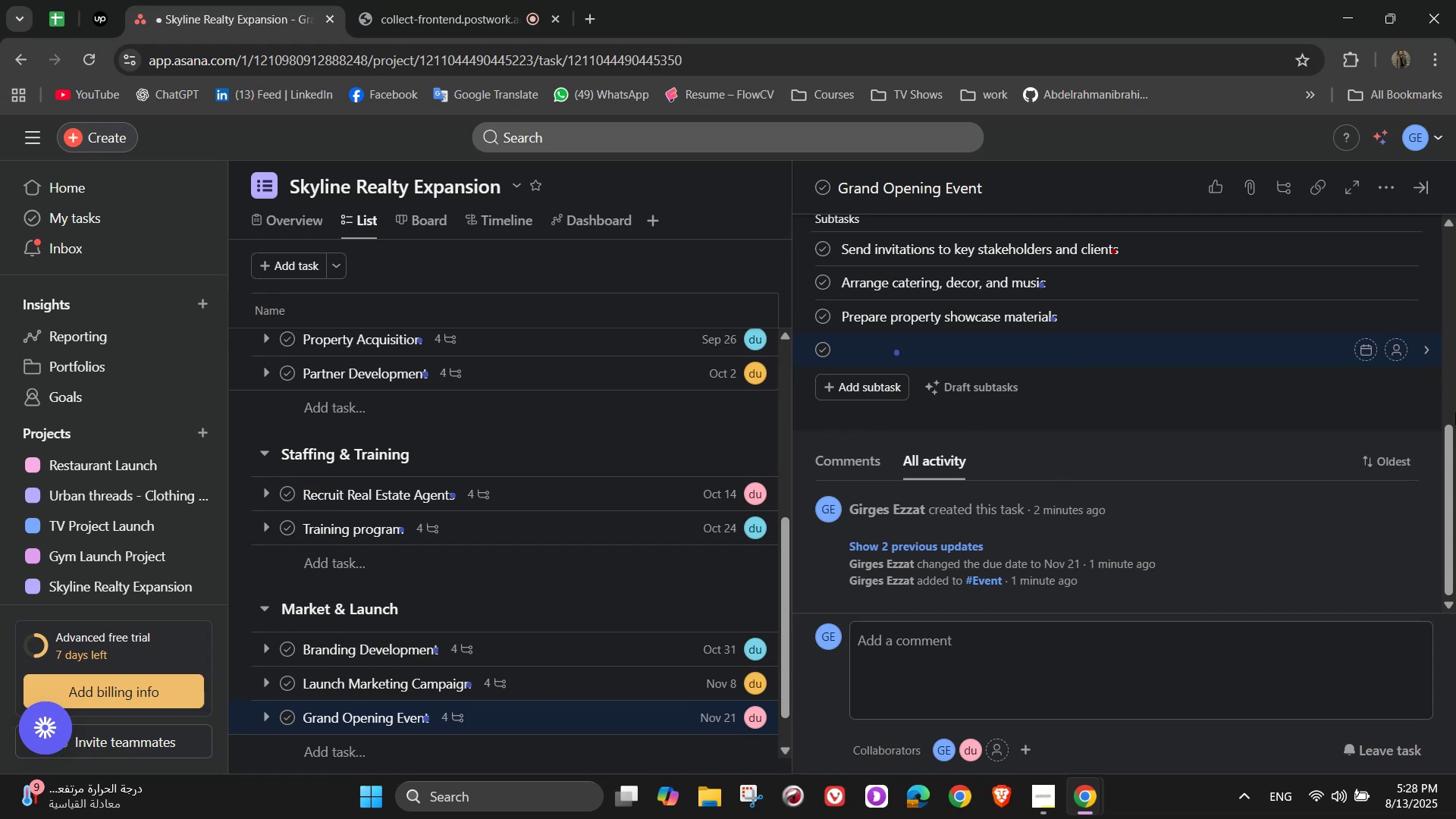 
wait(15.94)
 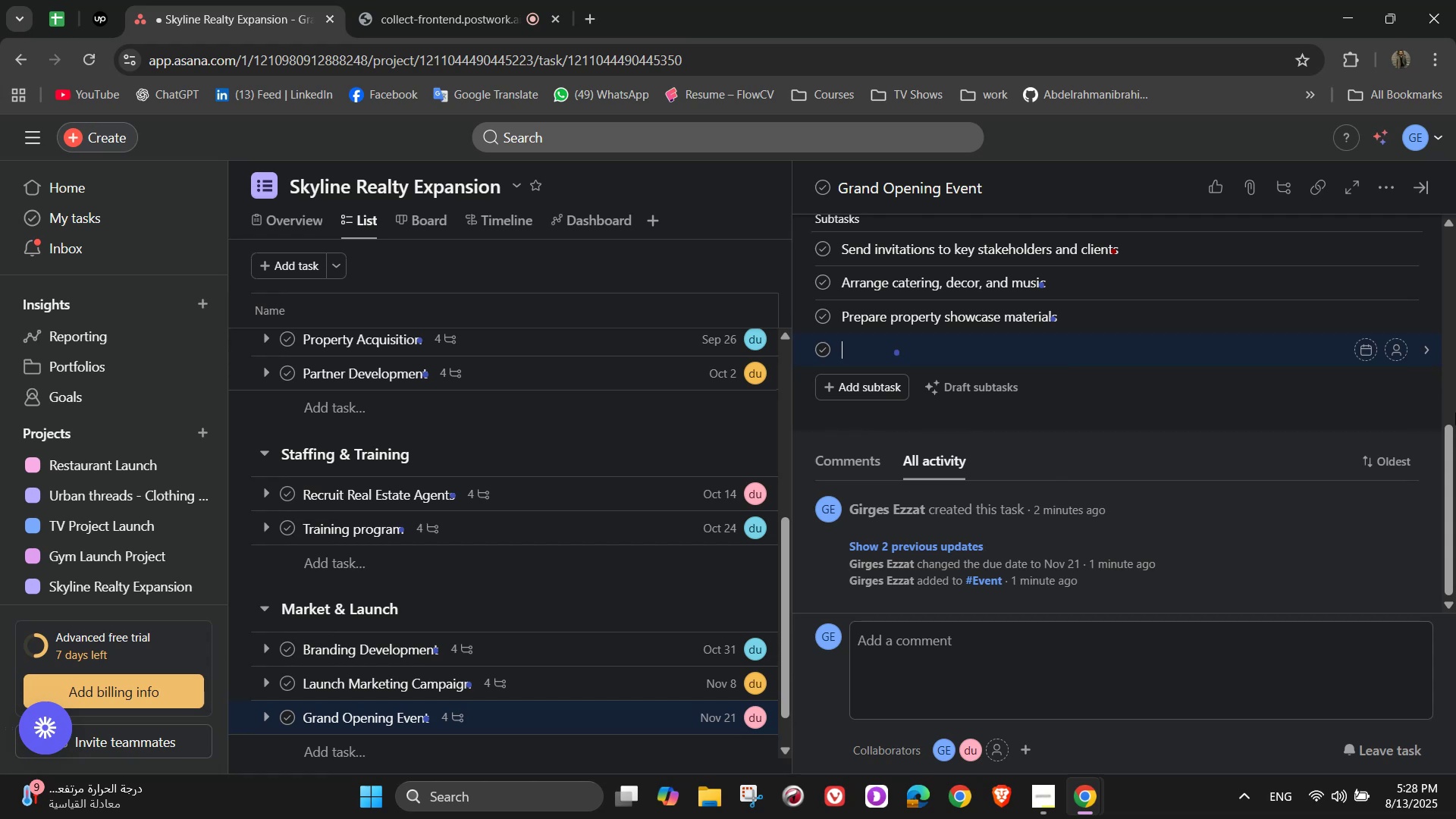 
type(Capture event photo and video )
 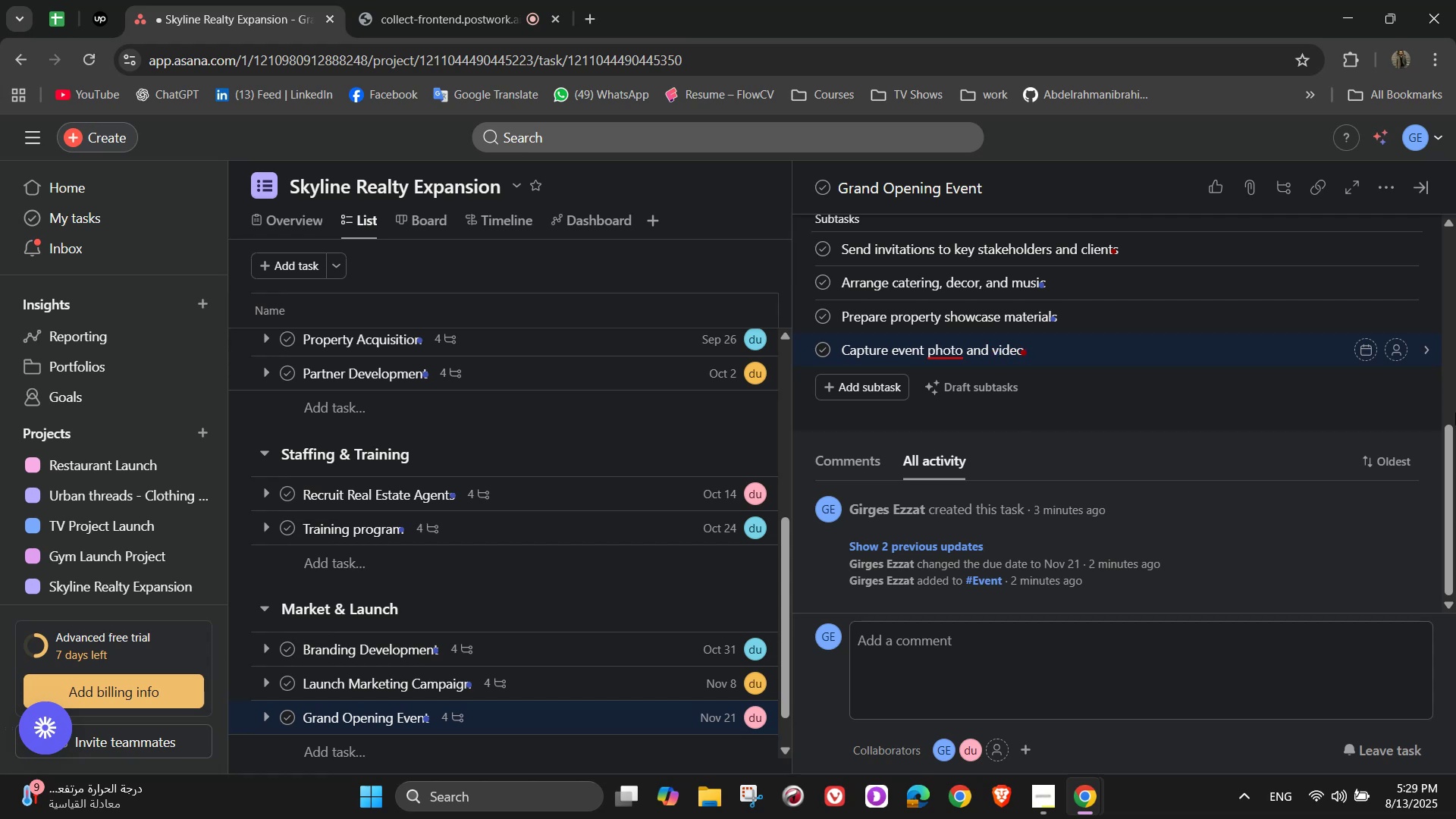 
wait(8.81)
 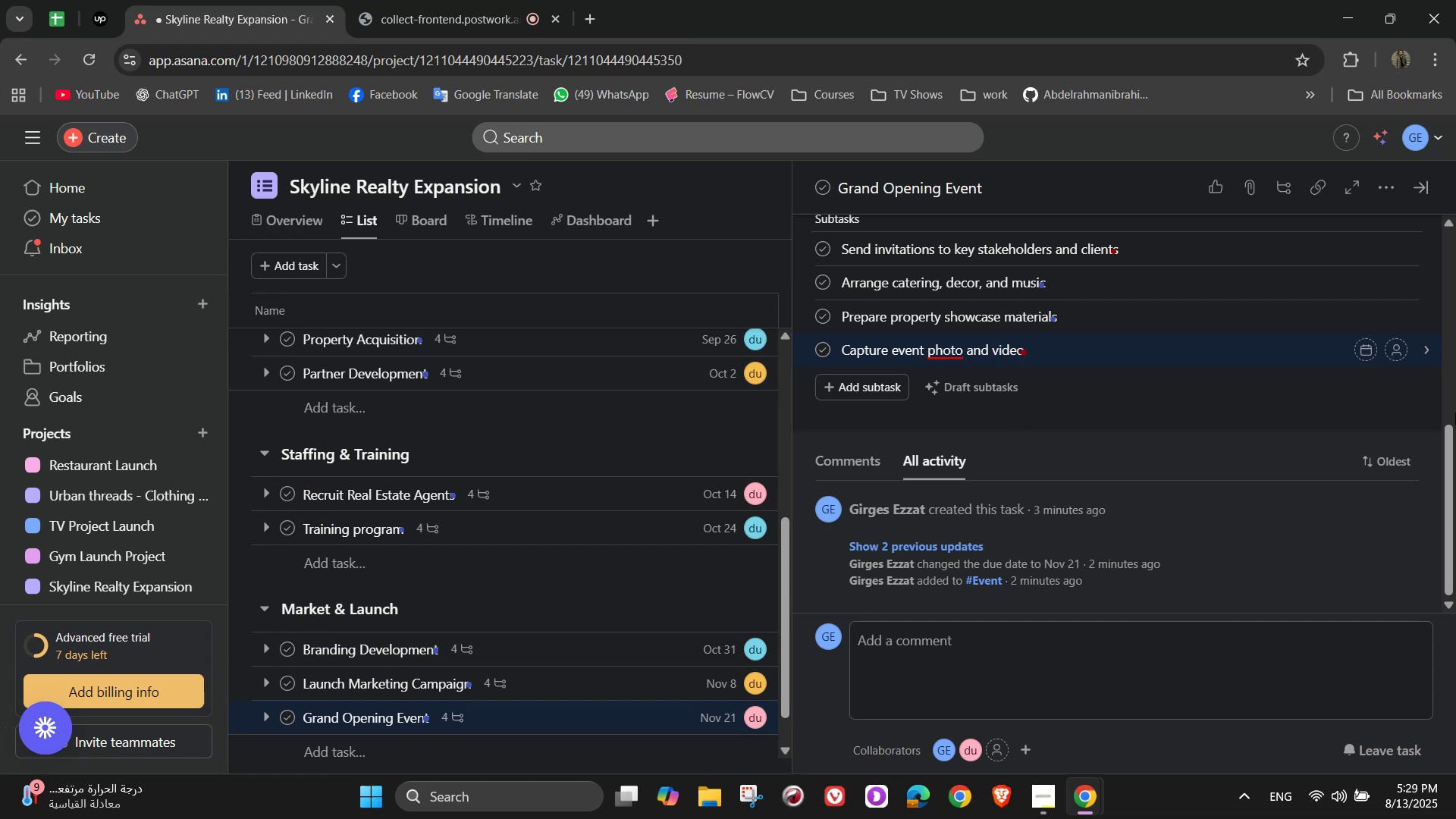 
key(Backspace)
 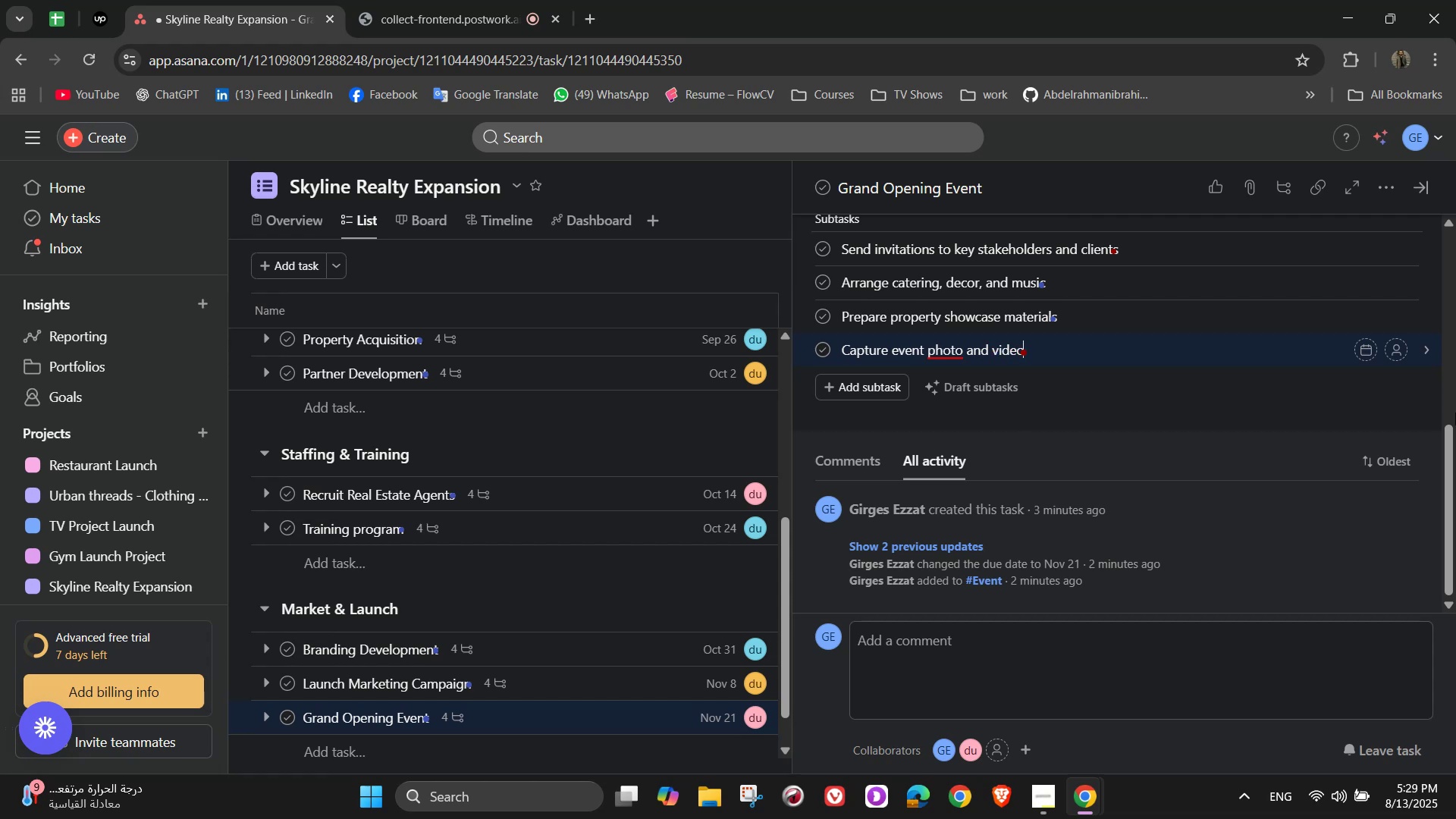 
key(S)
 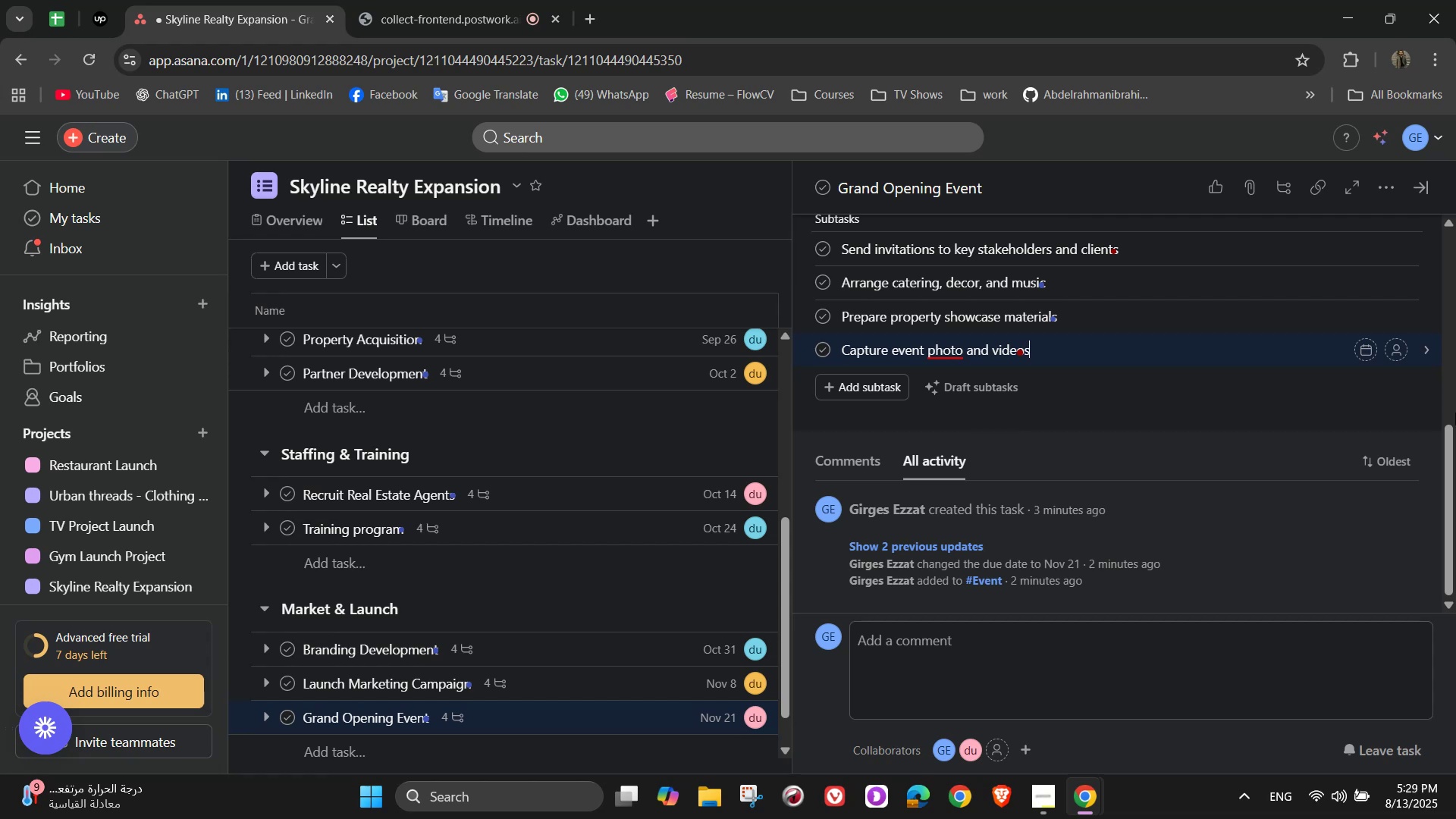 
key(Space)
 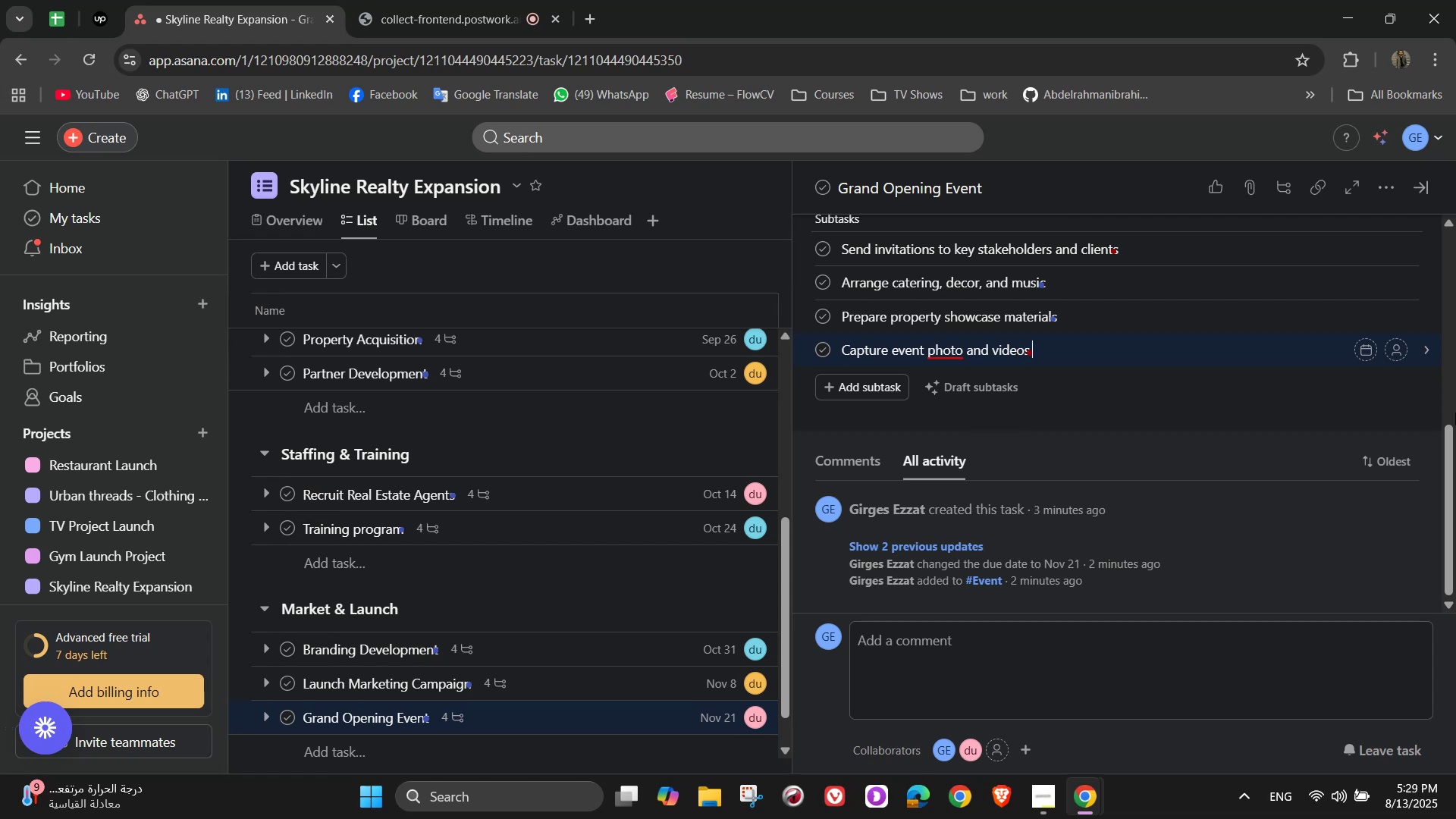 
wait(6.37)
 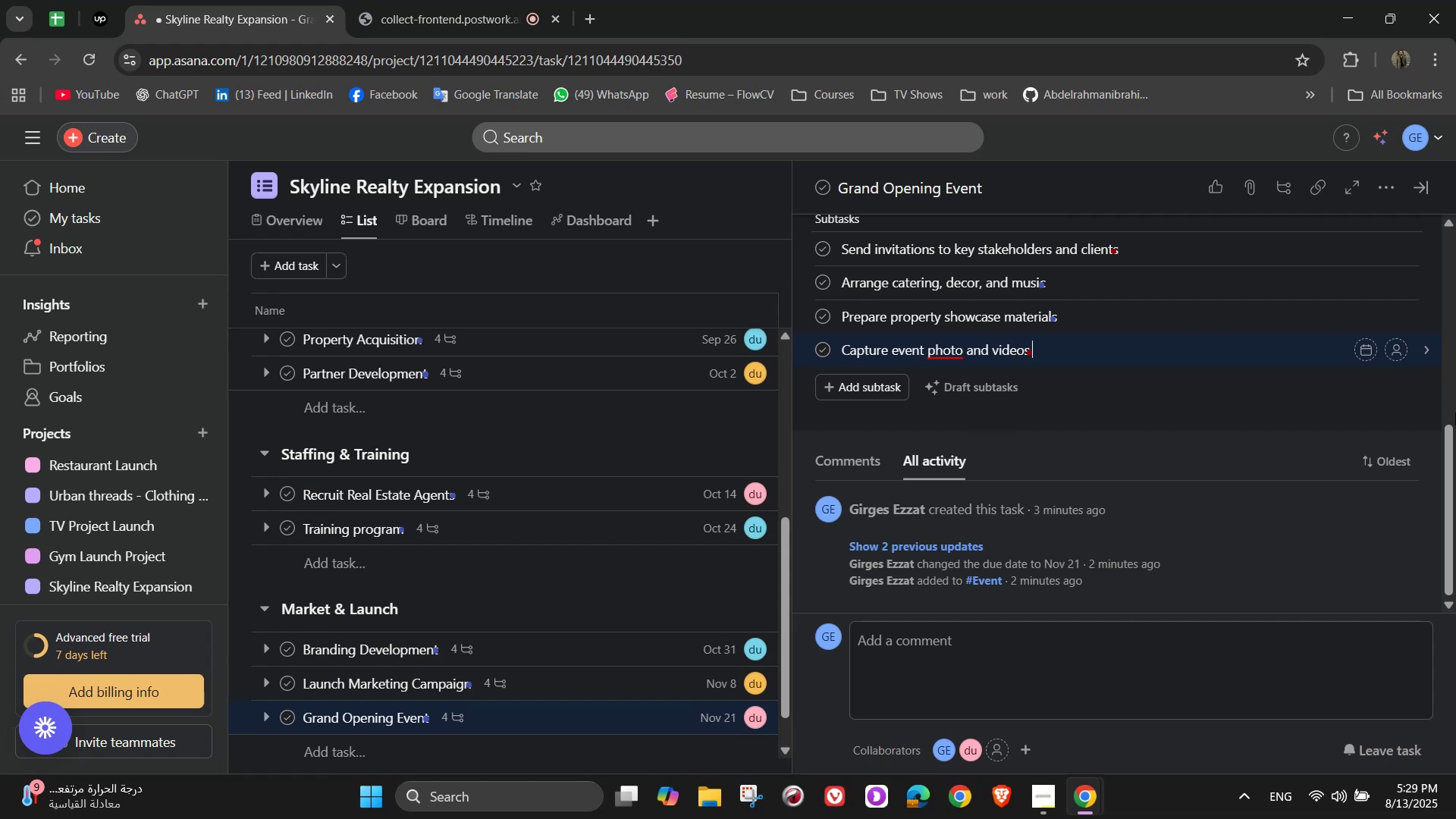 
type(for future marking)
 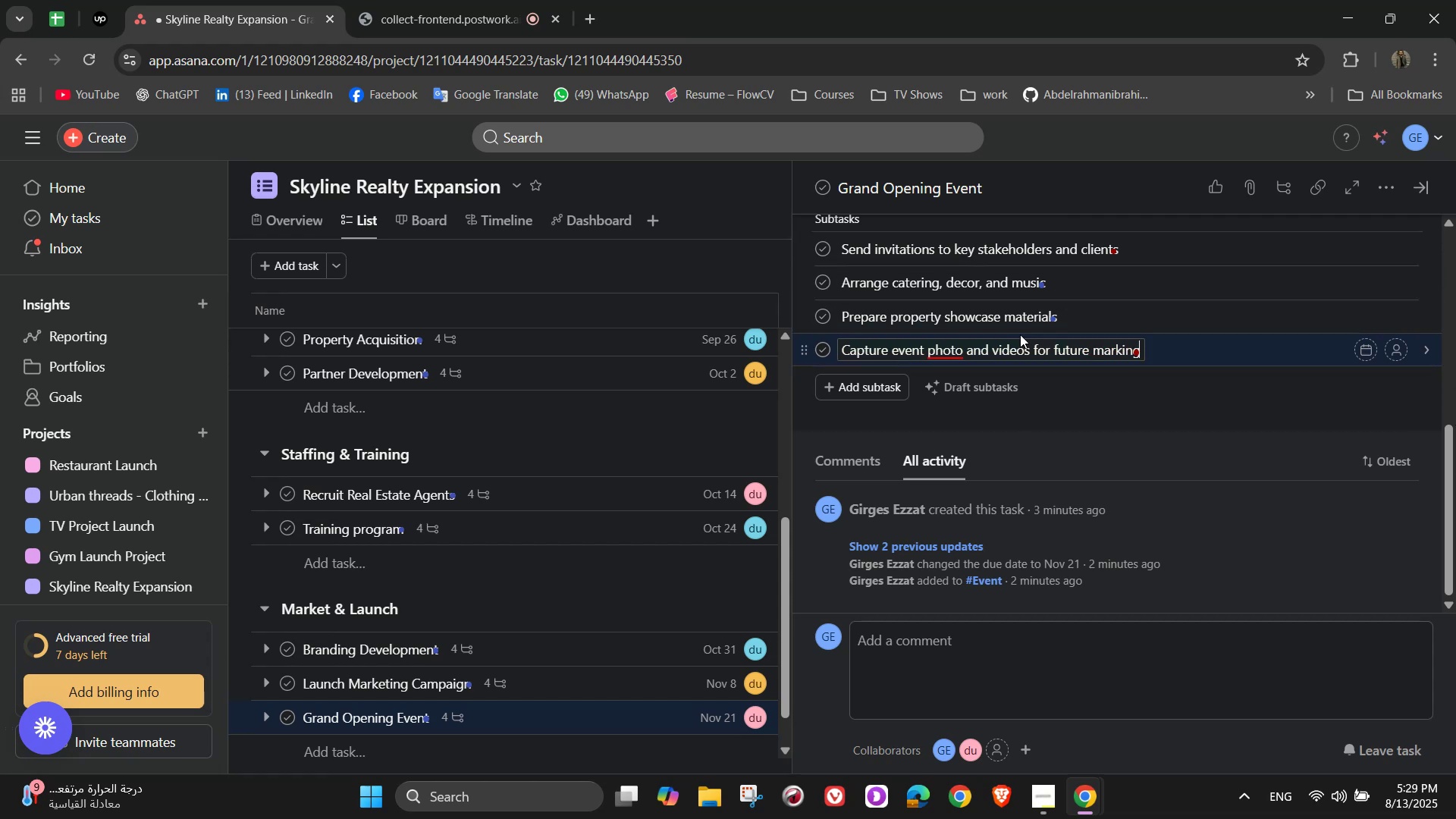 
left_click([965, 344])
 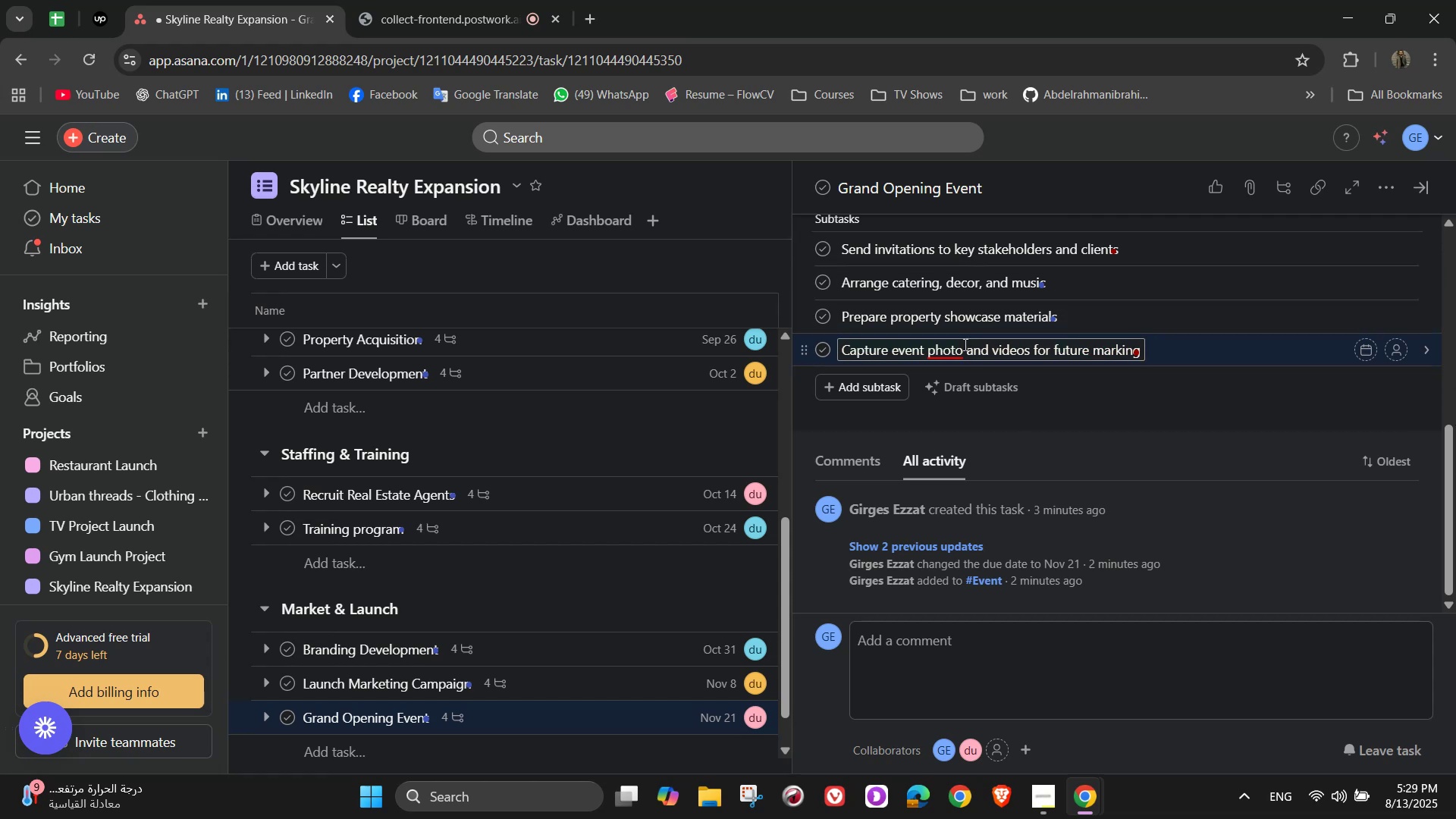 
left_click([964, 344])
 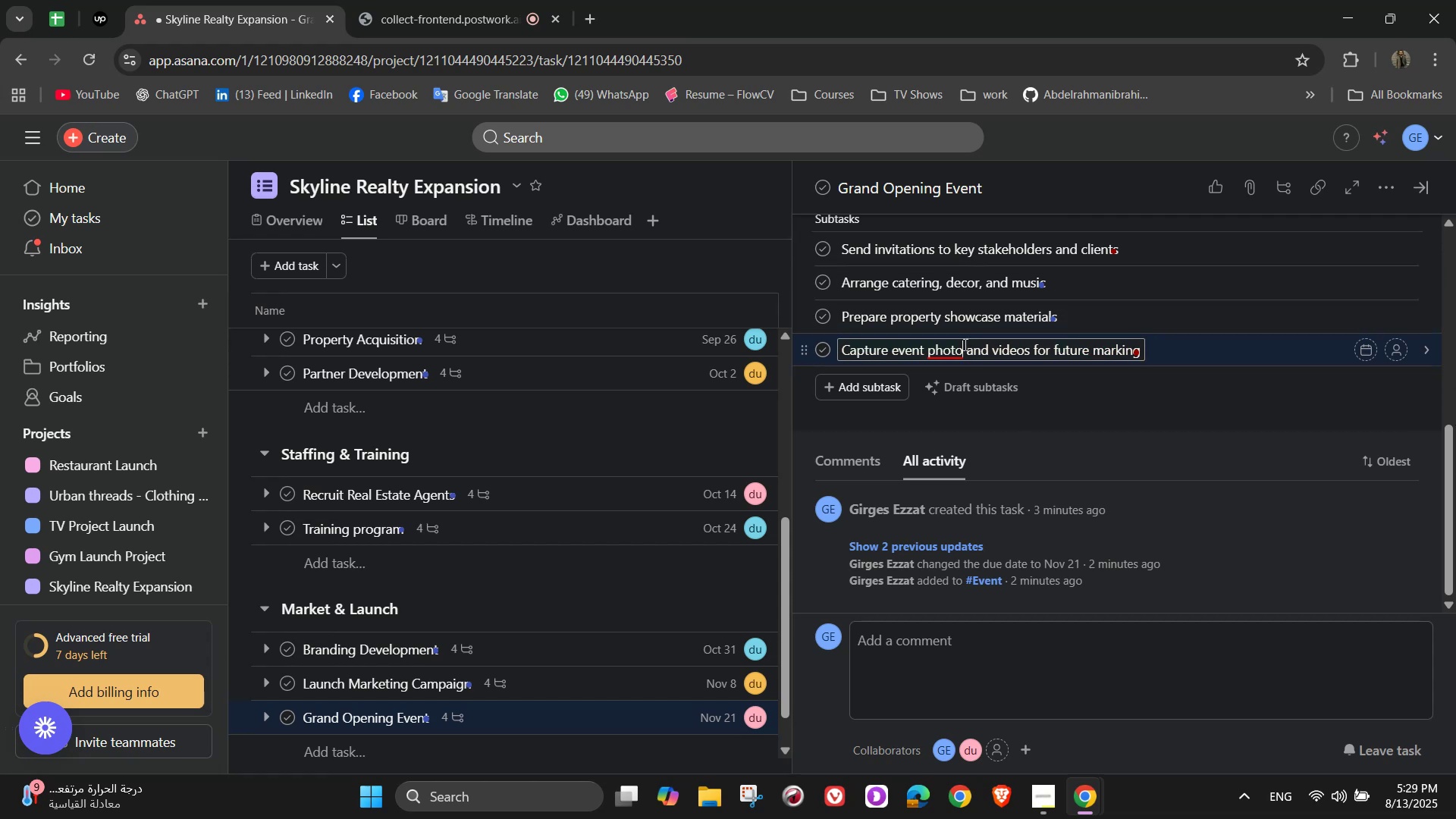 
key(S)
 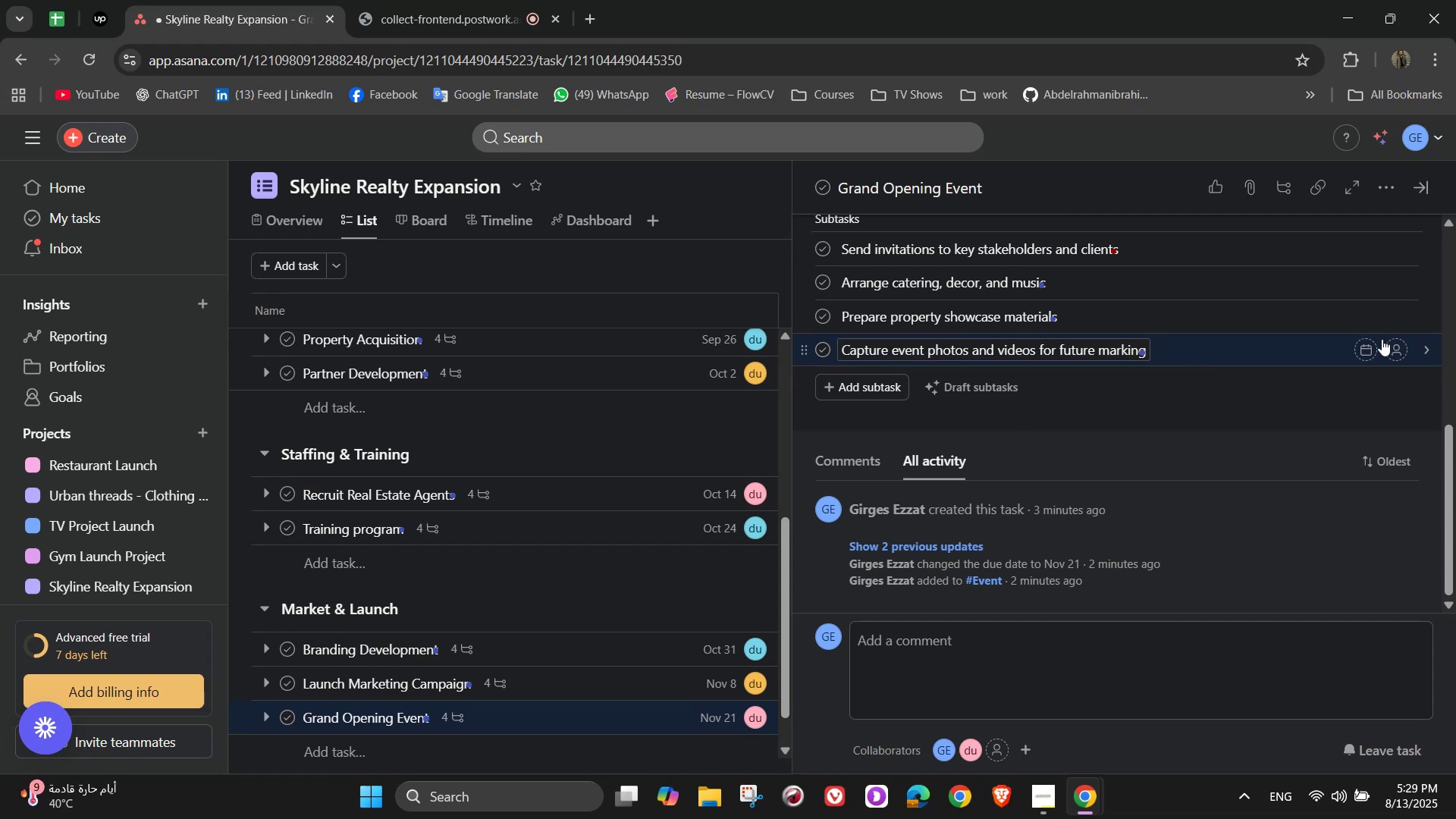 
left_click([1396, 253])
 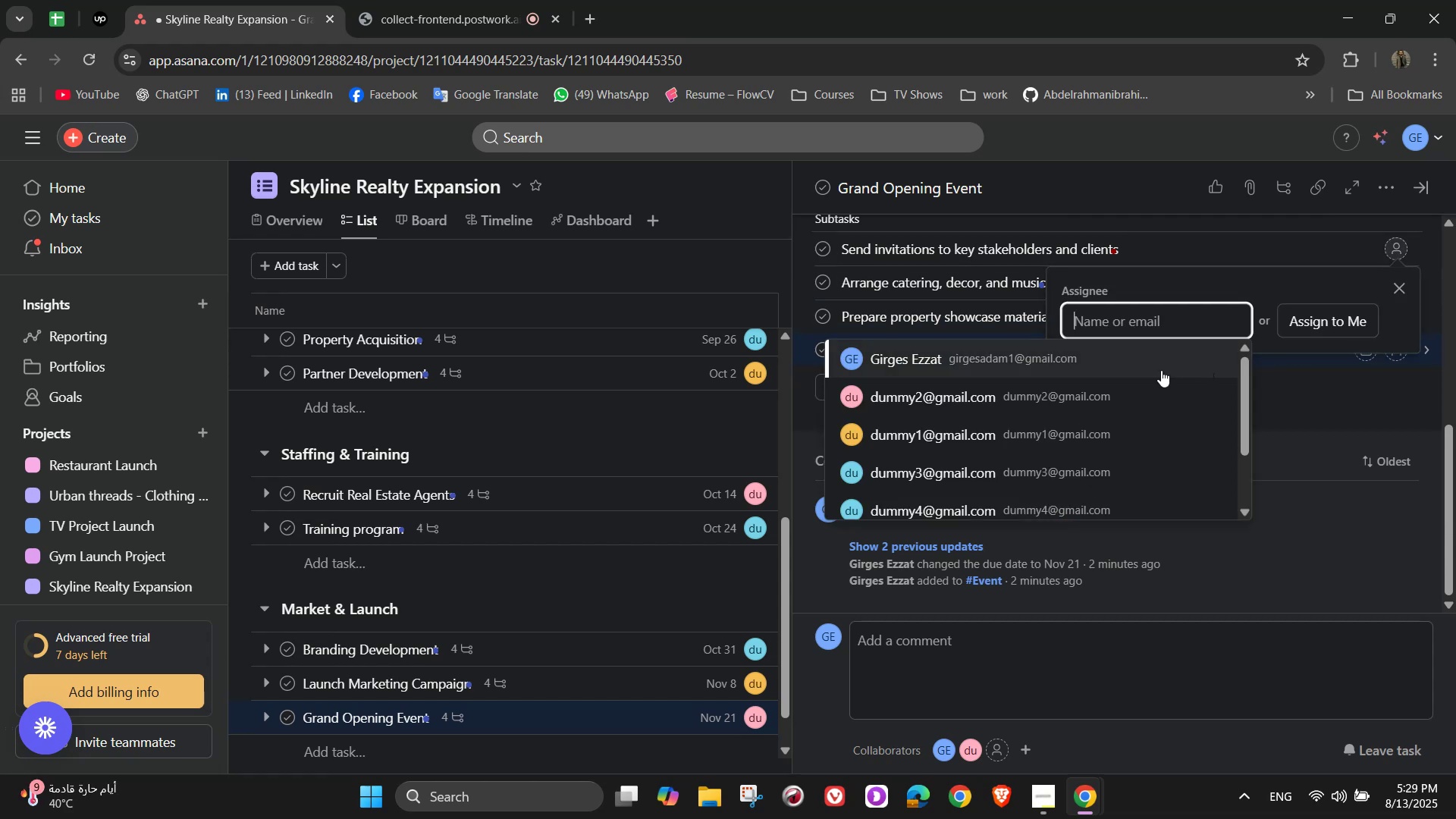 
left_click([1094, 362])
 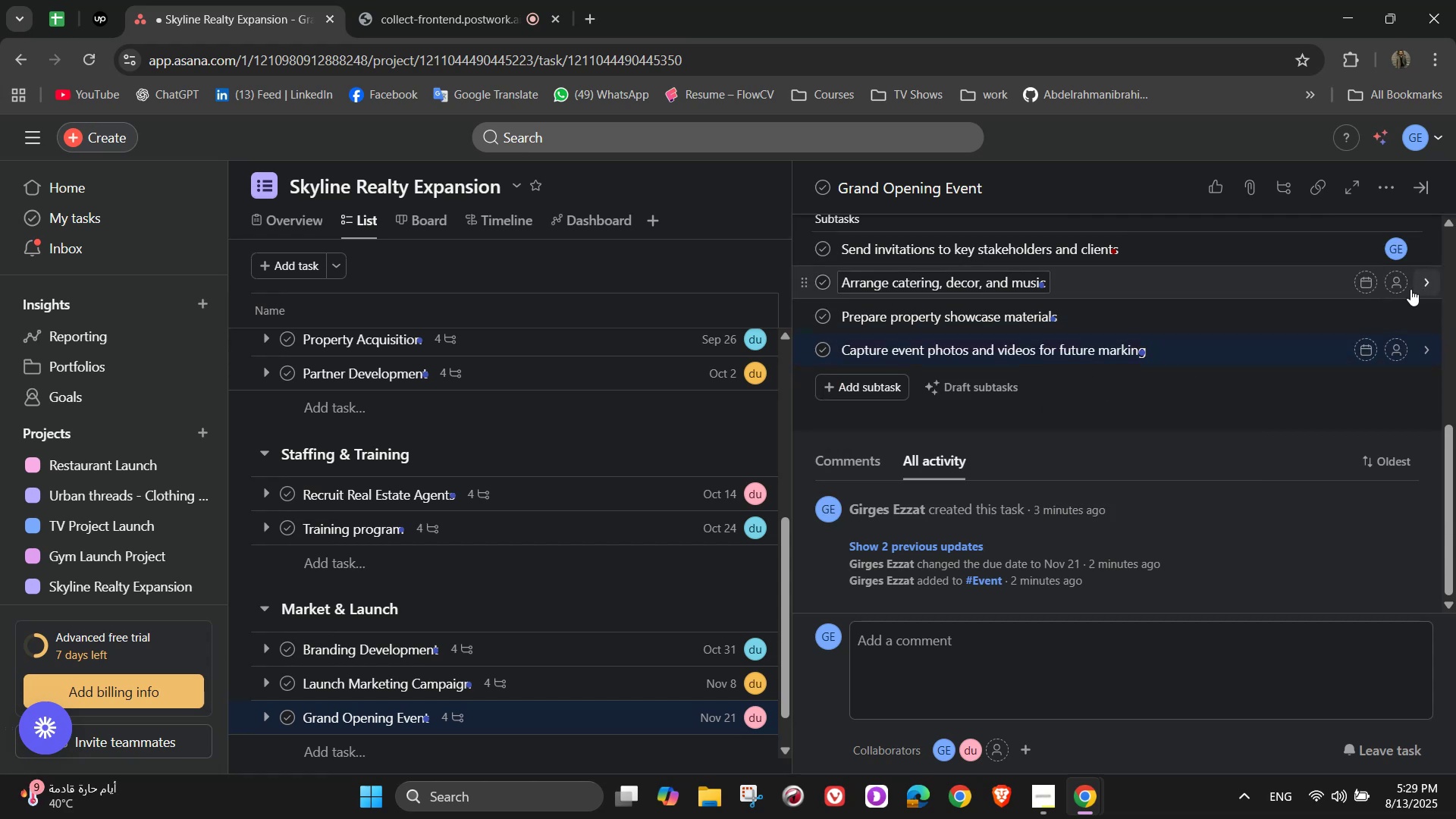 
left_click([1399, 282])
 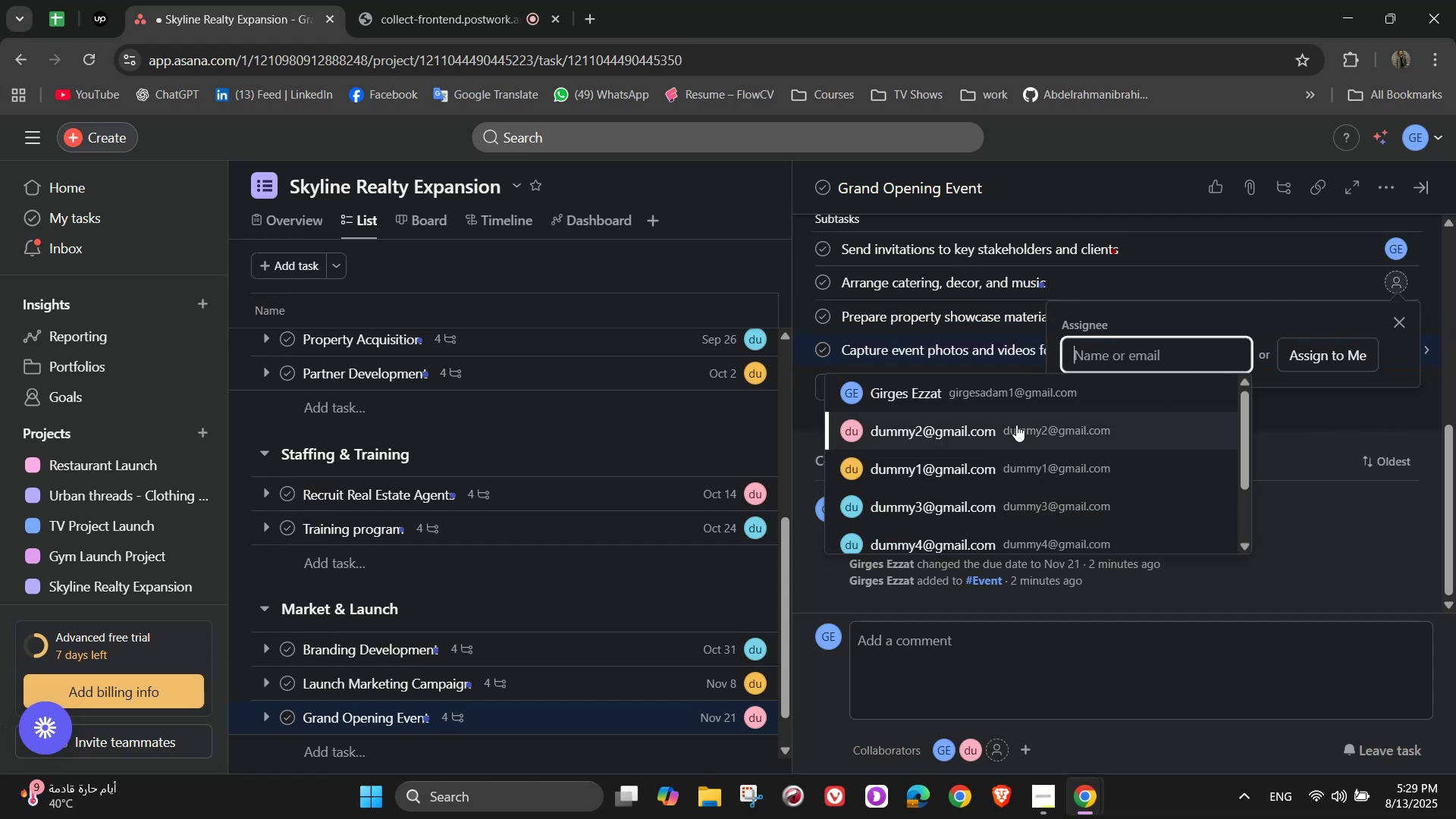 
left_click([1001, 441])
 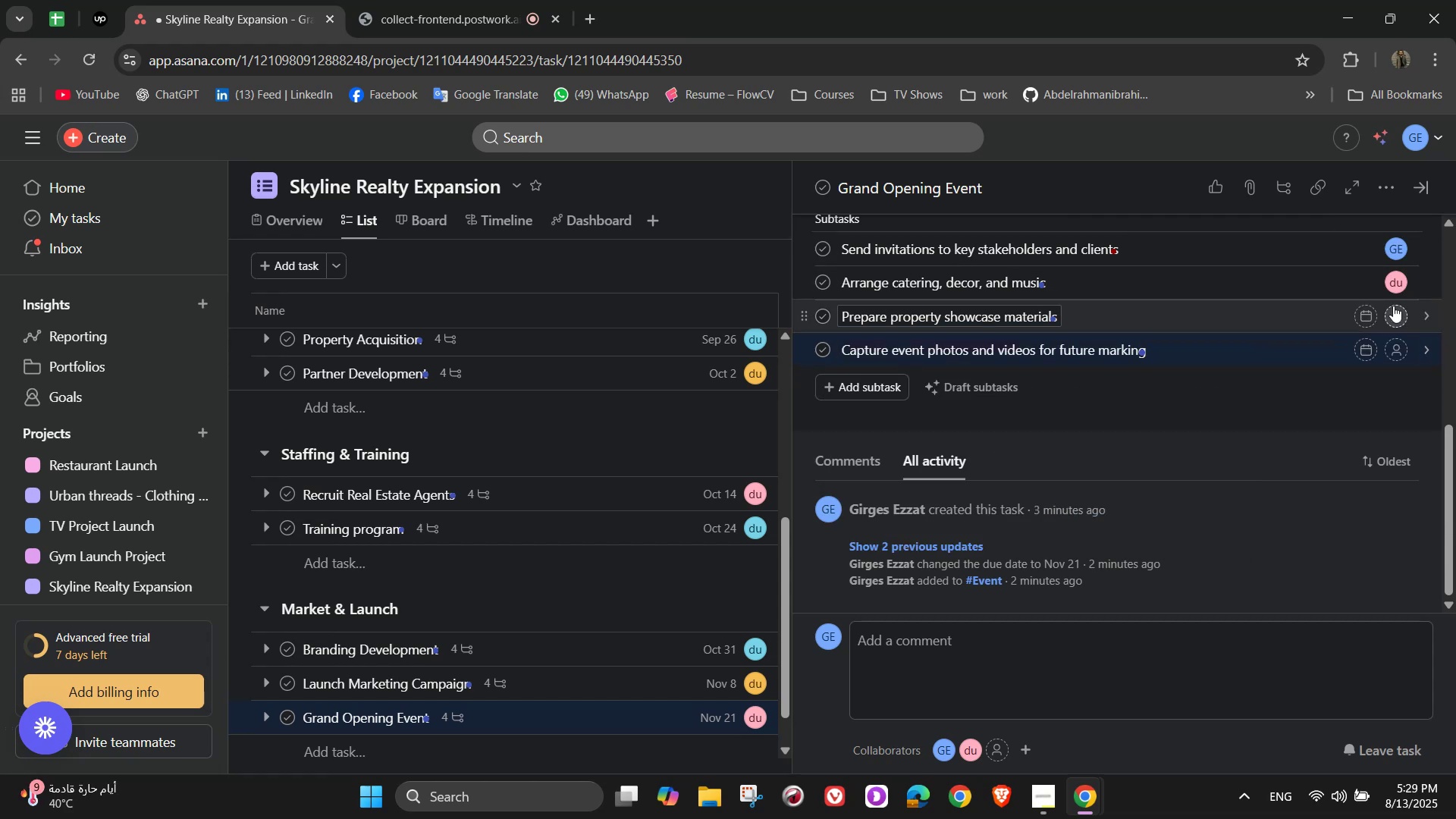 
left_click([1392, 310])
 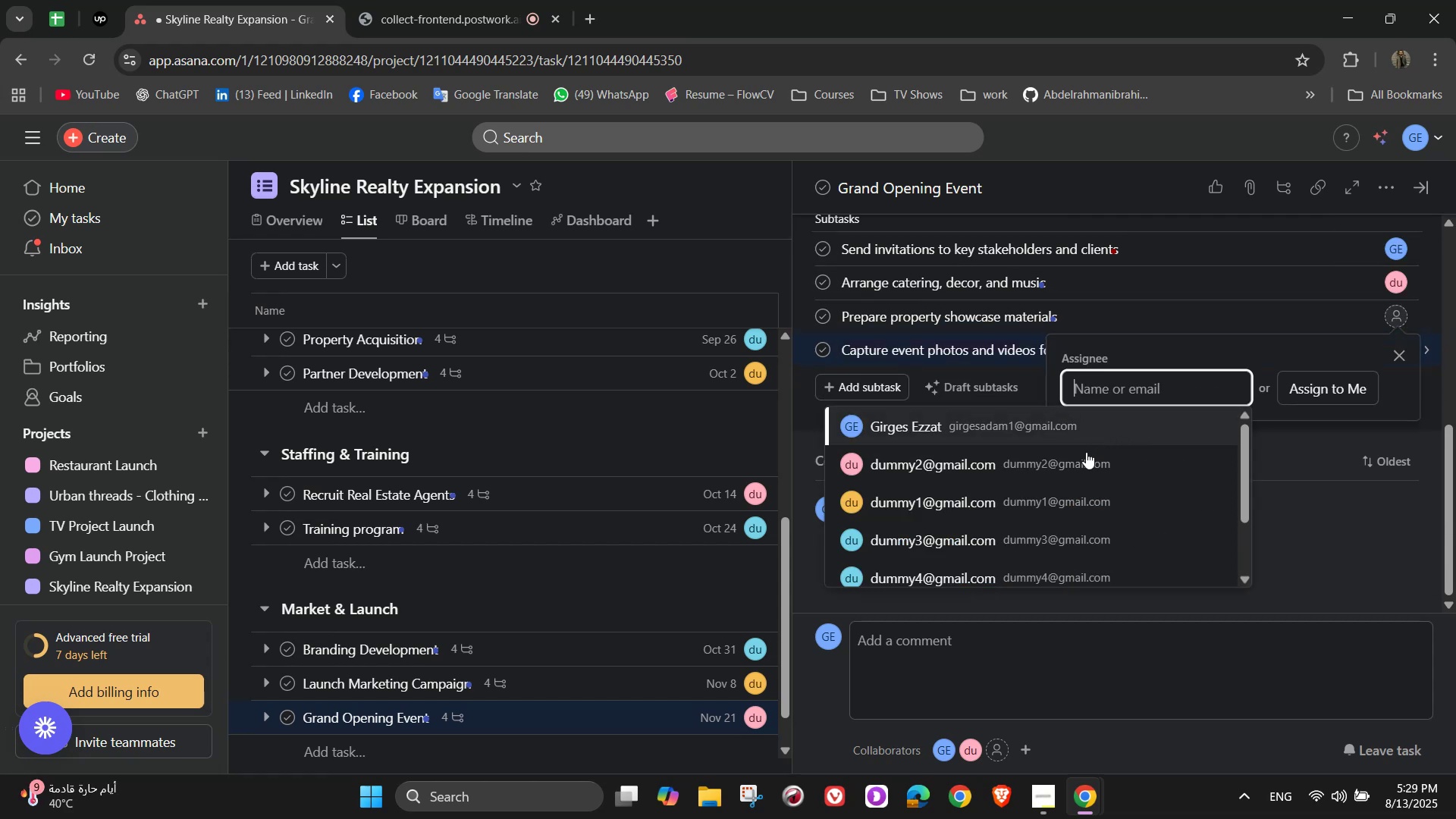 
left_click_drag(start_coordinate=[1070, 529], to_coordinate=[1062, 506])
 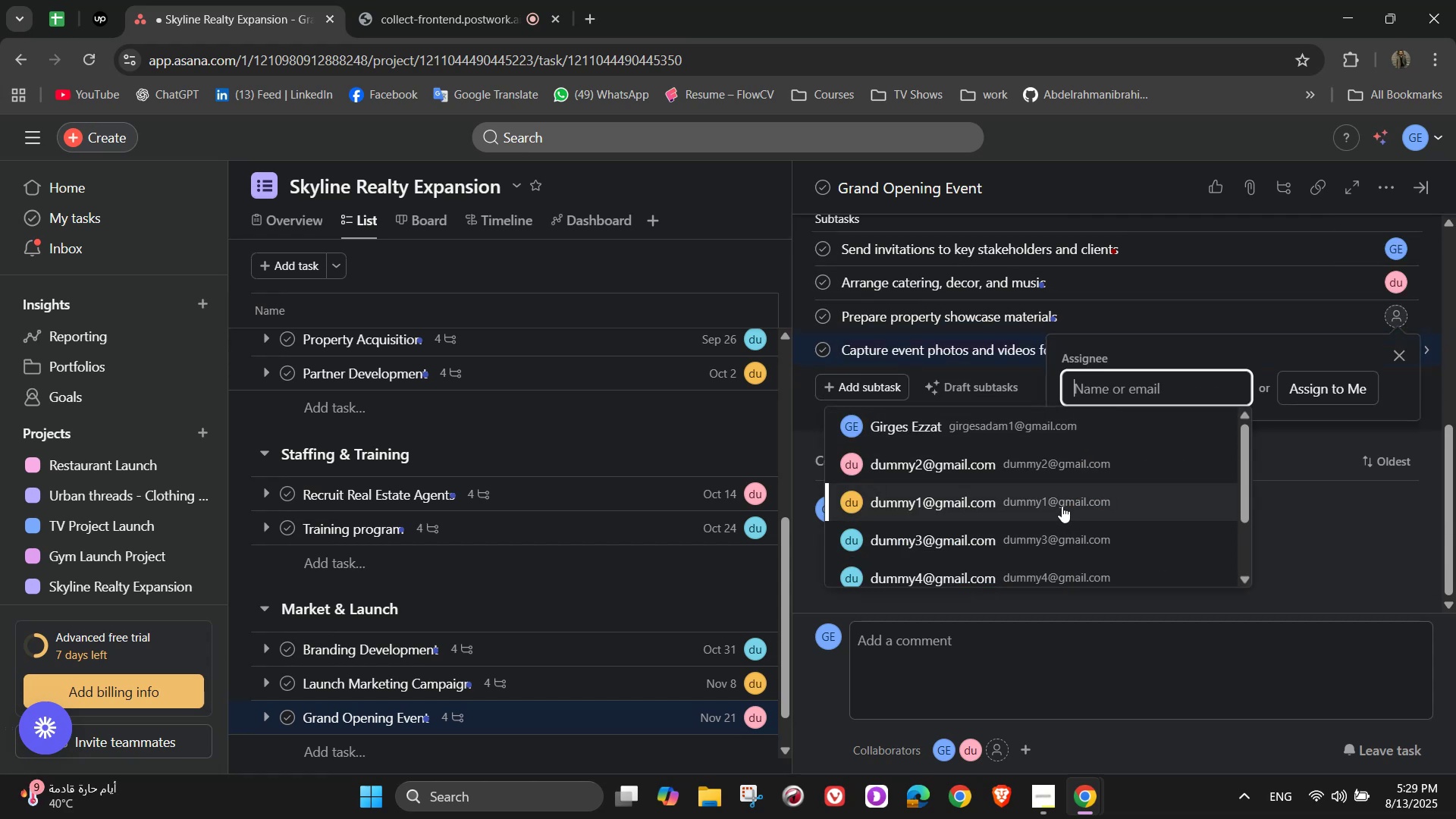 
left_click([1062, 506])
 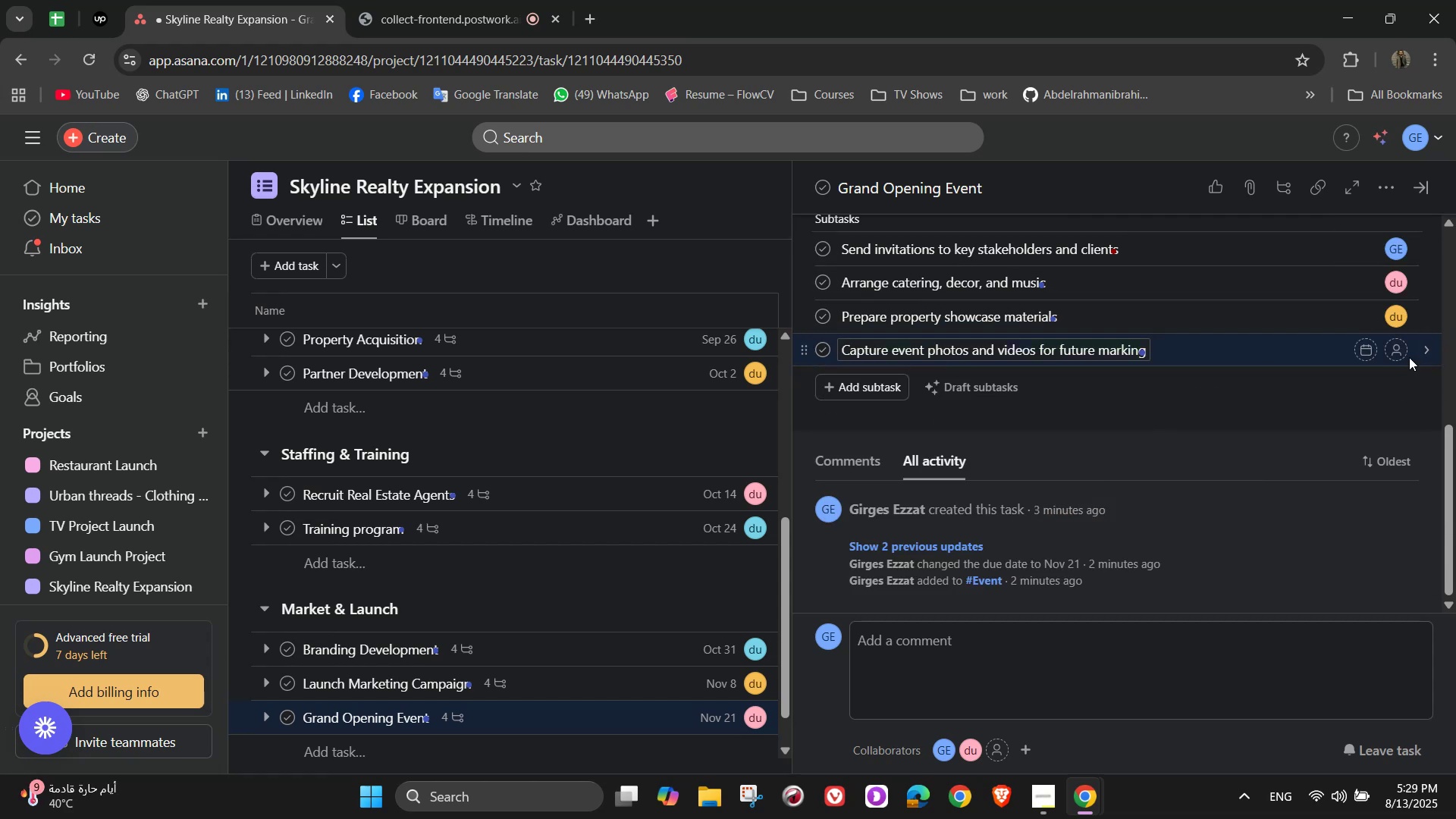 
left_click([1407, 347])
 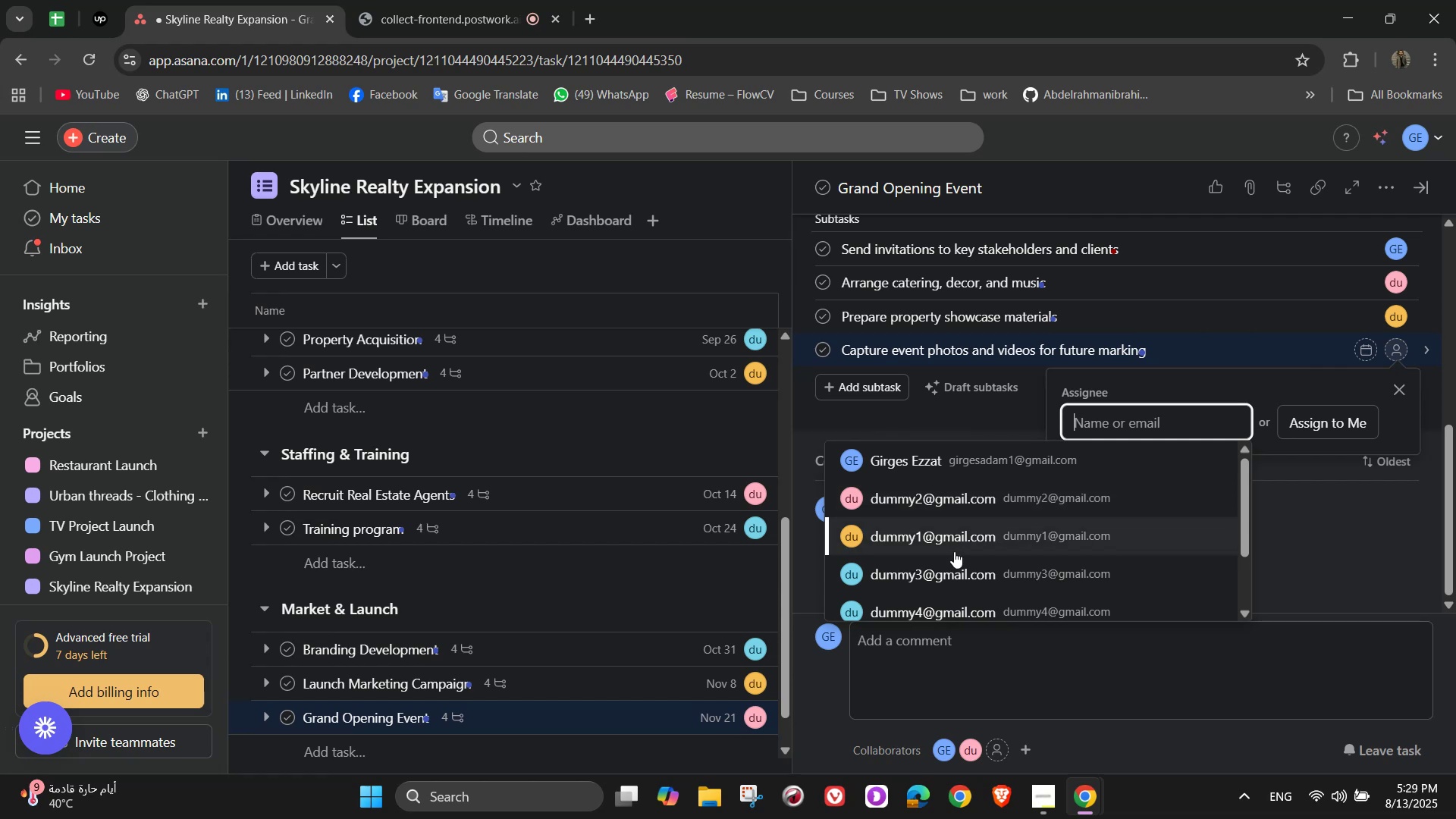 
left_click([958, 567])
 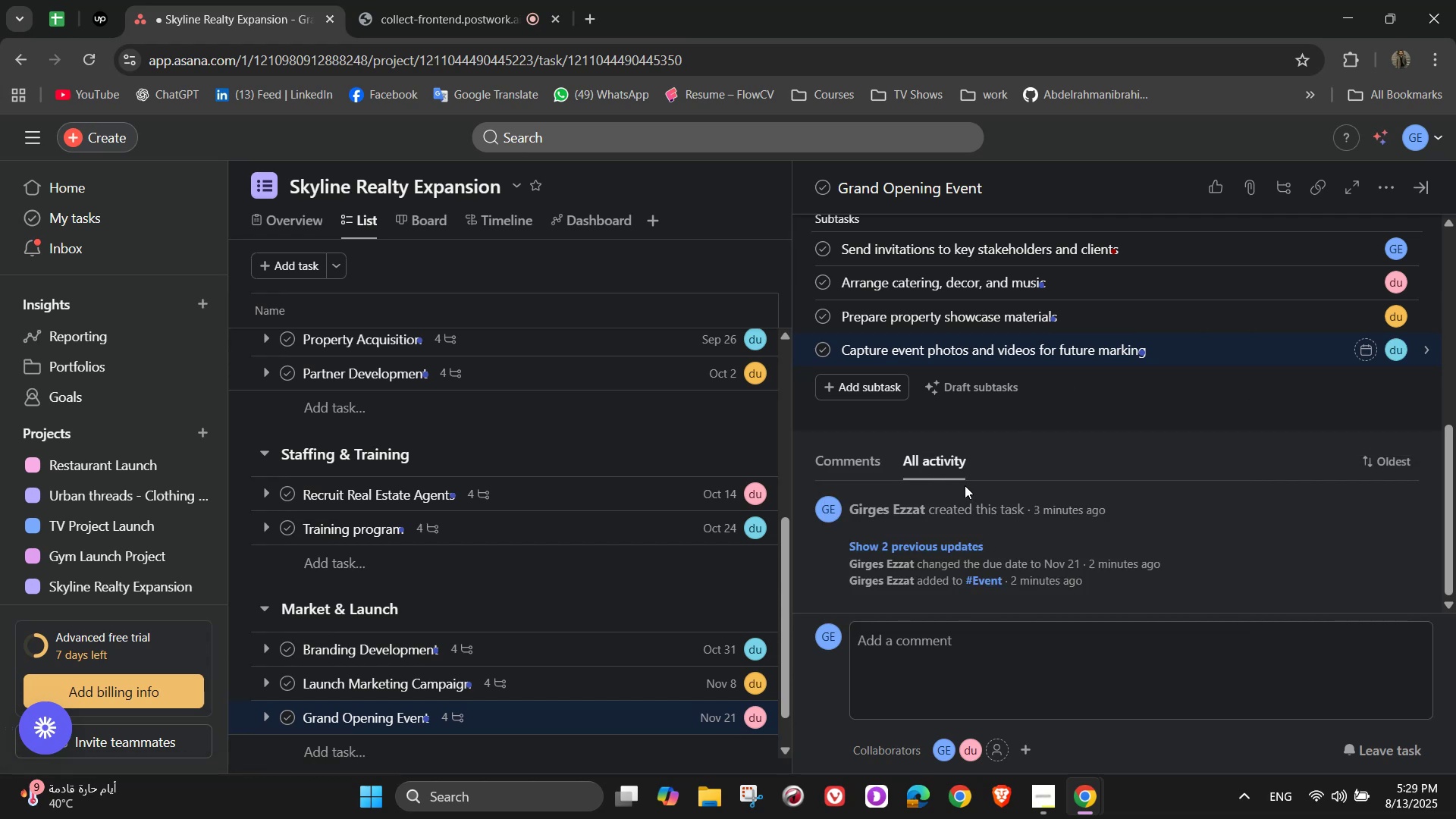 
wait(6.54)
 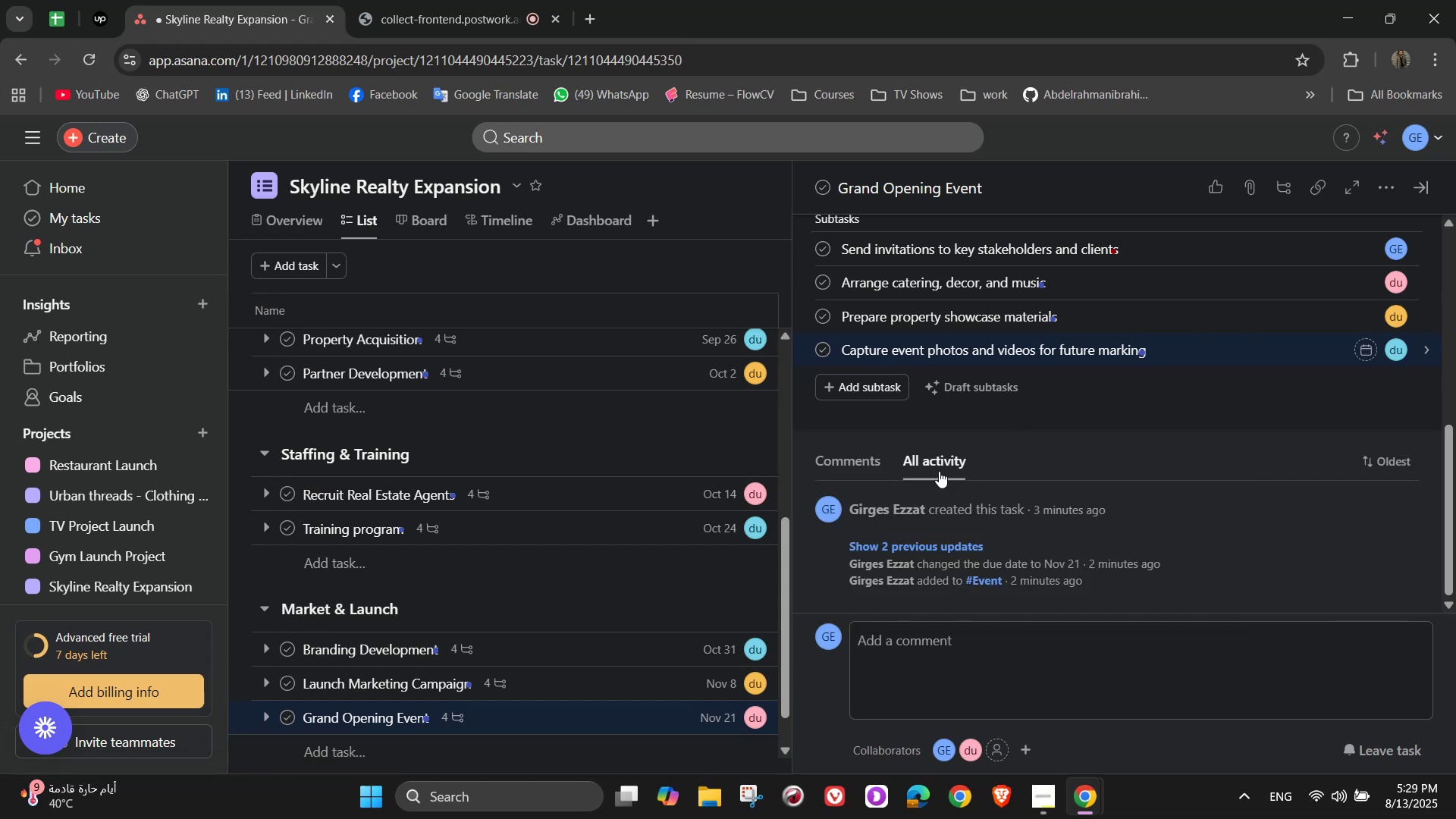 
left_click([513, 0])
 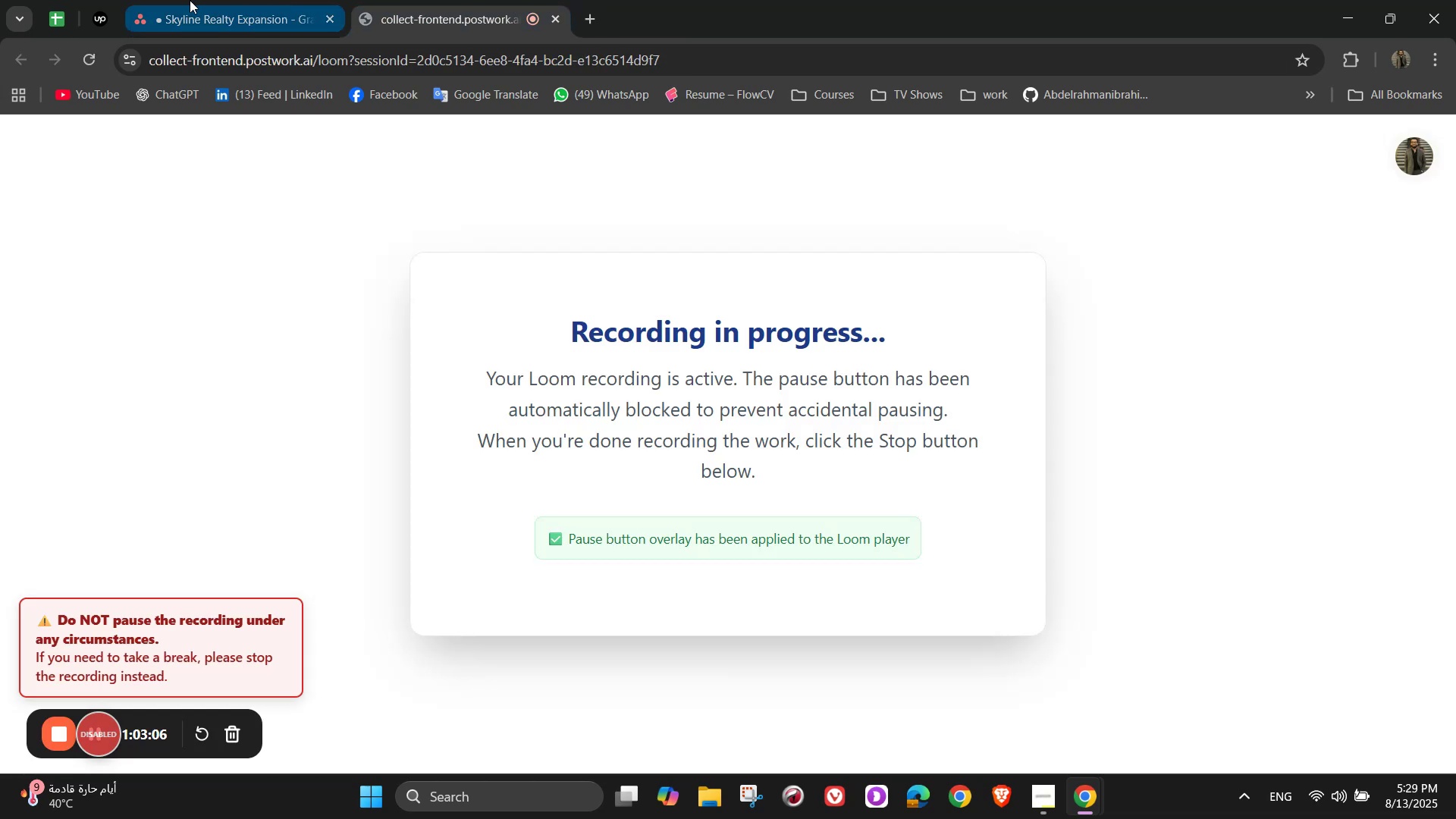 
left_click([188, 0])
 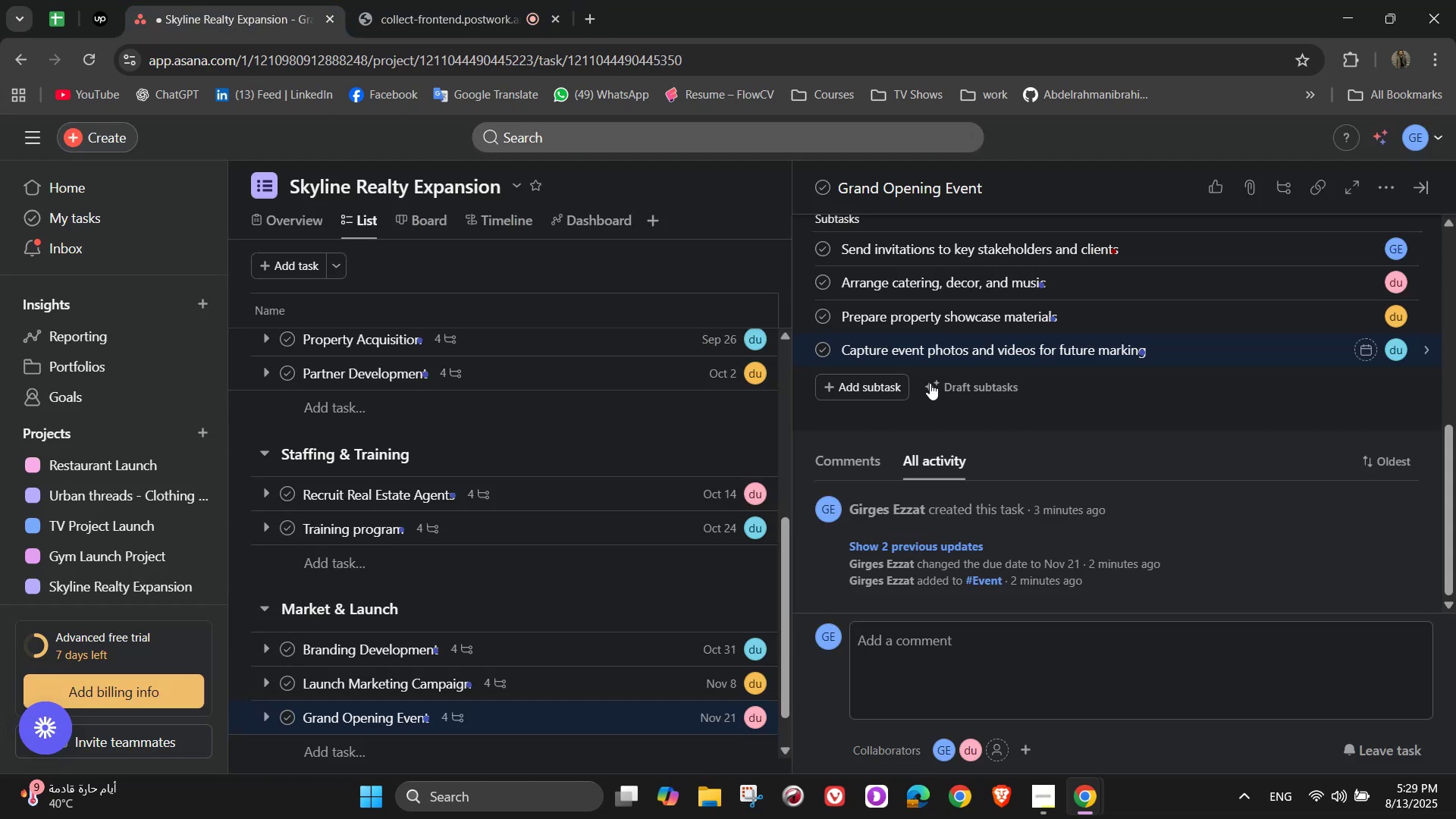 
scroll: coordinate [1045, 497], scroll_direction: up, amount: 1.0
 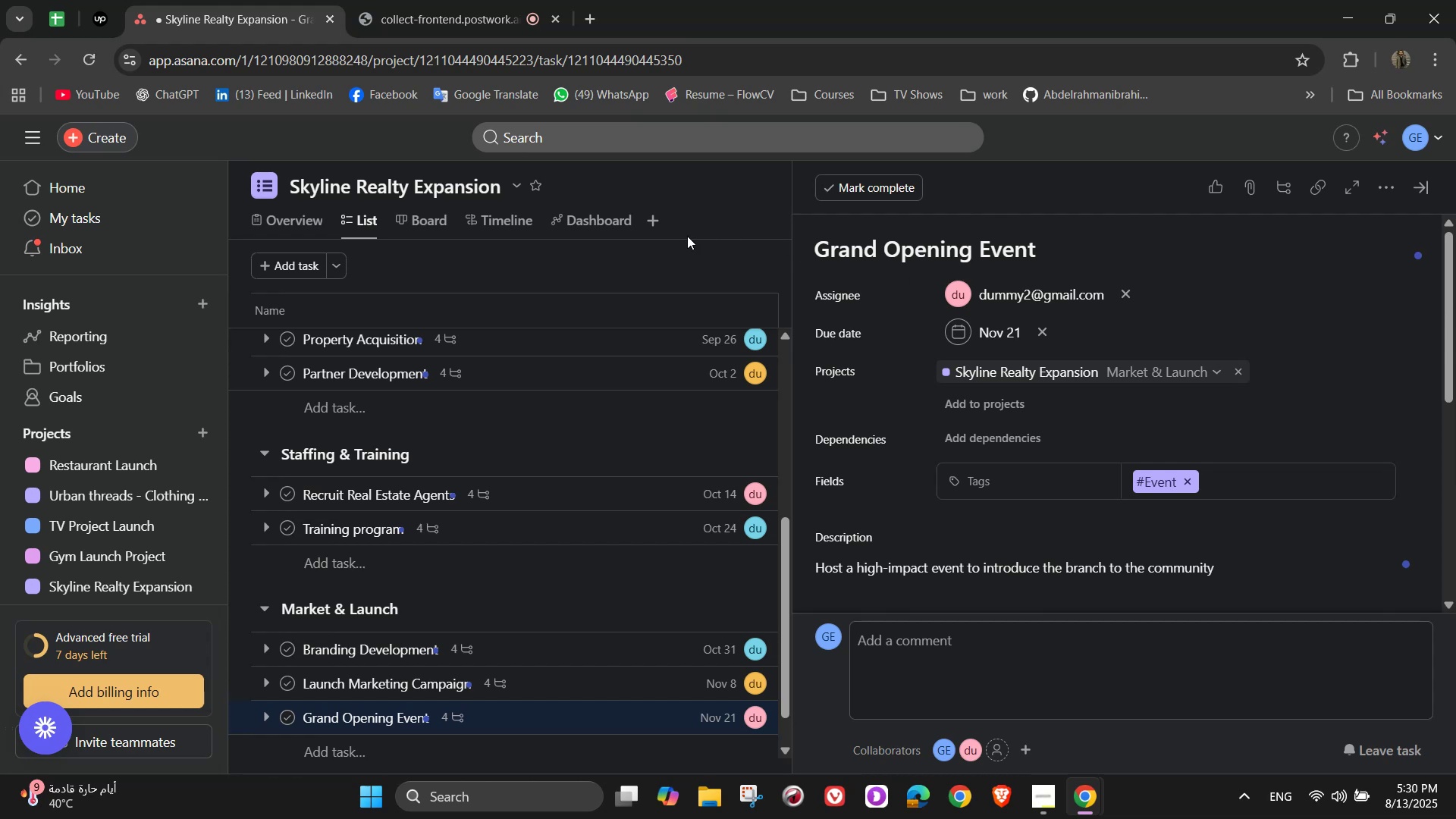 
left_click([711, 264])
 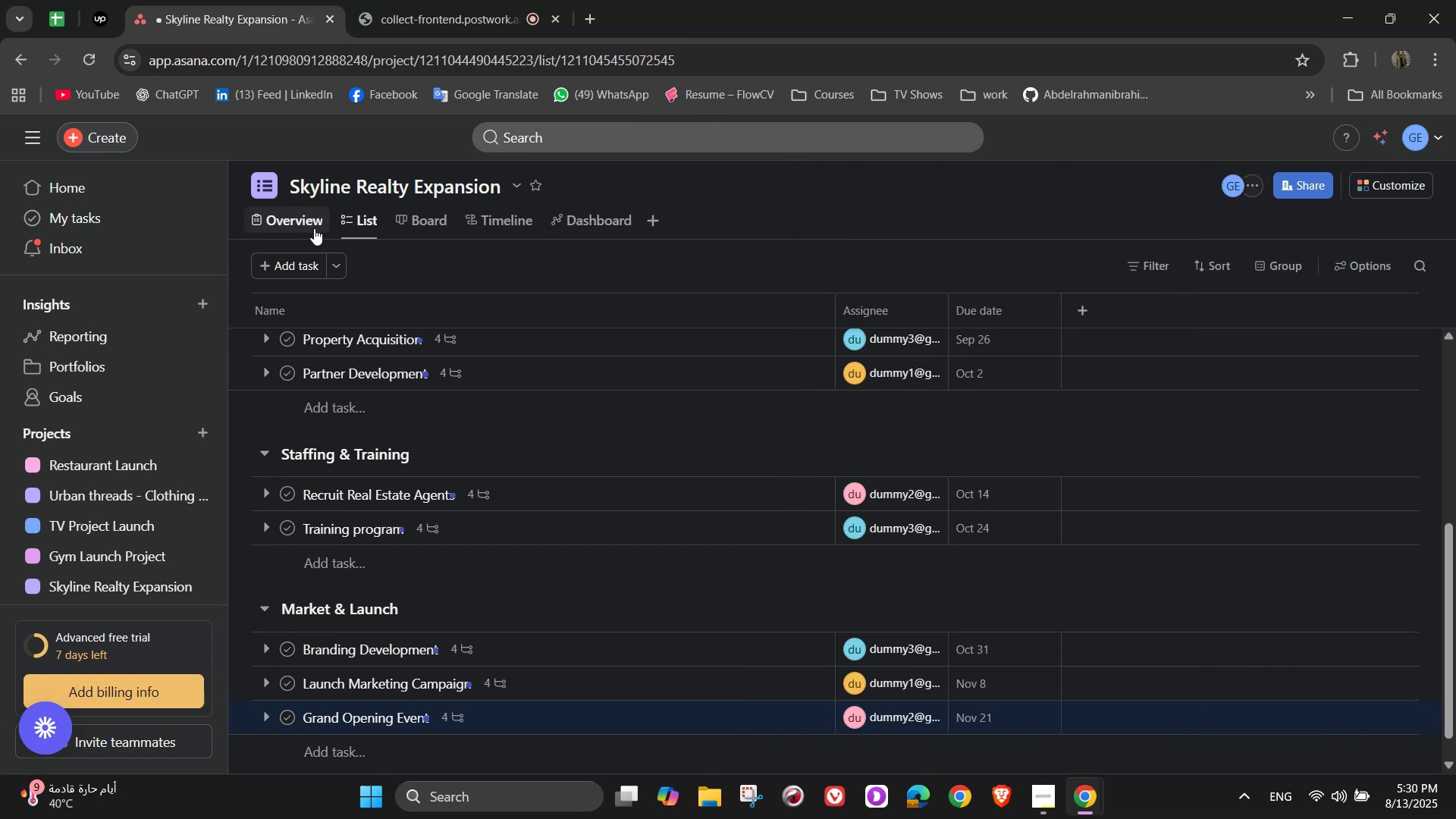 
wait(6.34)
 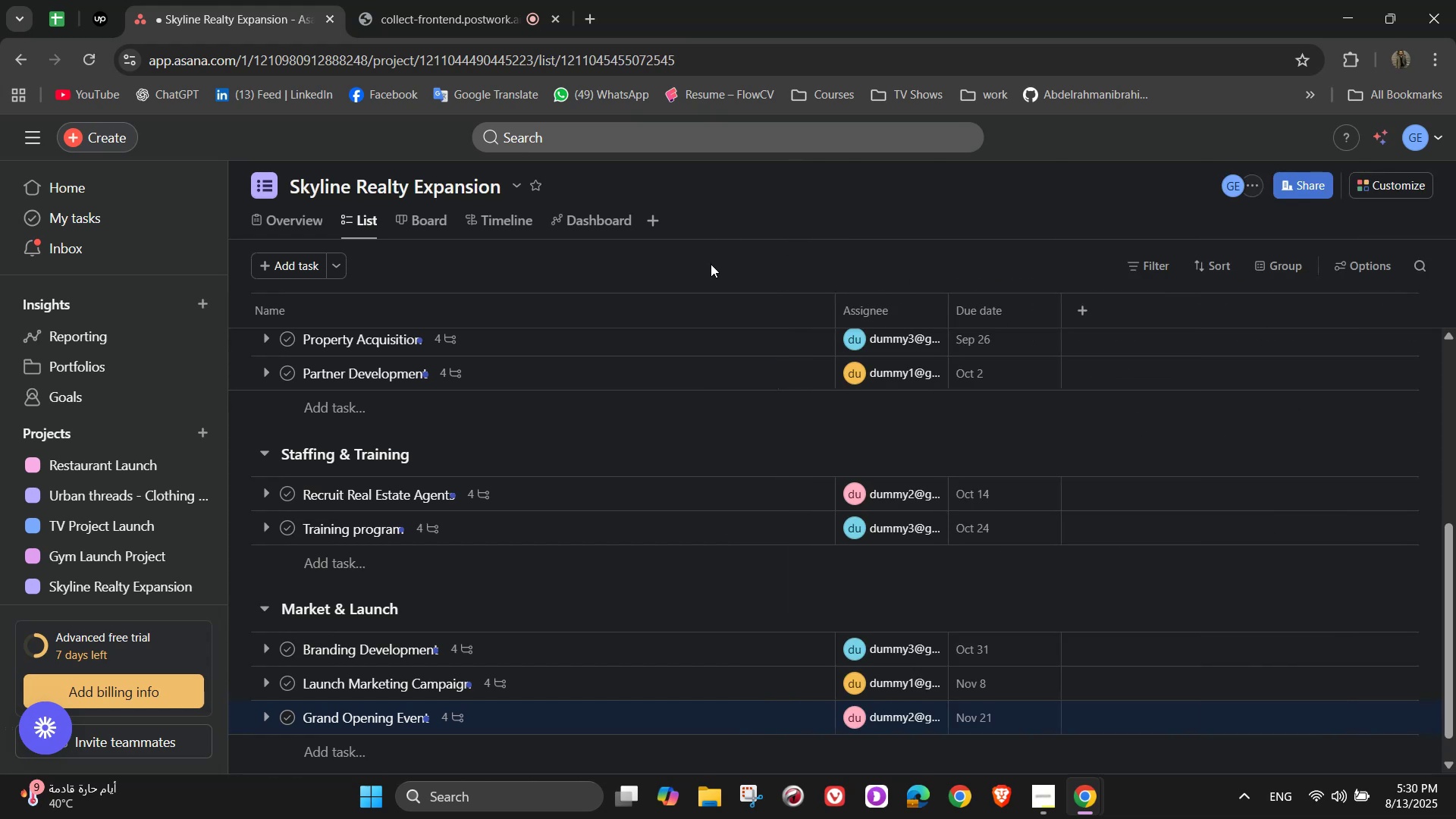 
left_click([306, 224])
 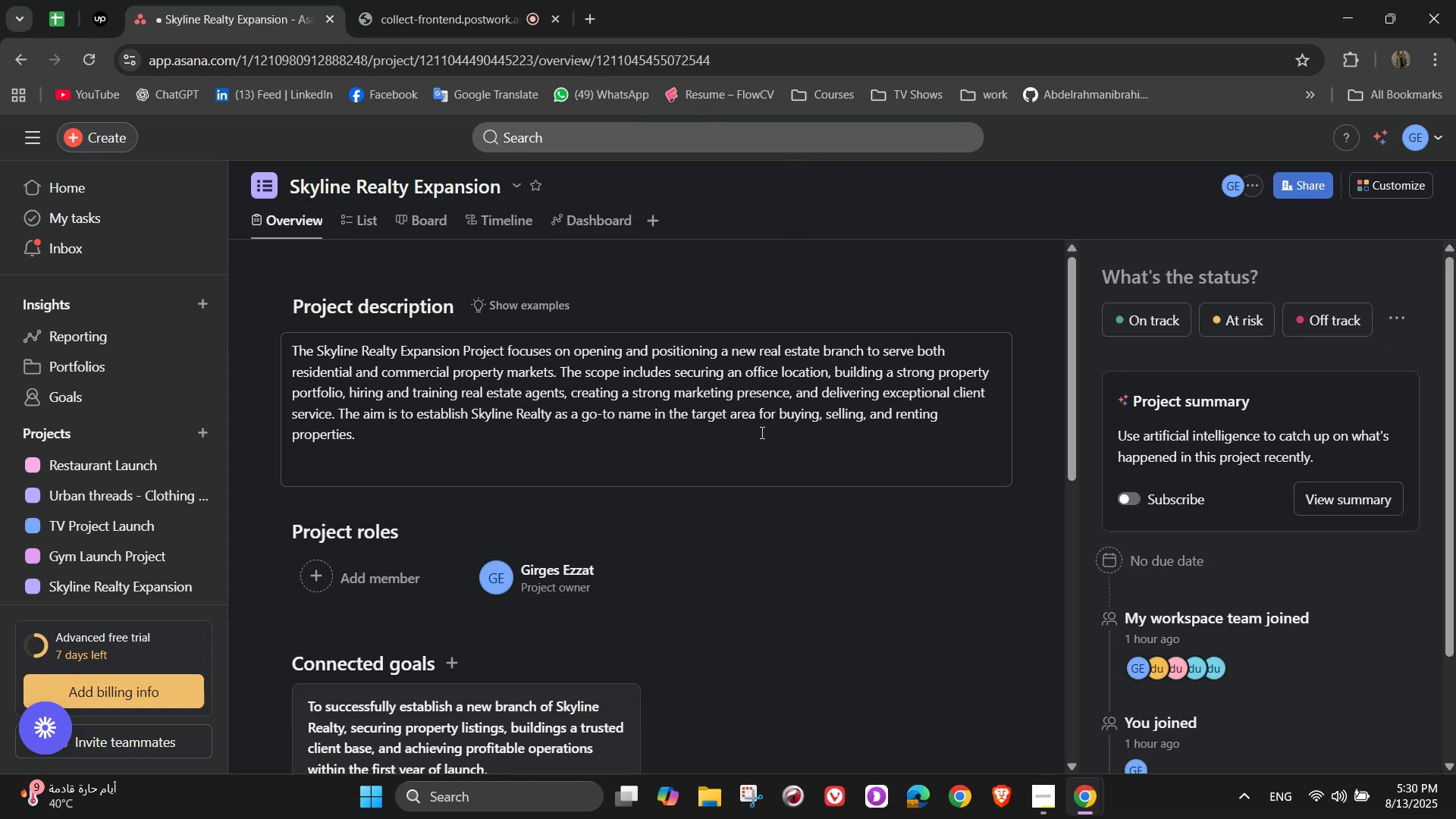 
scroll: coordinate [795, 578], scroll_direction: down, amount: 13.0
 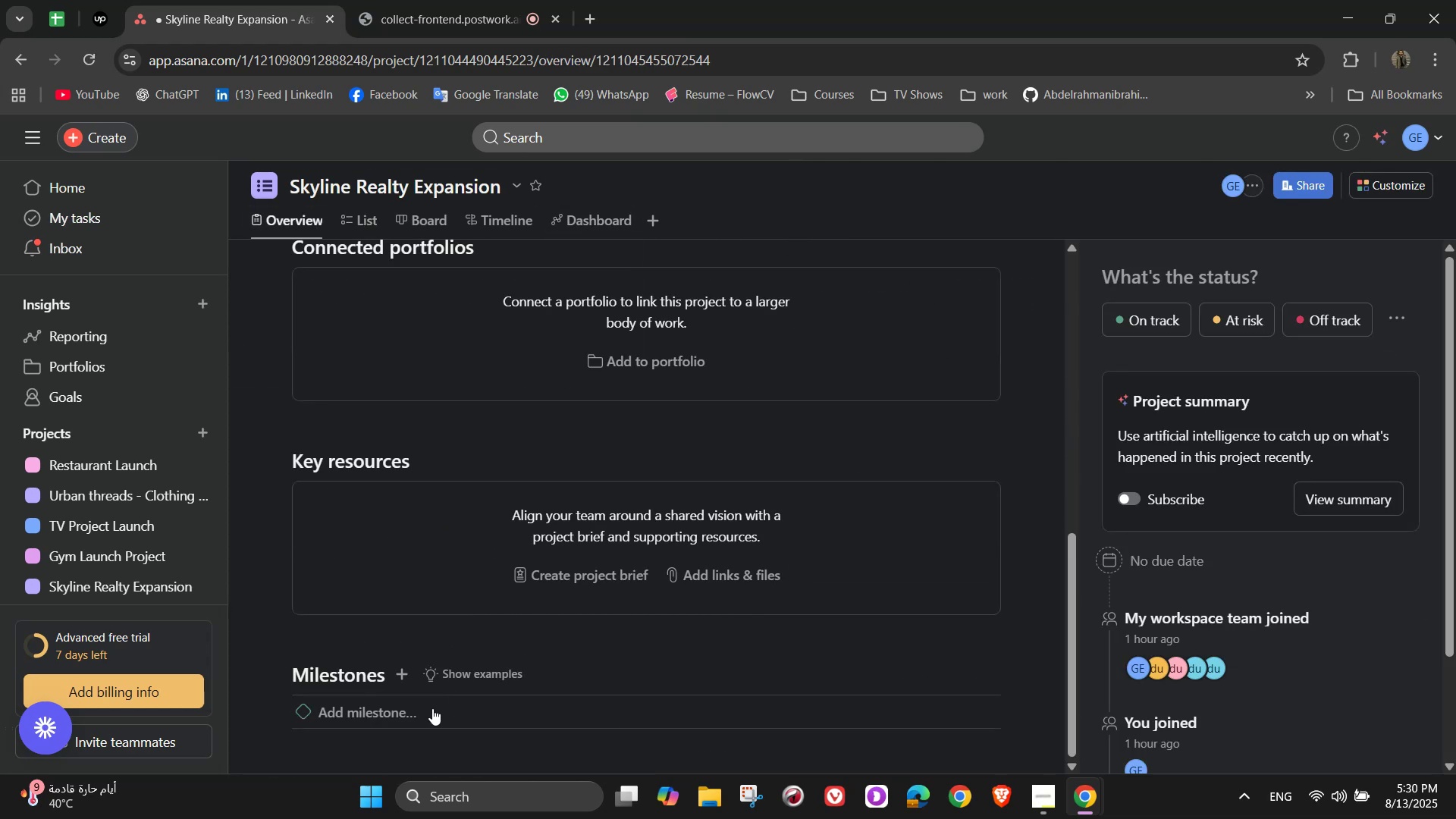 
left_click([432, 708])
 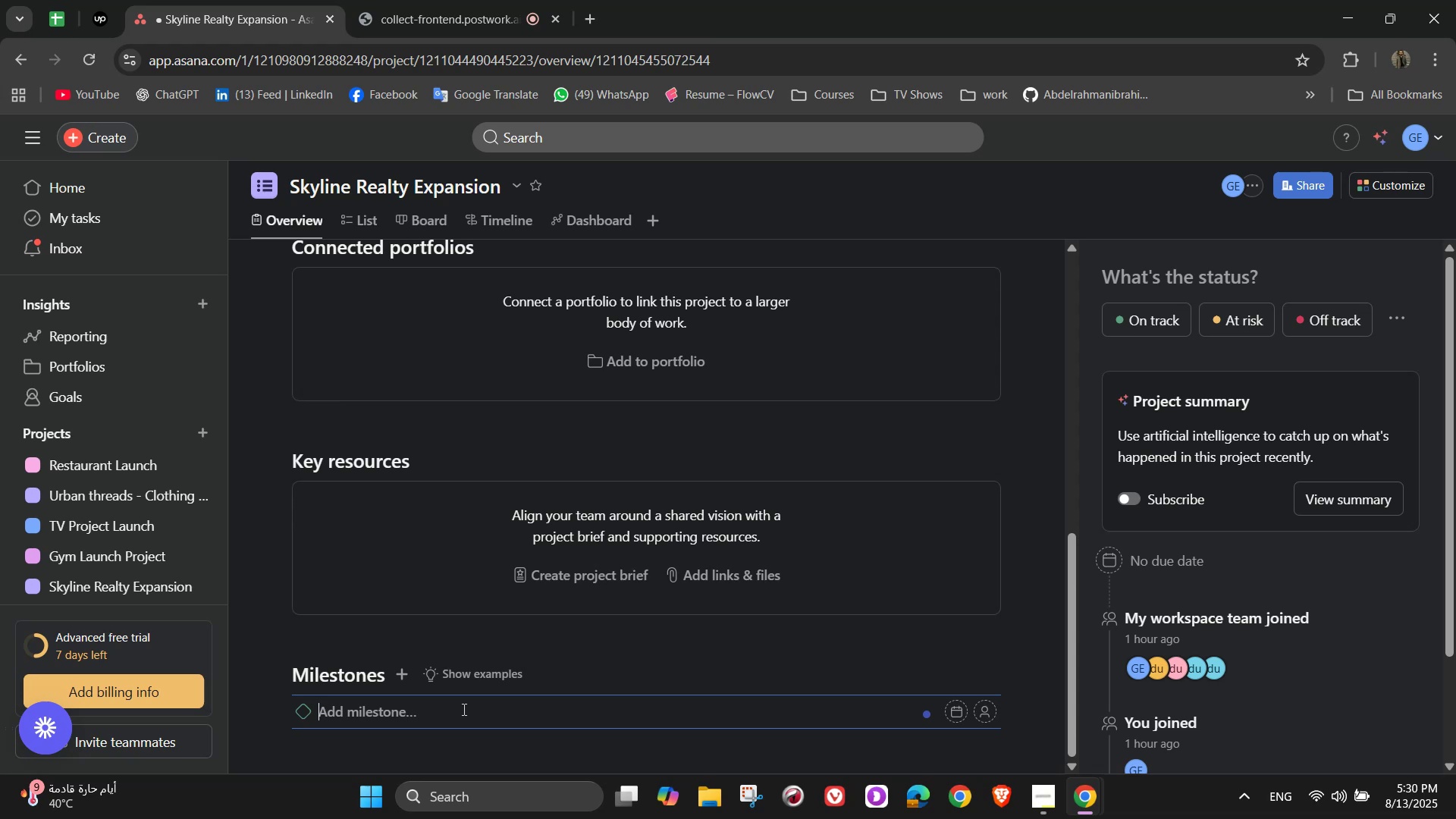 
wait(17.28)
 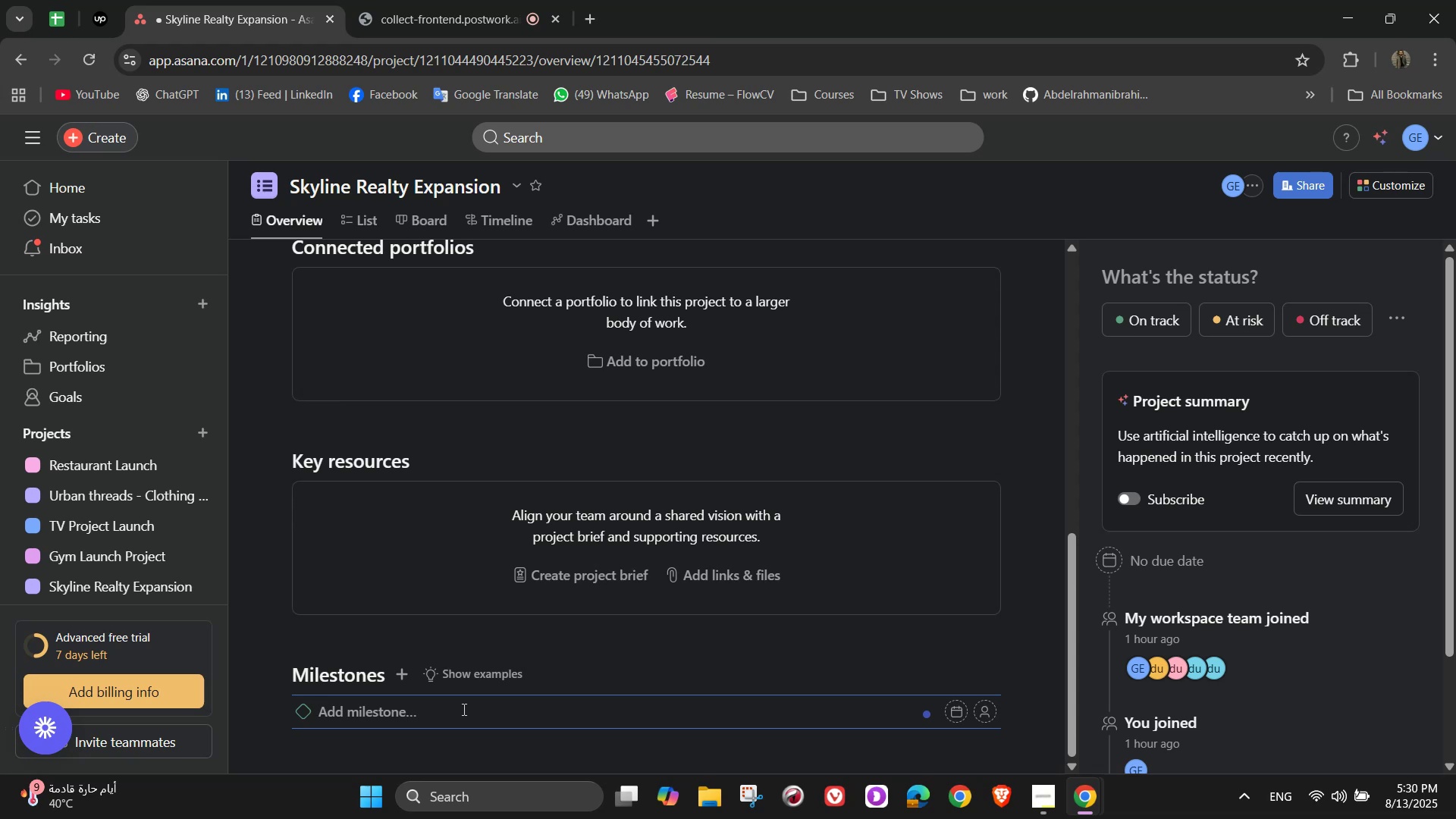 
type(Business Plan Approved)
 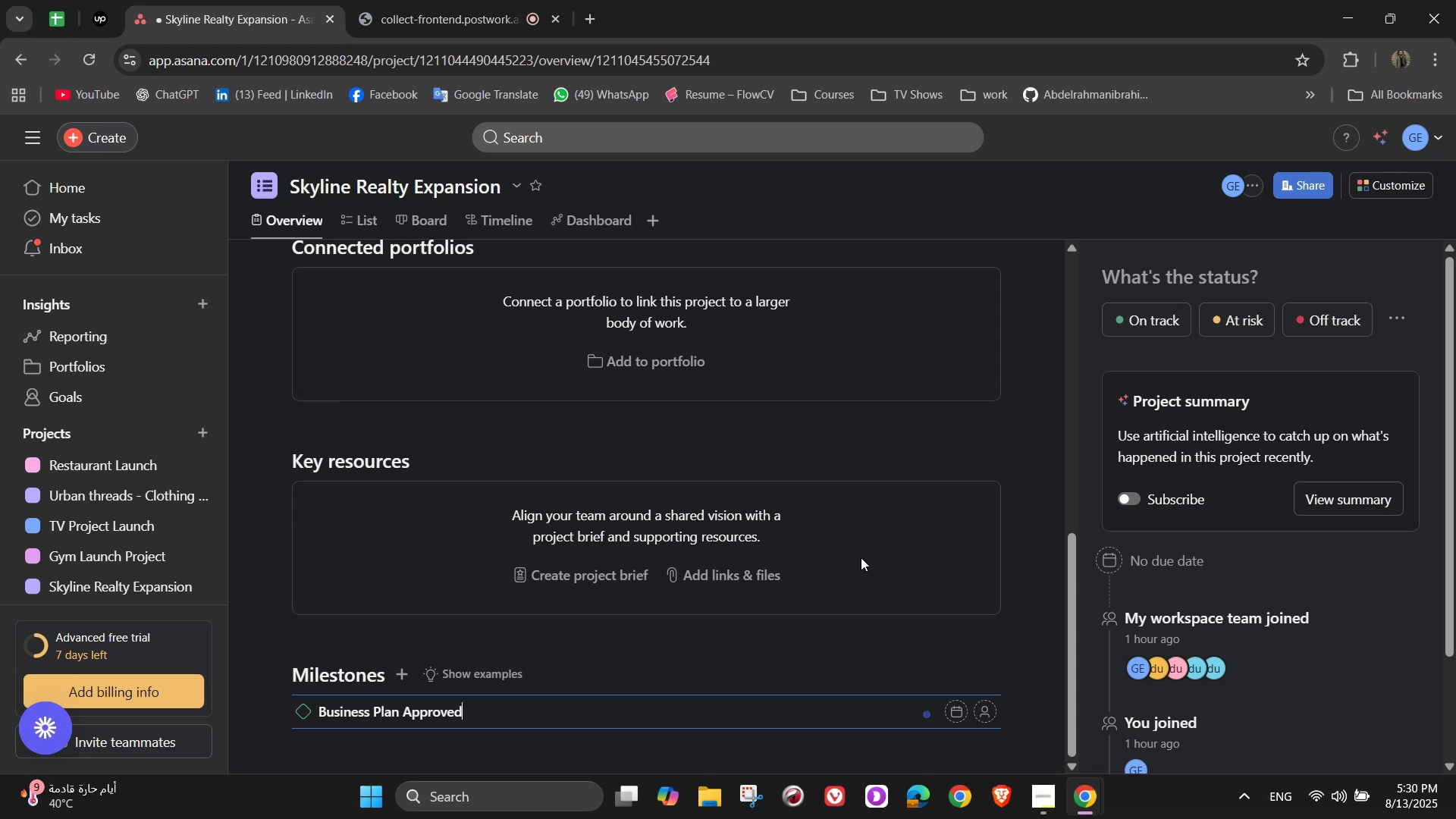 
key(Enter)
 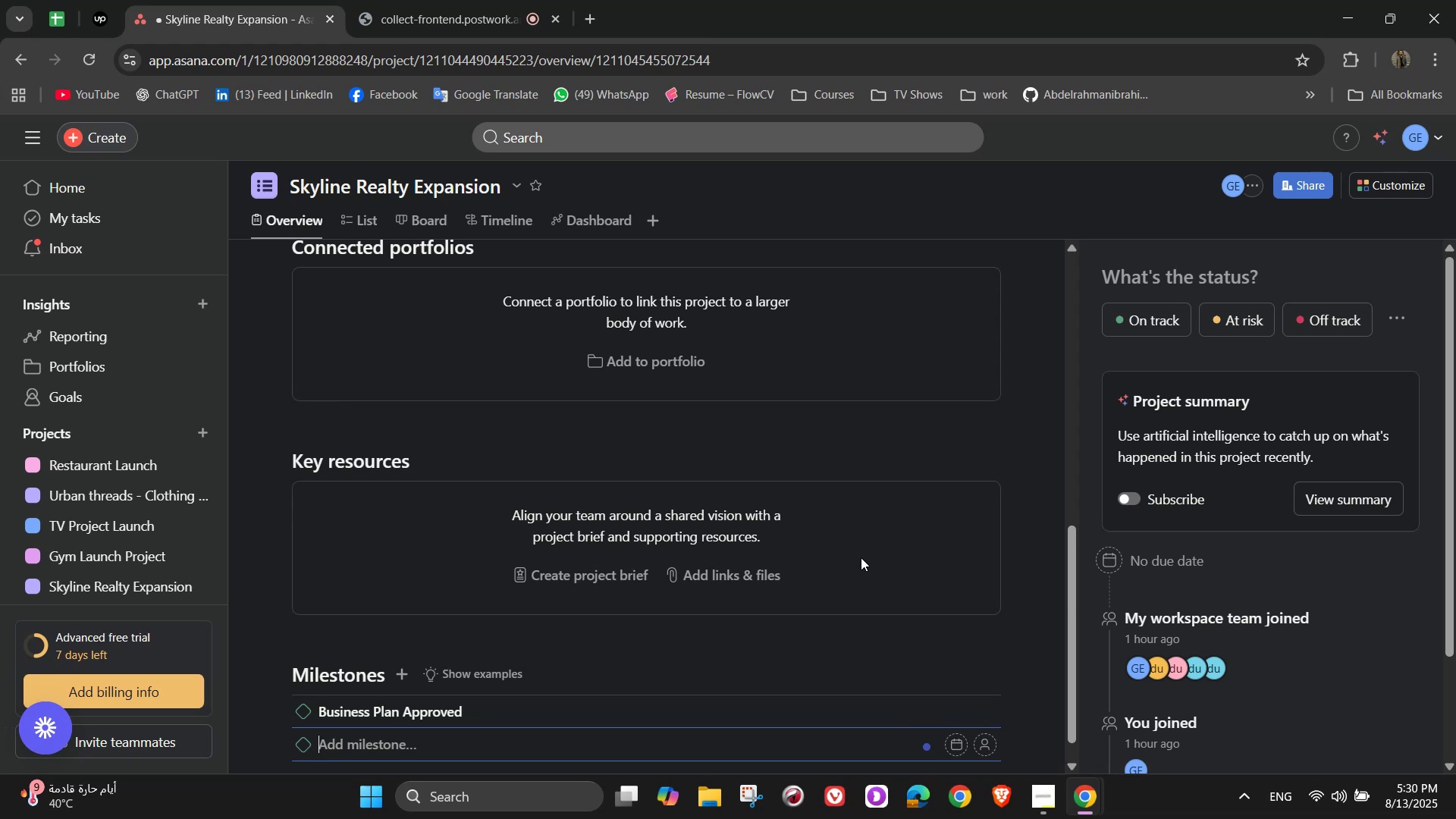 
type(Office Setup)
 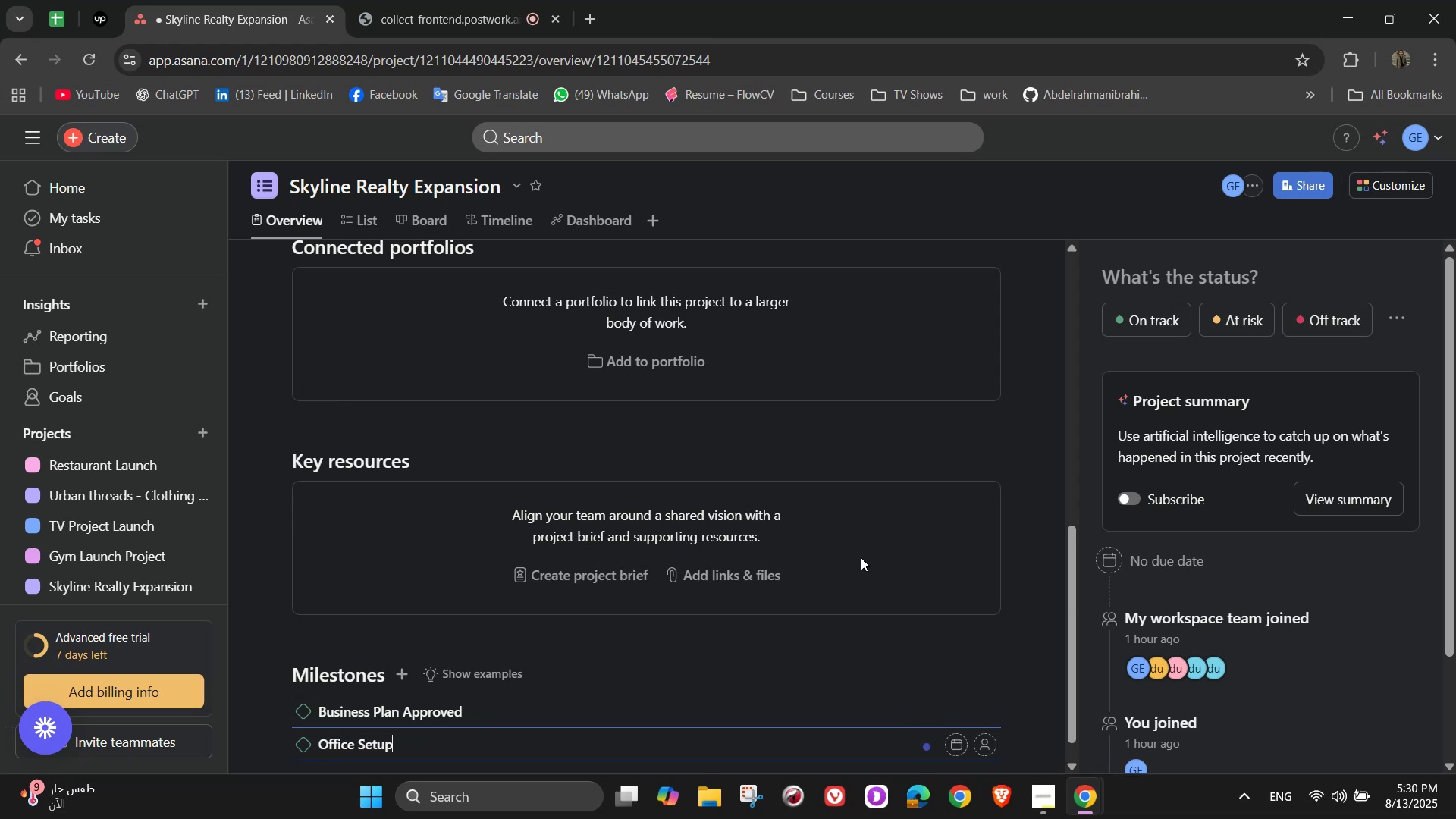 
key(Enter)
 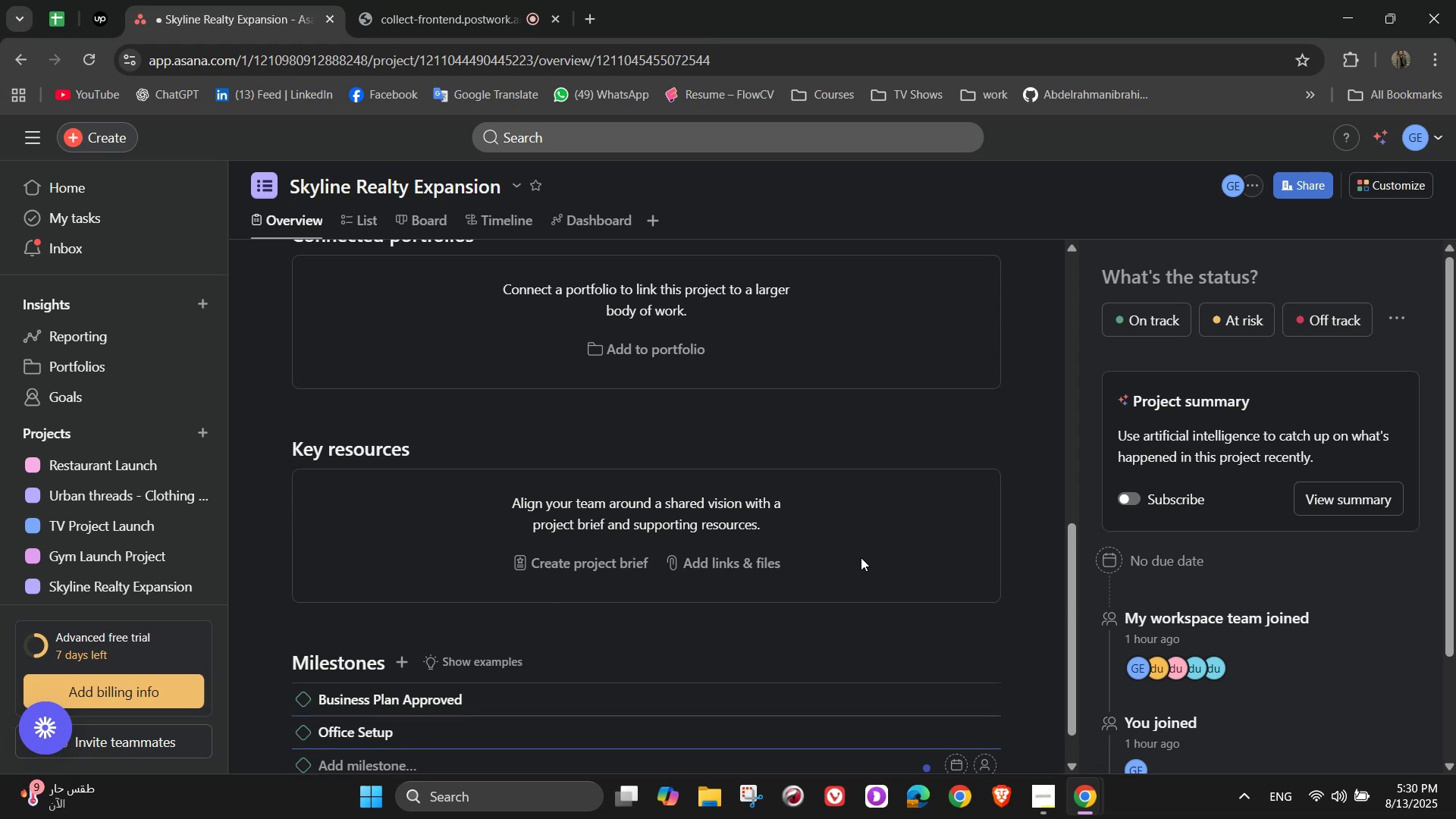 
key(Backspace)
 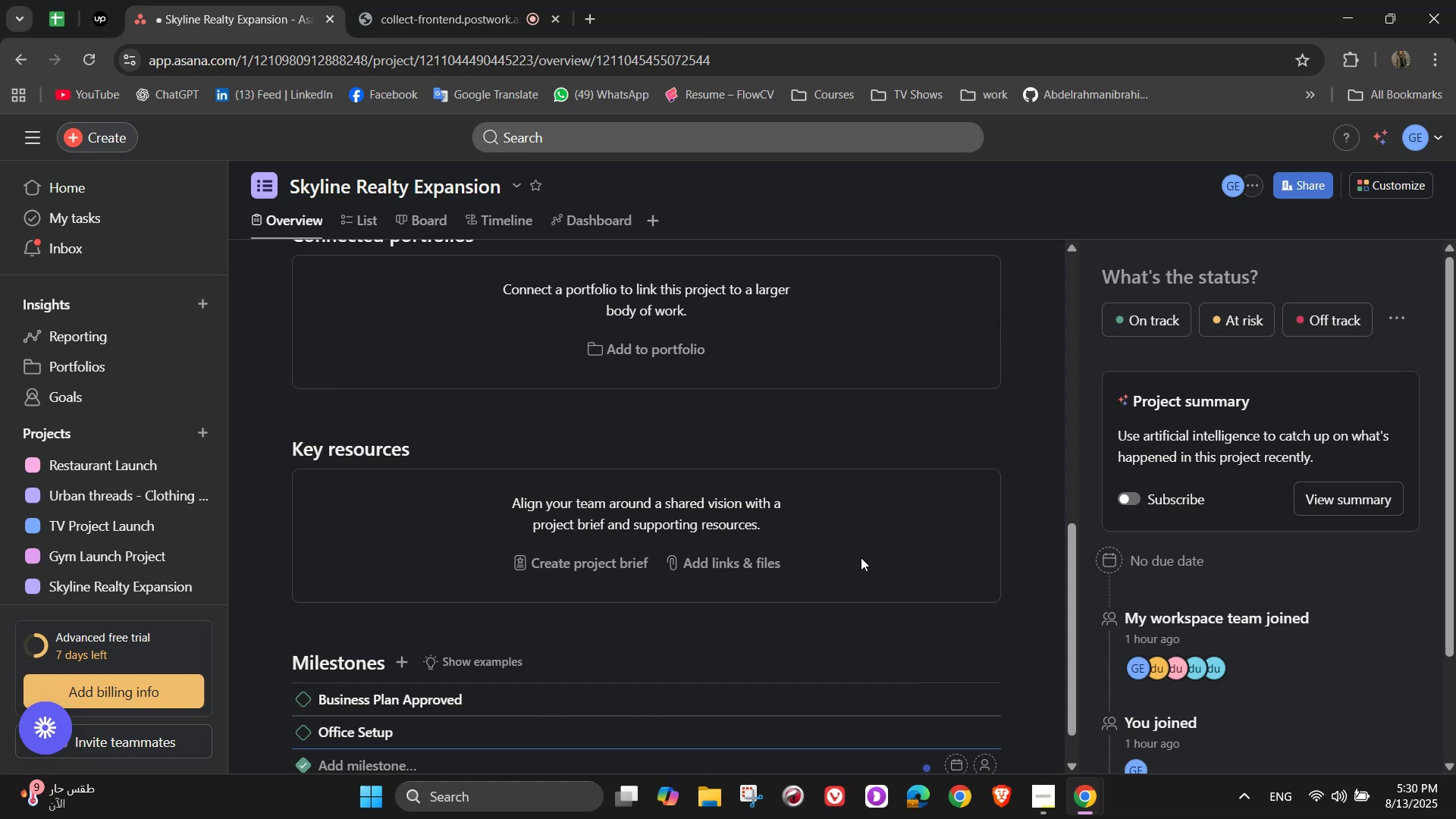 
key(Backspace)
 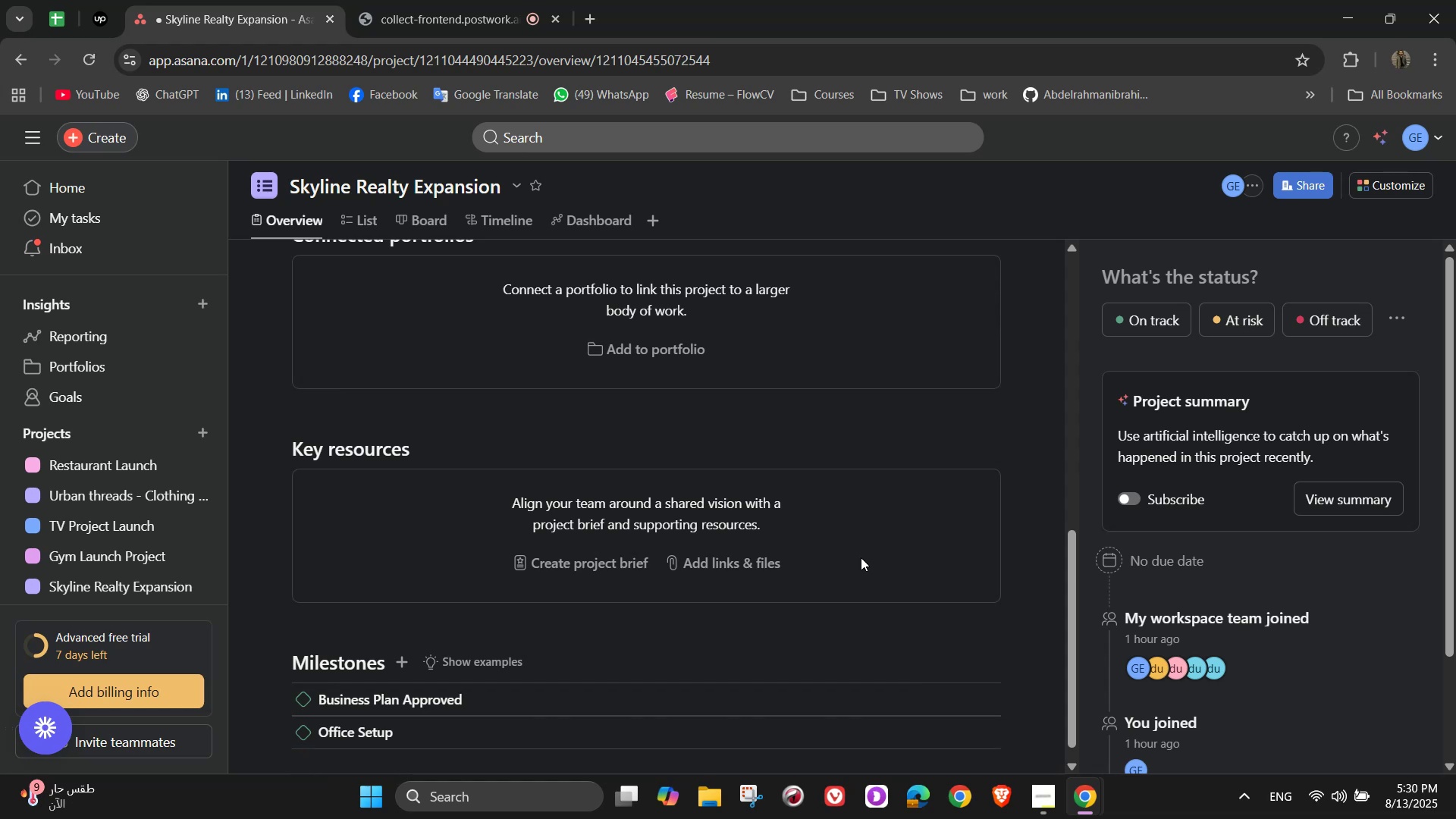 
key(Backspace)
 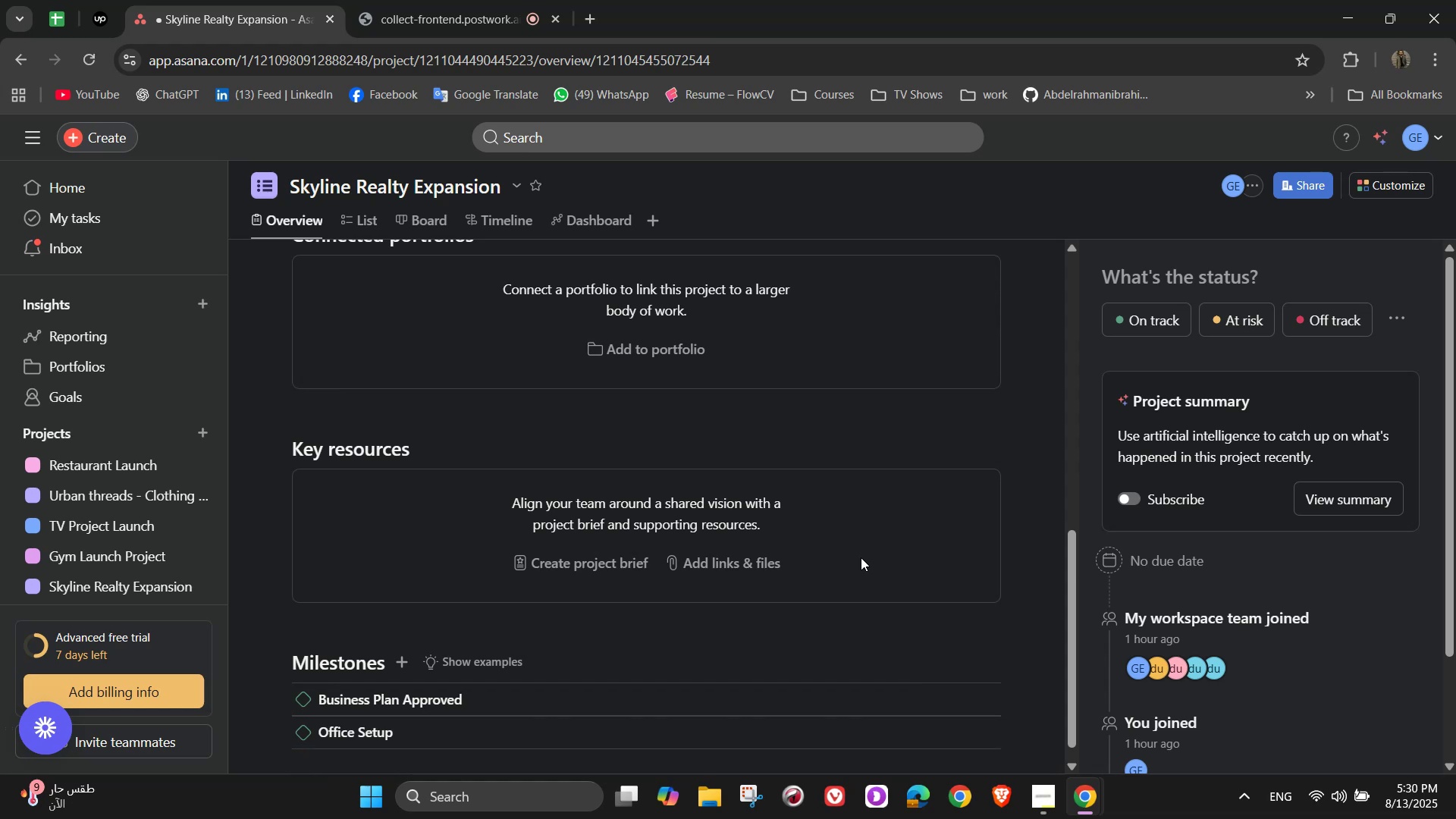 
key(Backspace)
 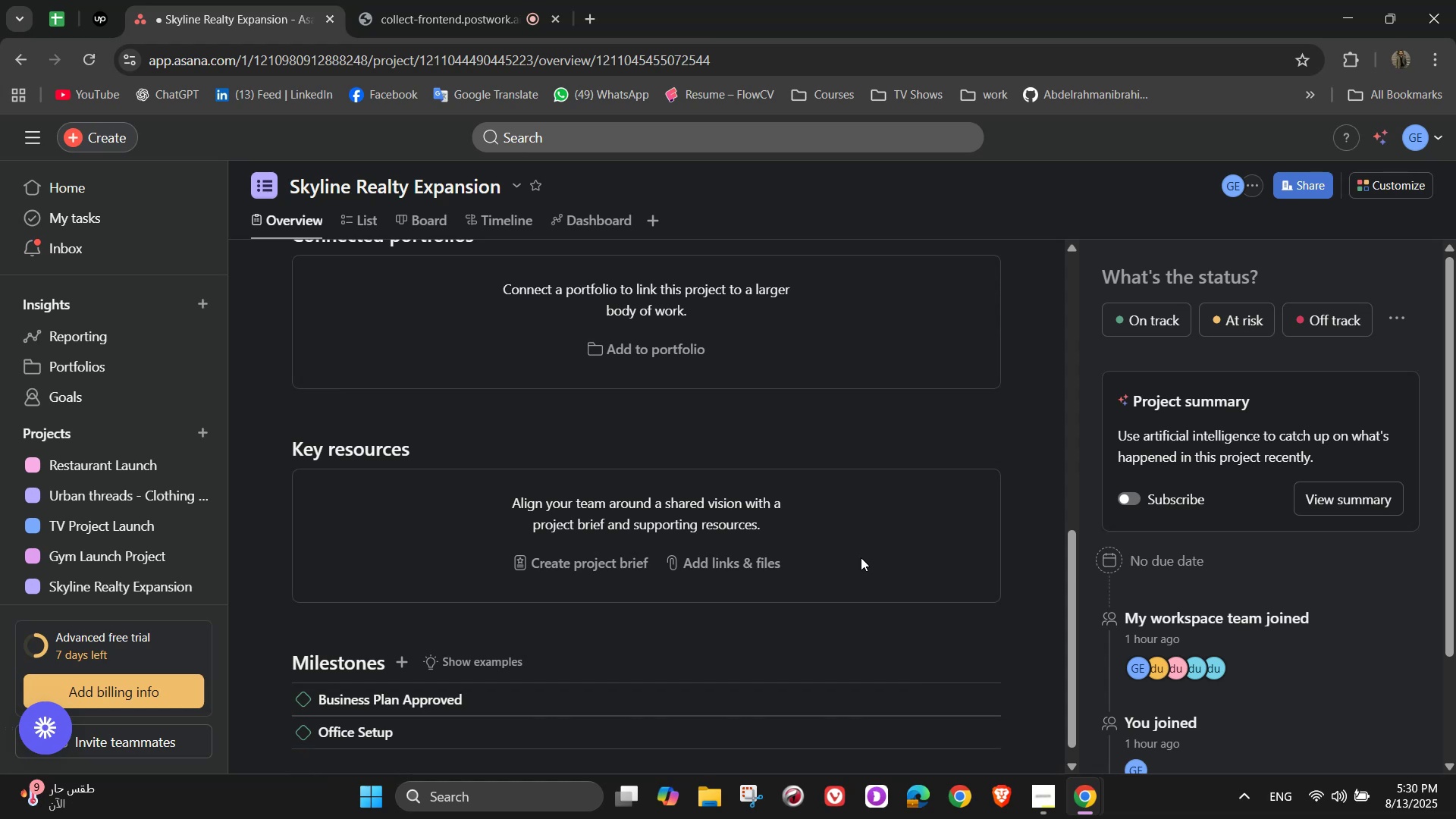 
key(Backspace)
 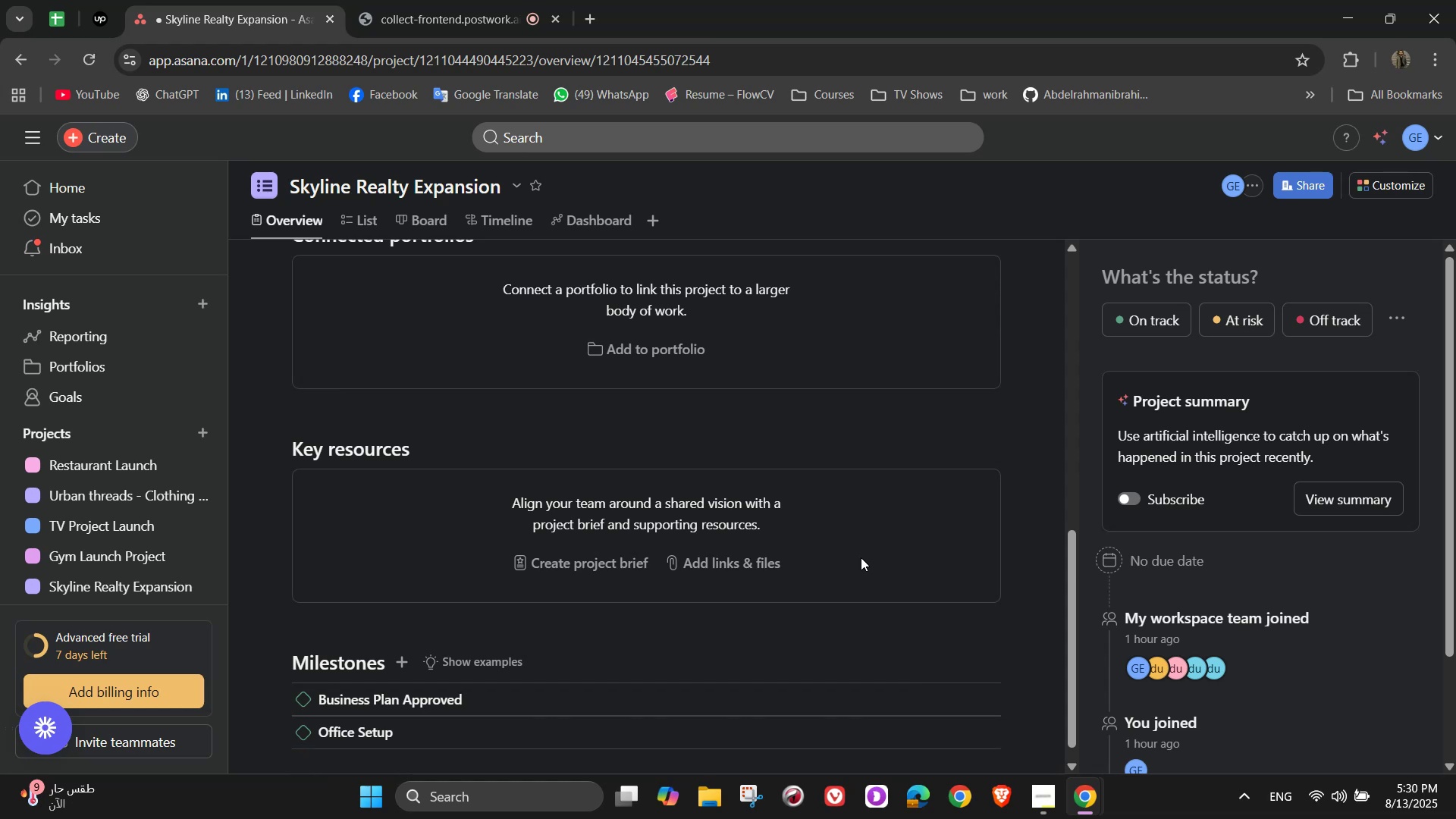 
key(Backspace)
 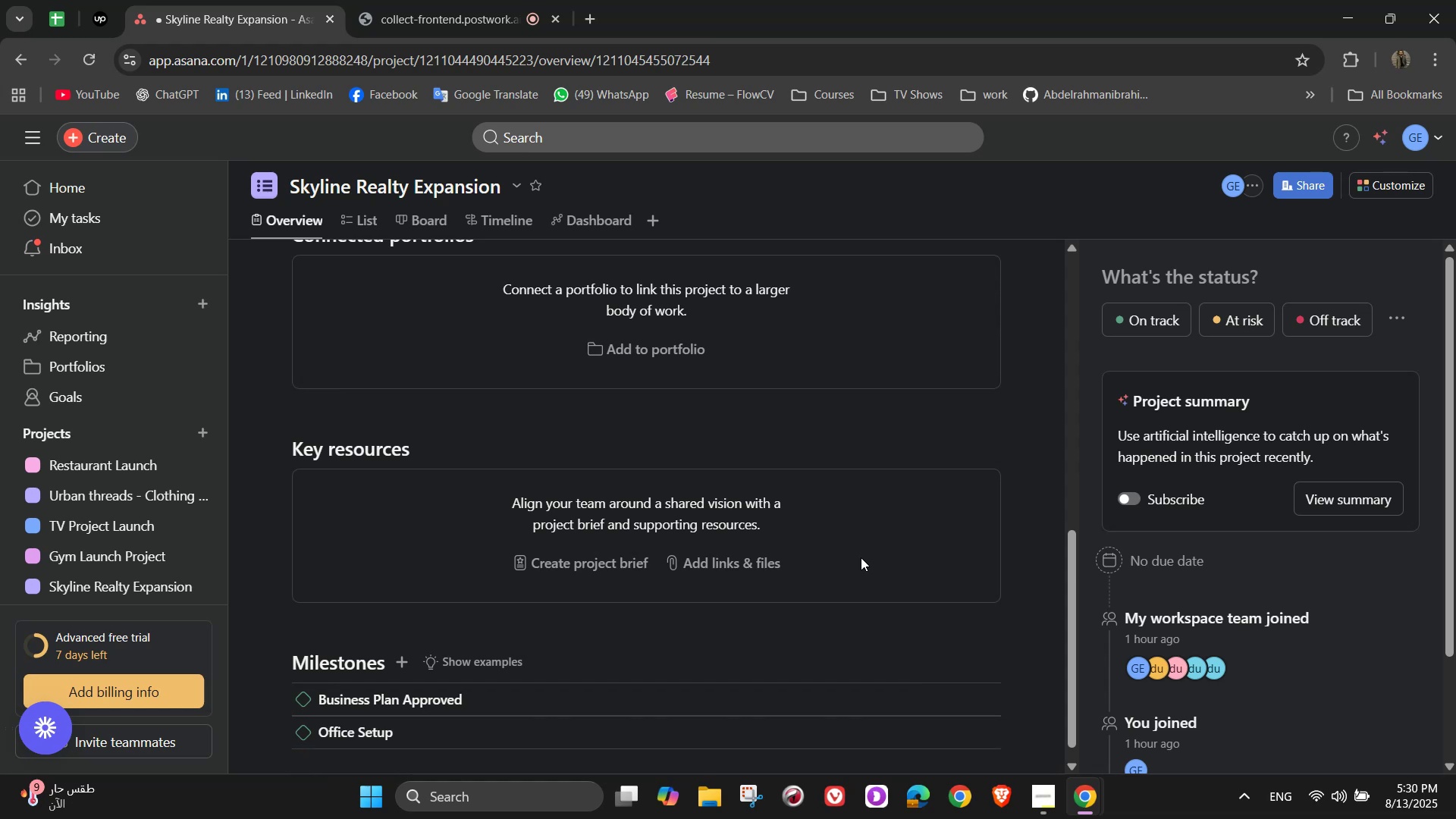 
key(Backspace)
 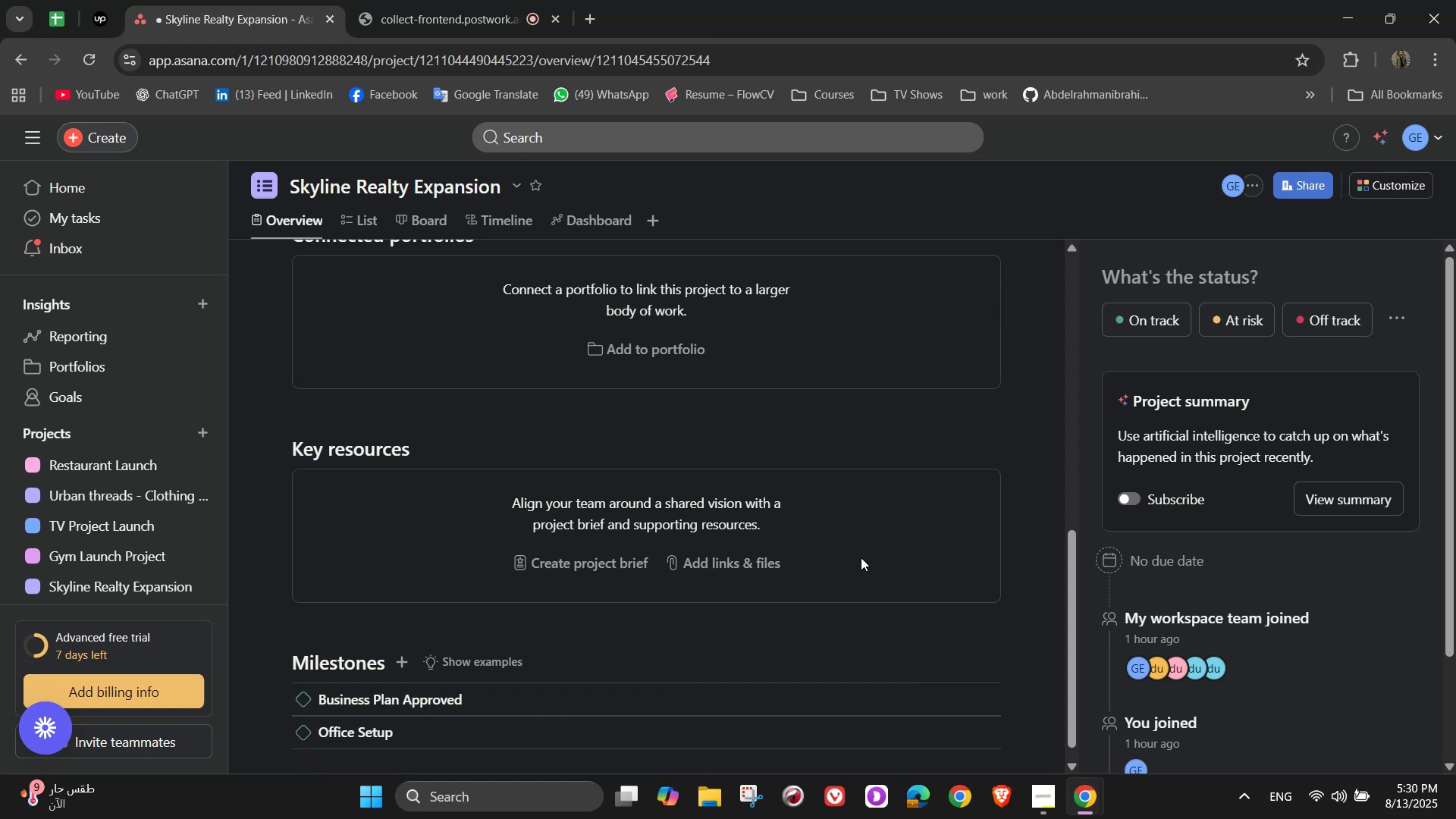 
key(Backspace)
 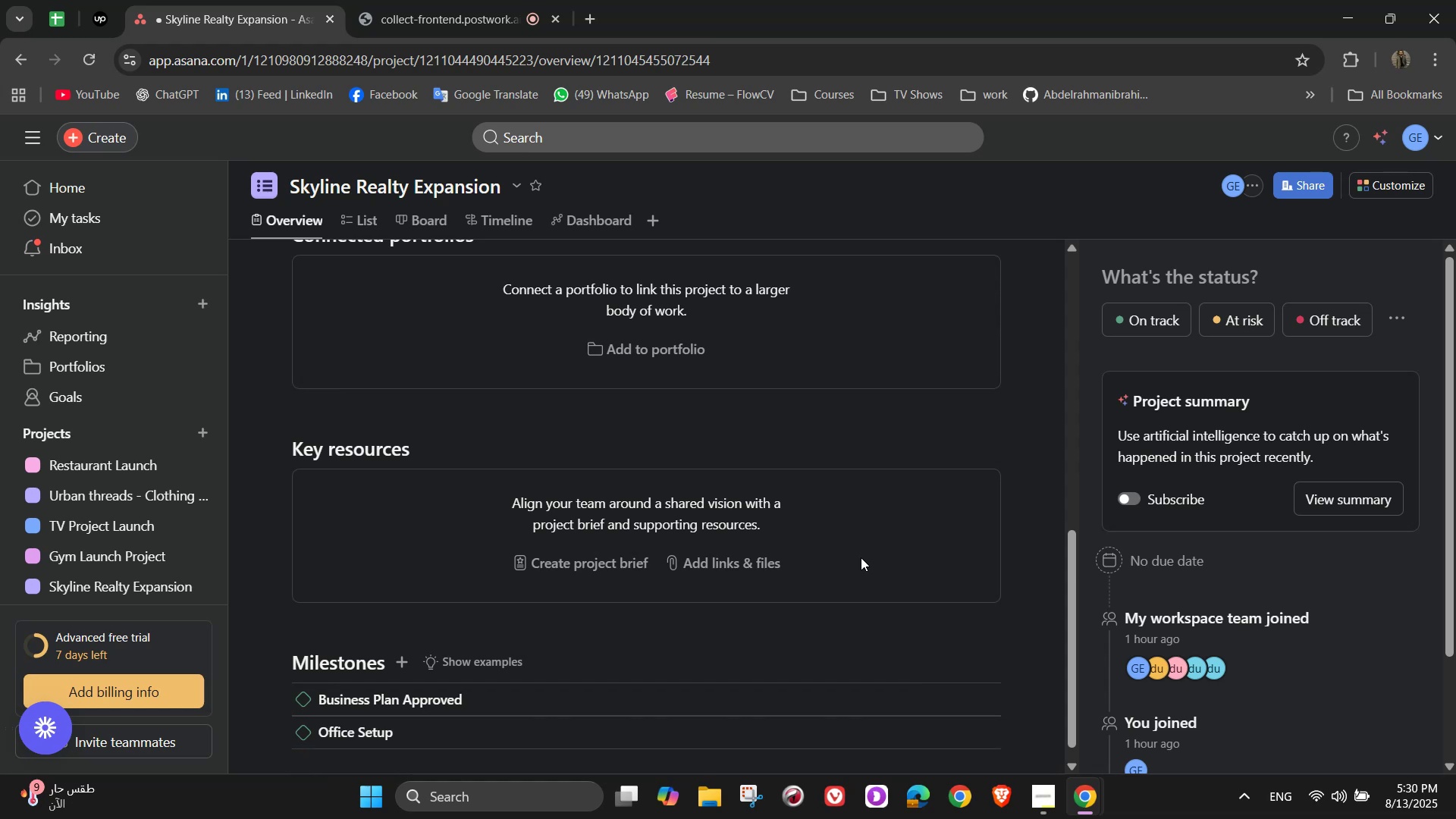 
key(Backspace)
 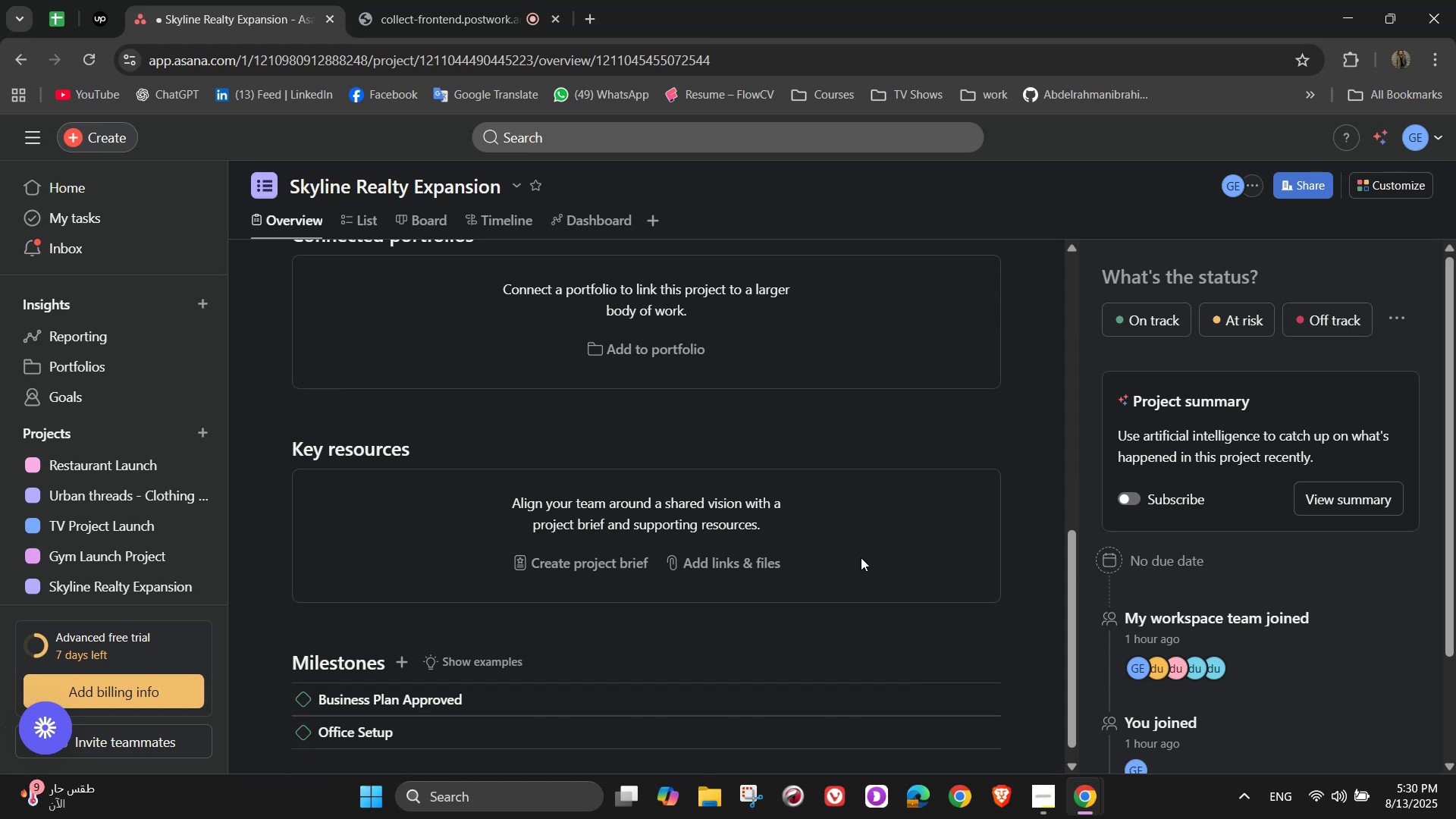 
key(Enter)
 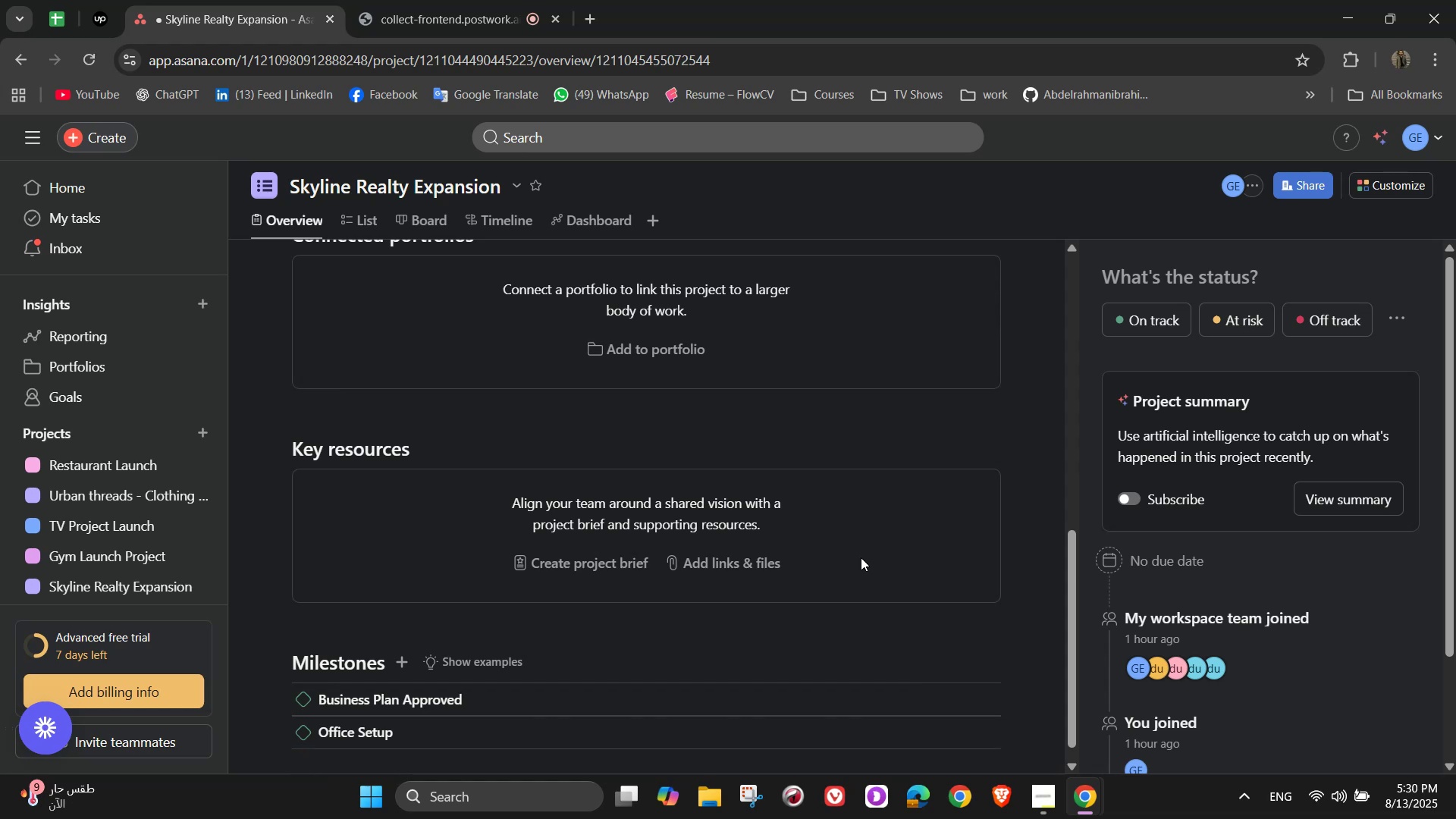 
key(Enter)
 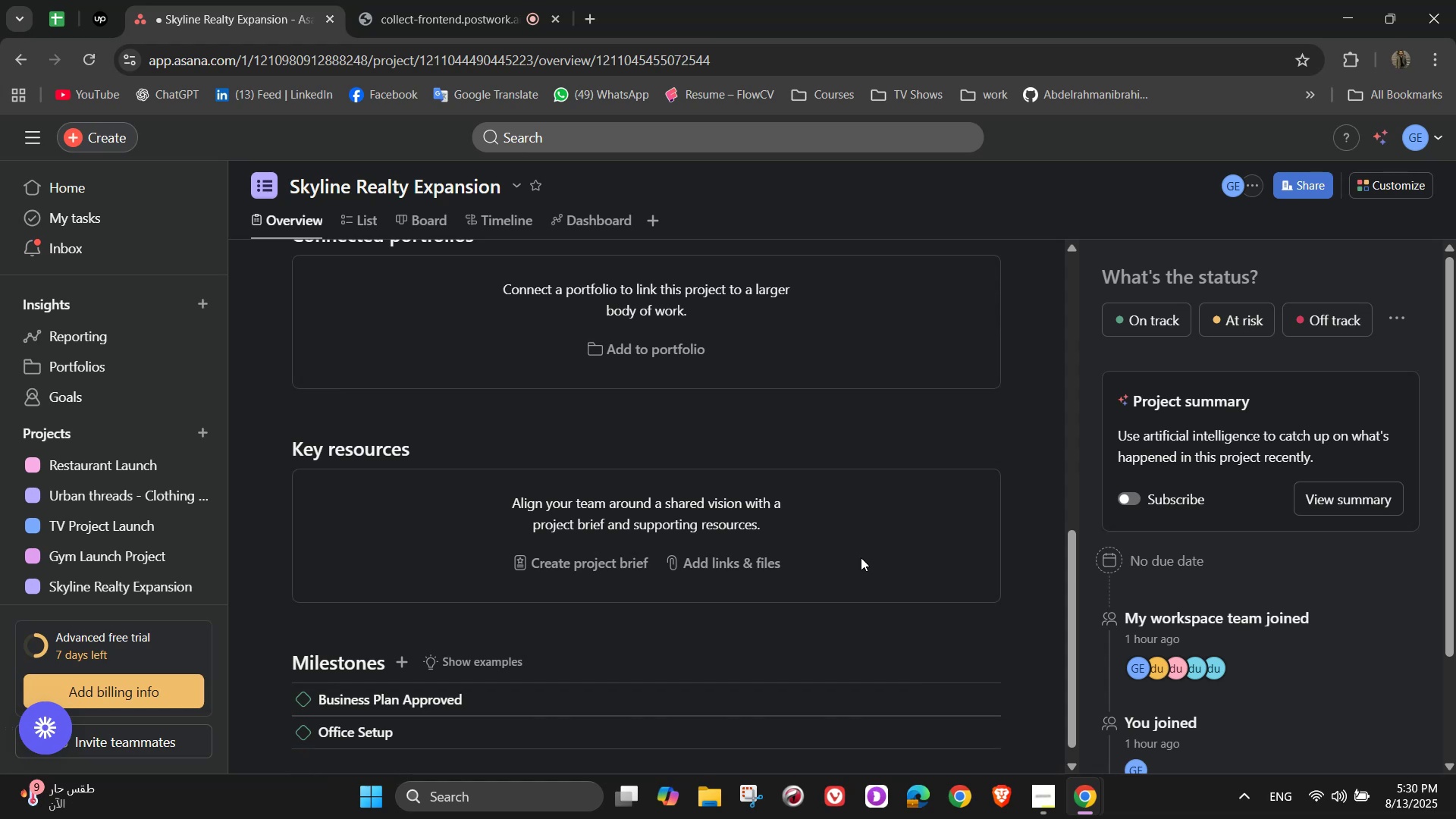 
key(Enter)
 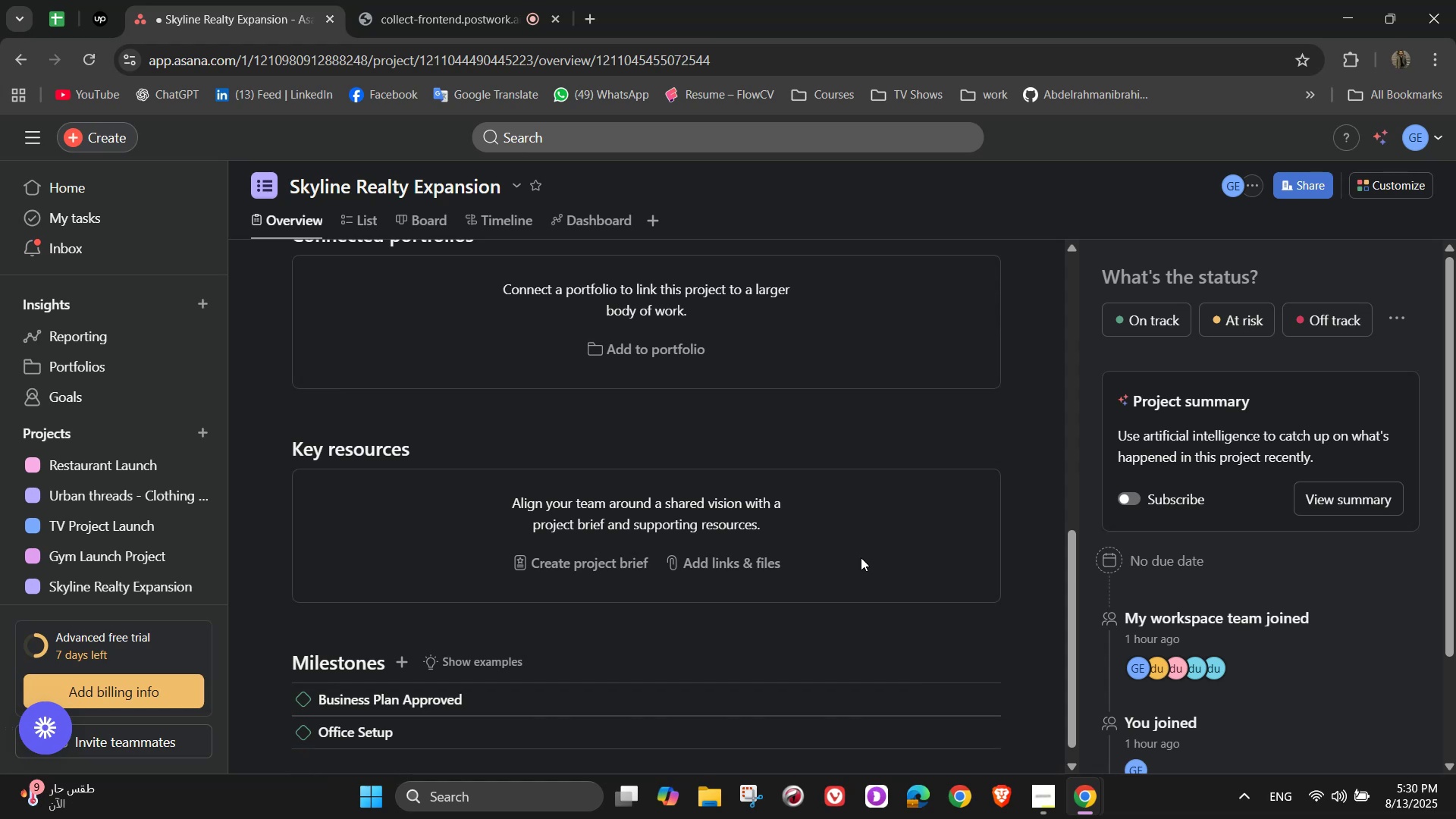 
key(Enter)
 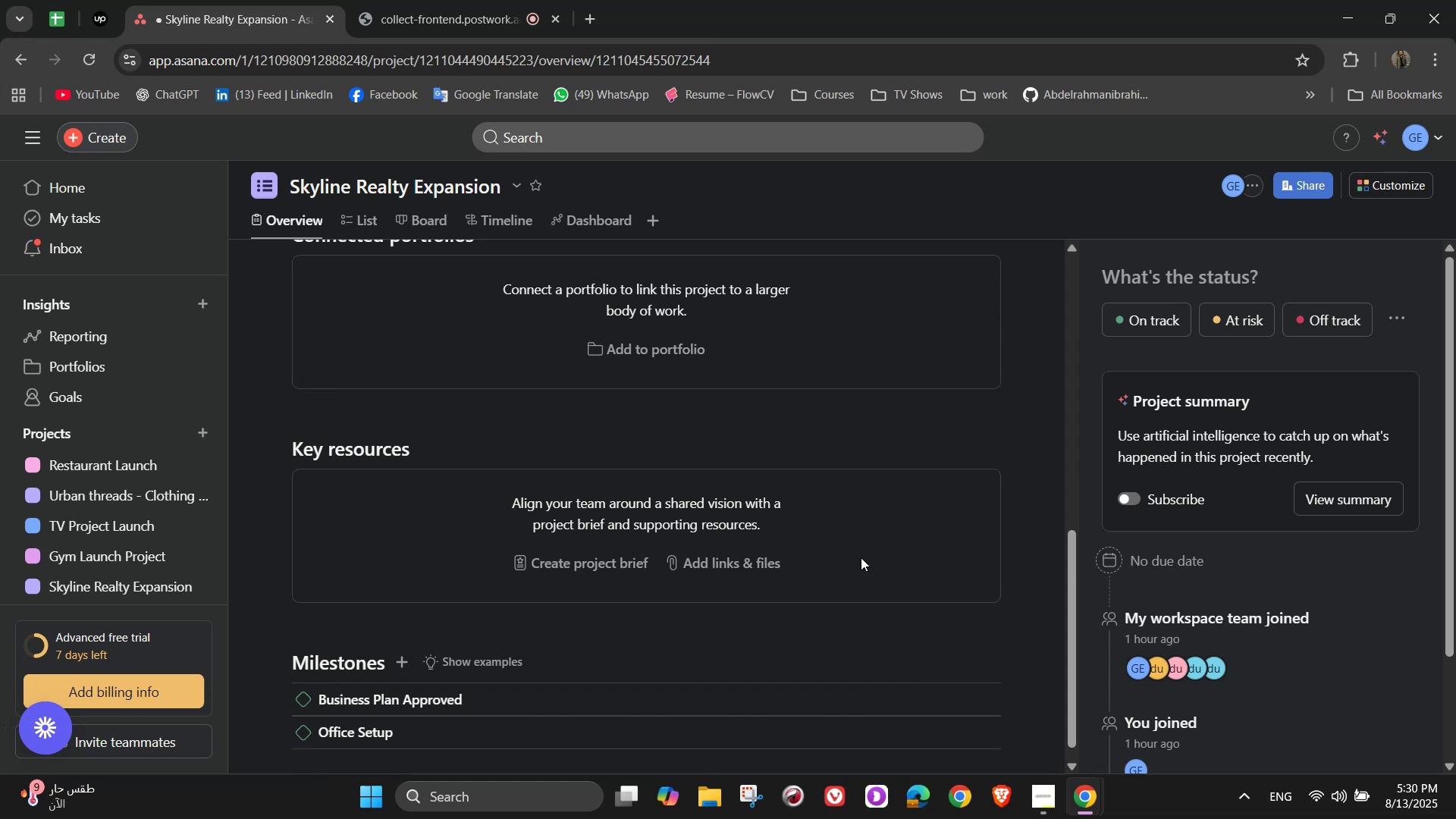 
key(Enter)
 